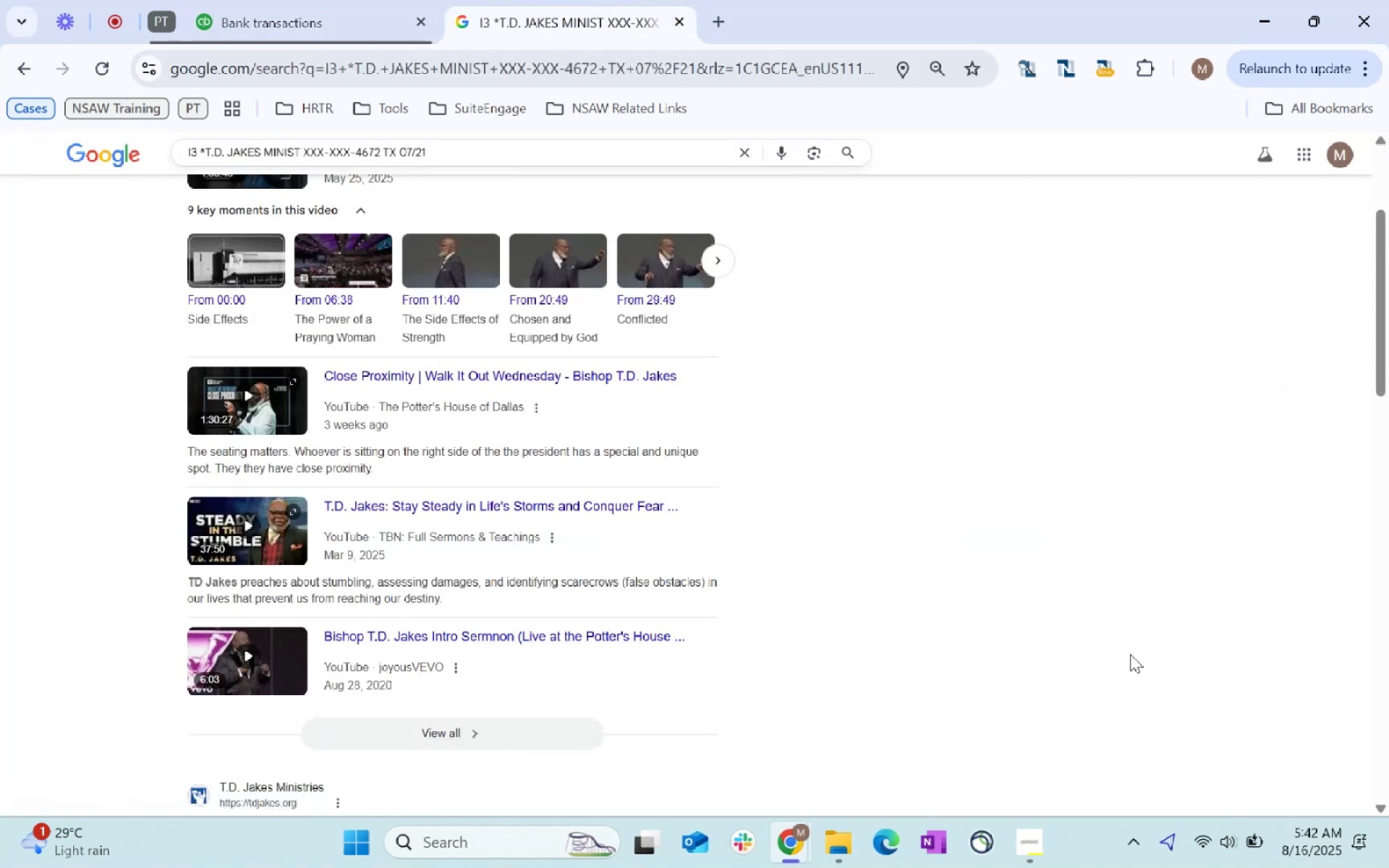 
scroll: coordinate [1105, 647], scroll_direction: up, amount: 15.0
 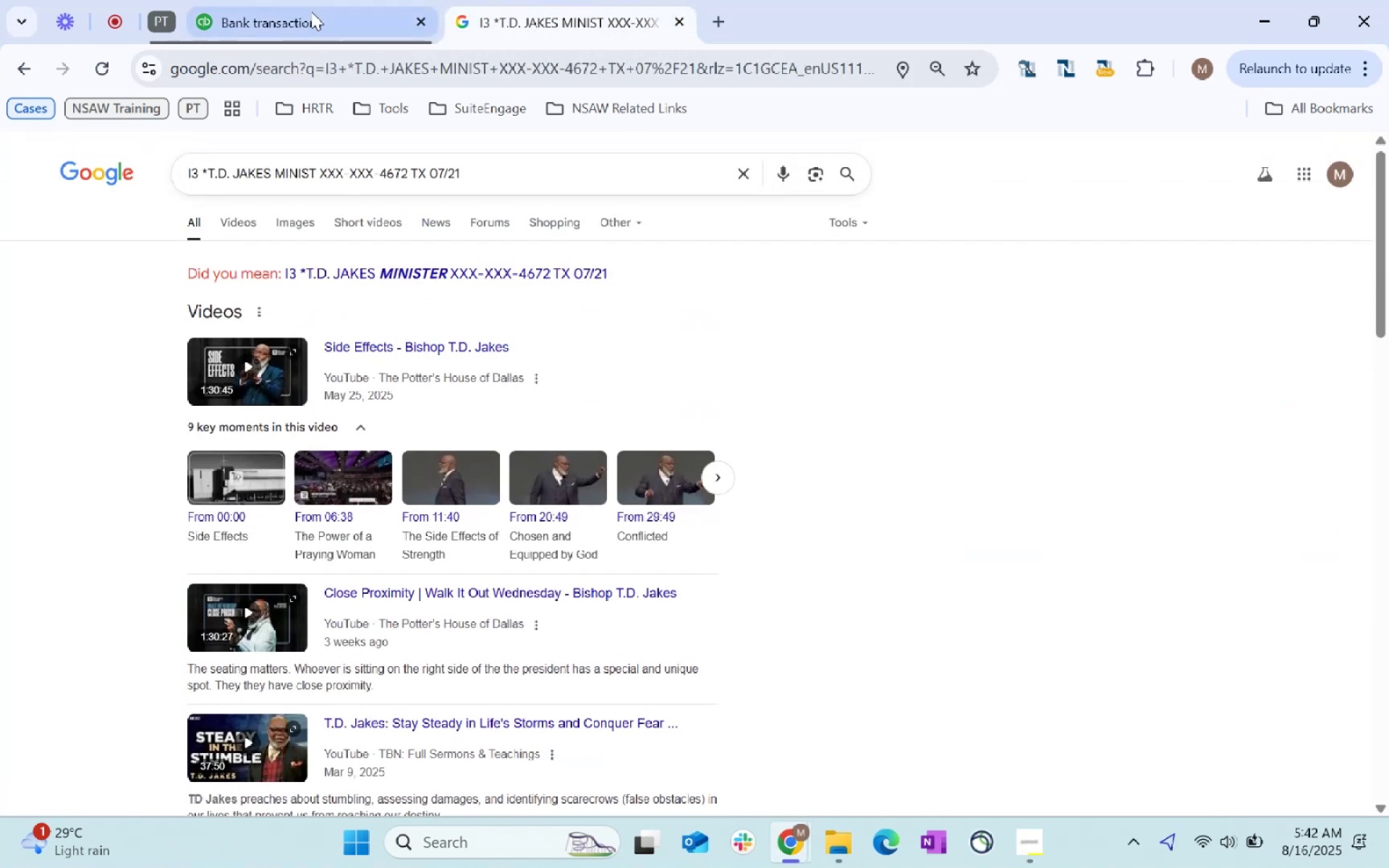 
left_click([372, 0])
 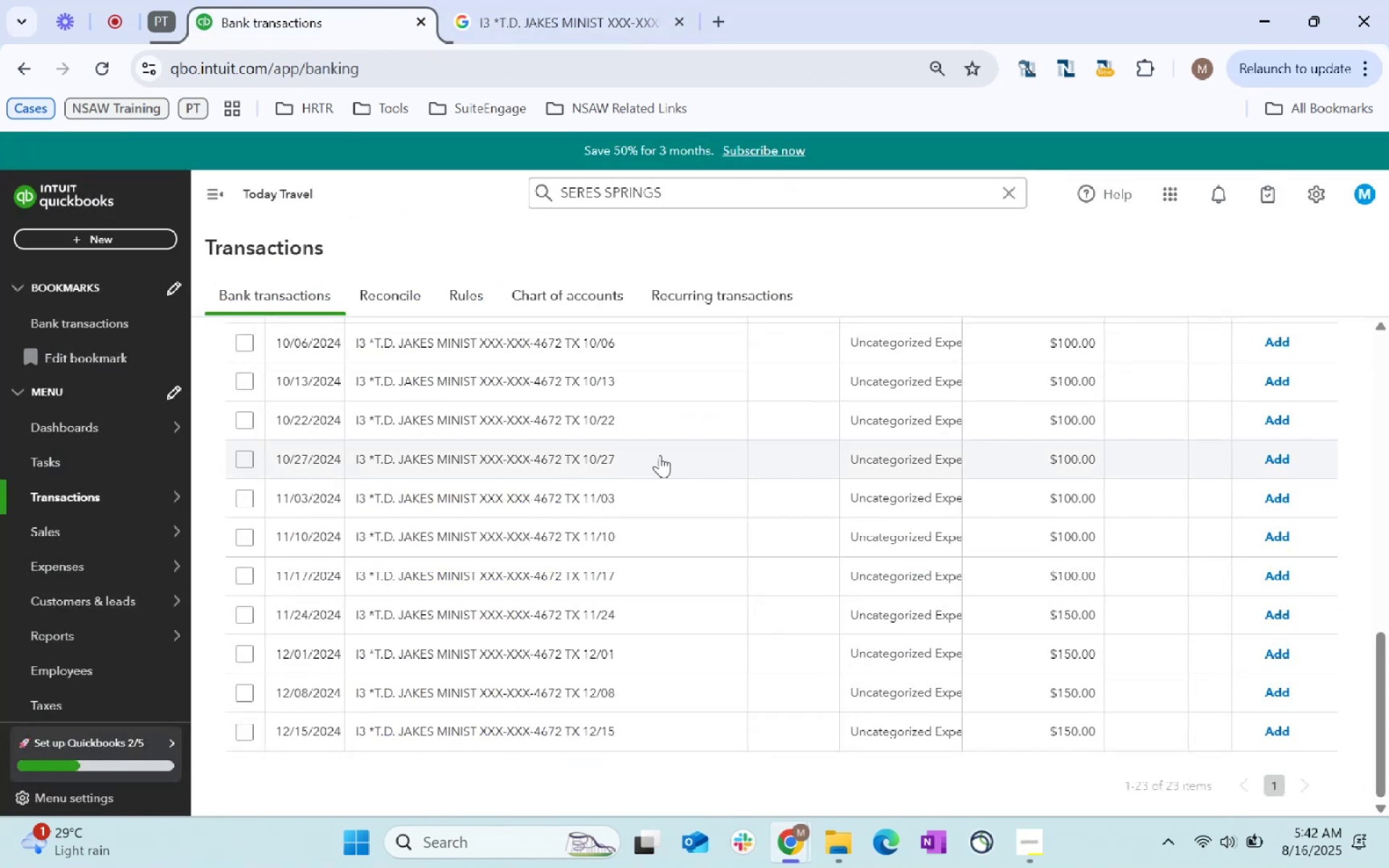 
scroll: coordinate [273, 580], scroll_direction: up, amount: 13.0
 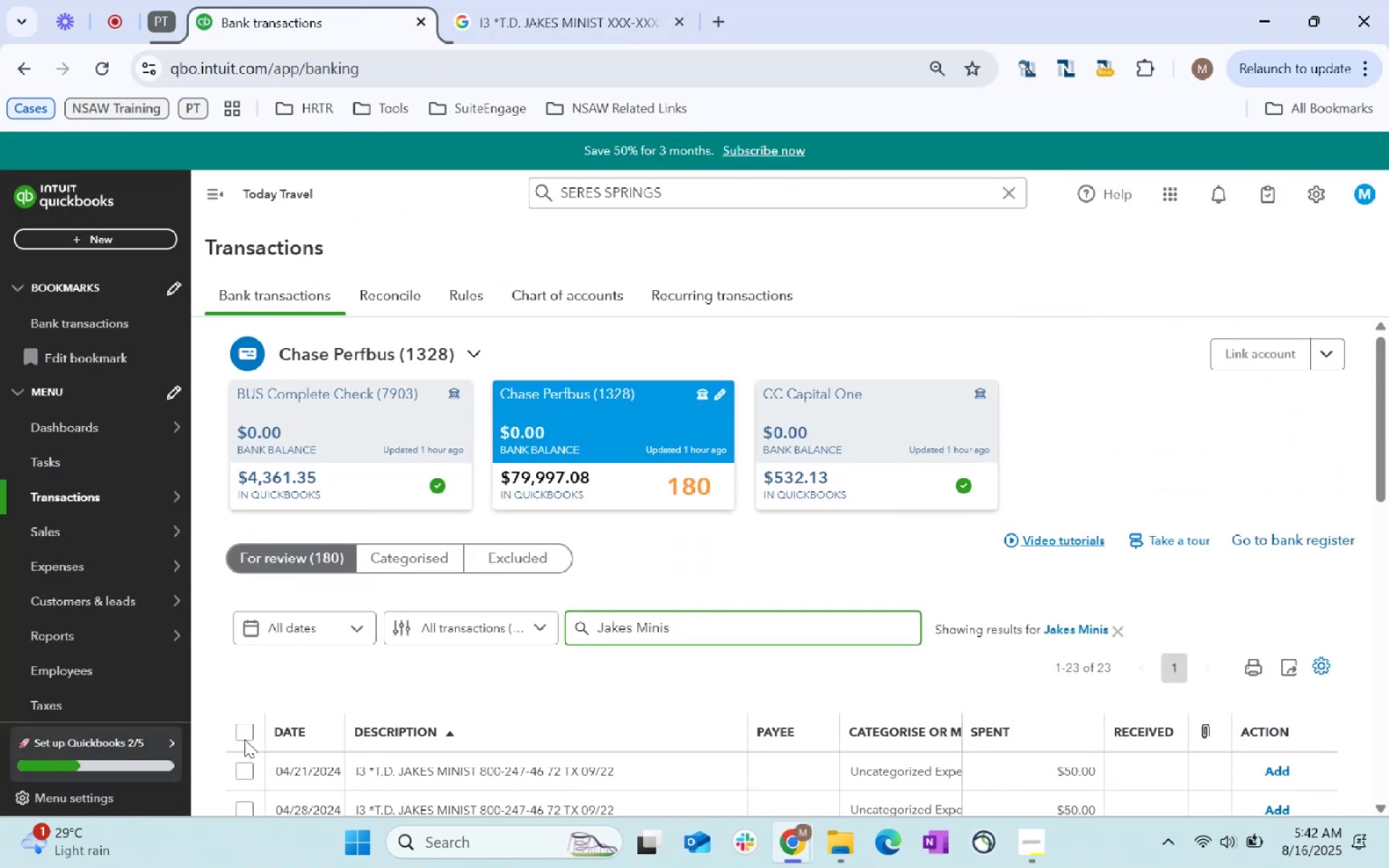 
left_click([246, 737])
 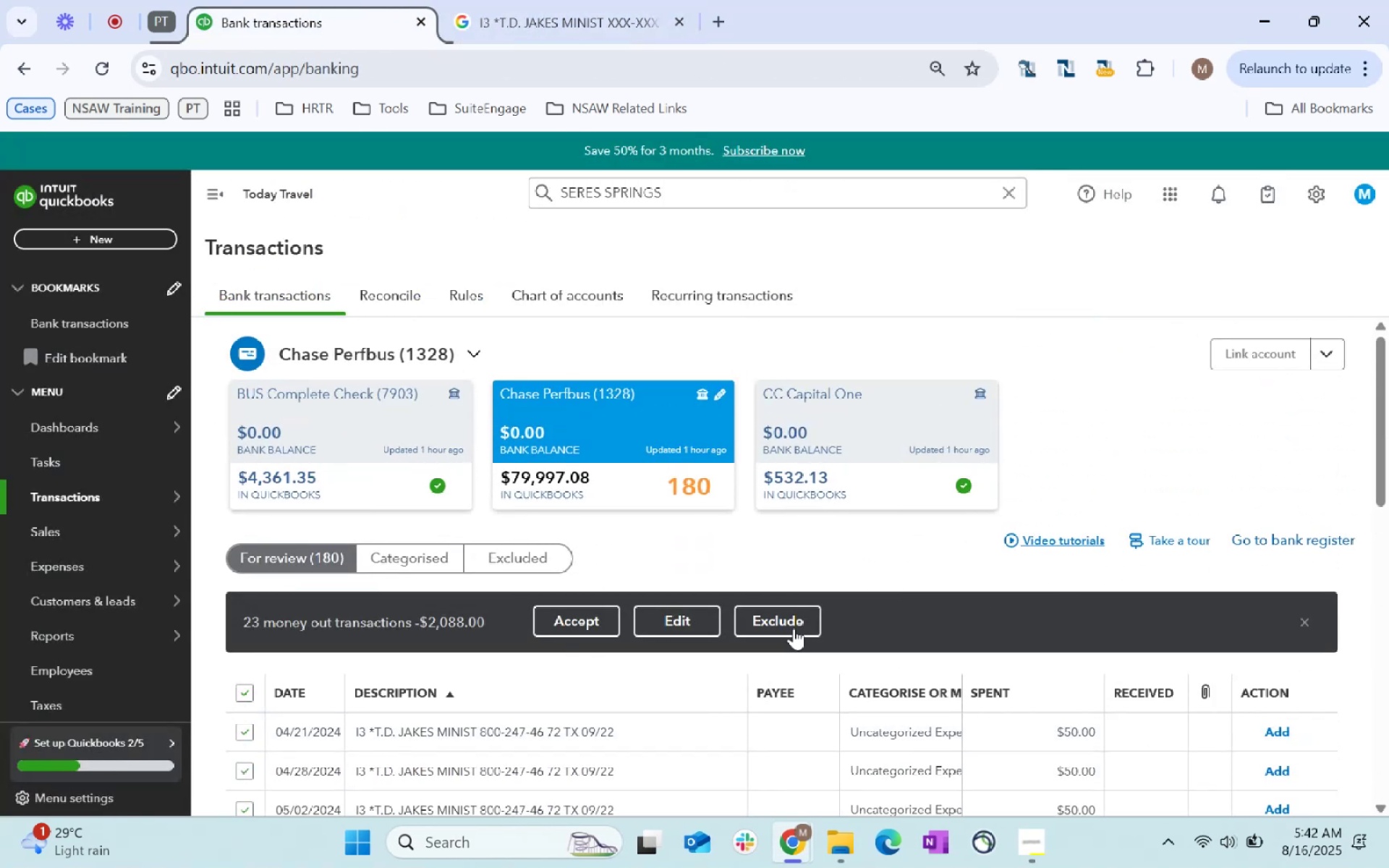 
left_click([697, 612])
 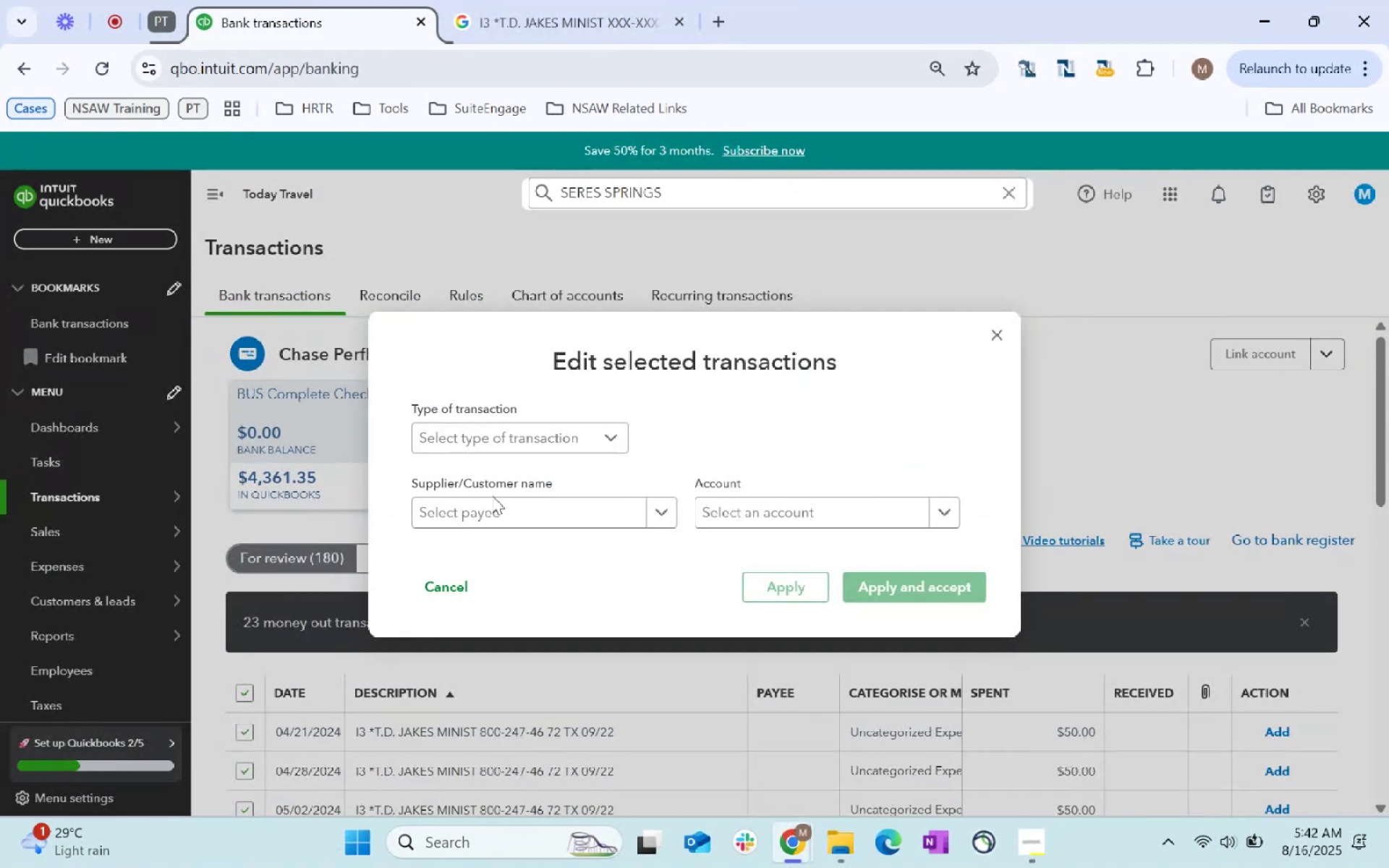 
left_click([503, 515])
 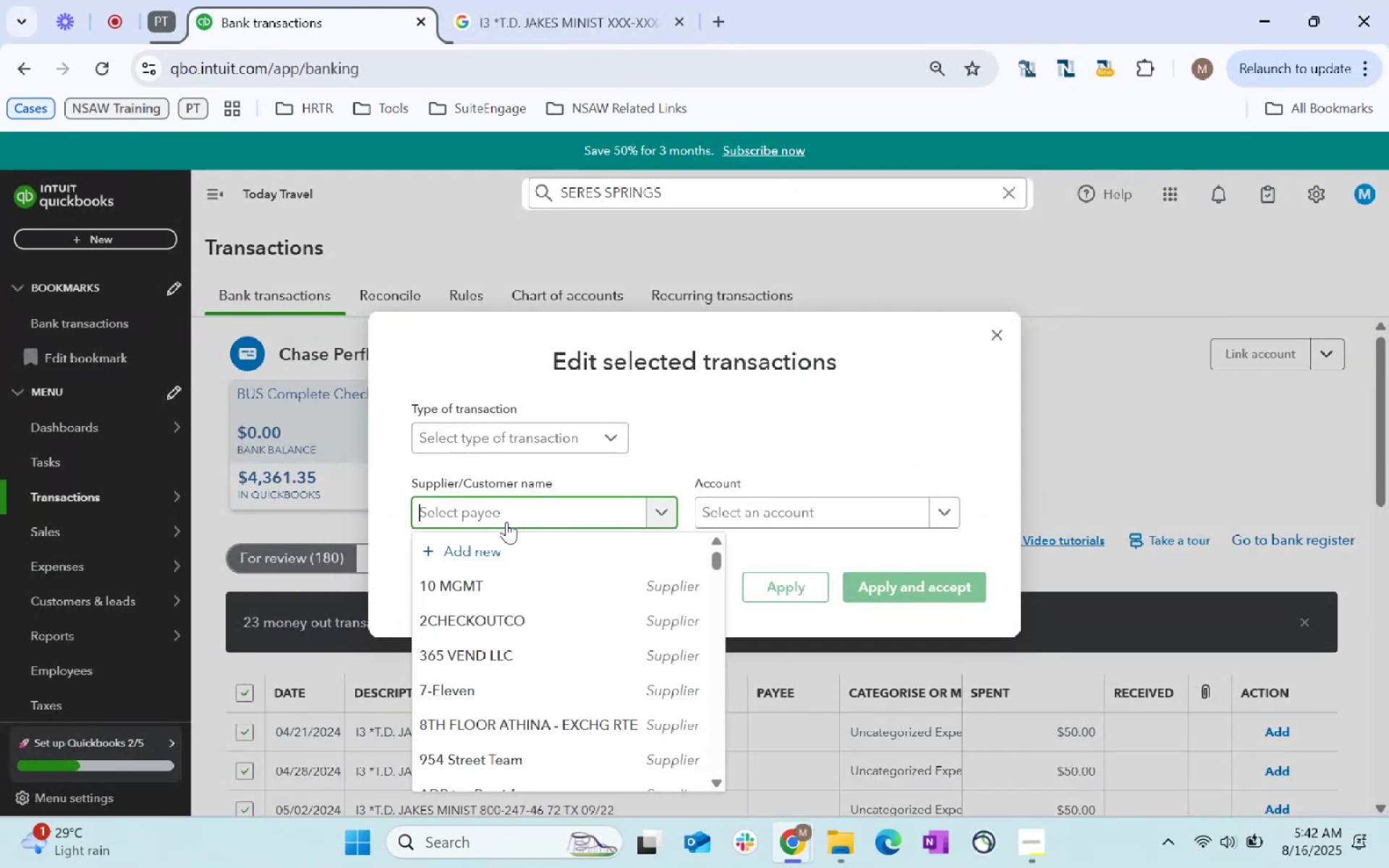 
type(Ka)
key(Backspace)
key(Backspace)
key(Backspace)
type(Jakes Ministry)
key(Tab)
 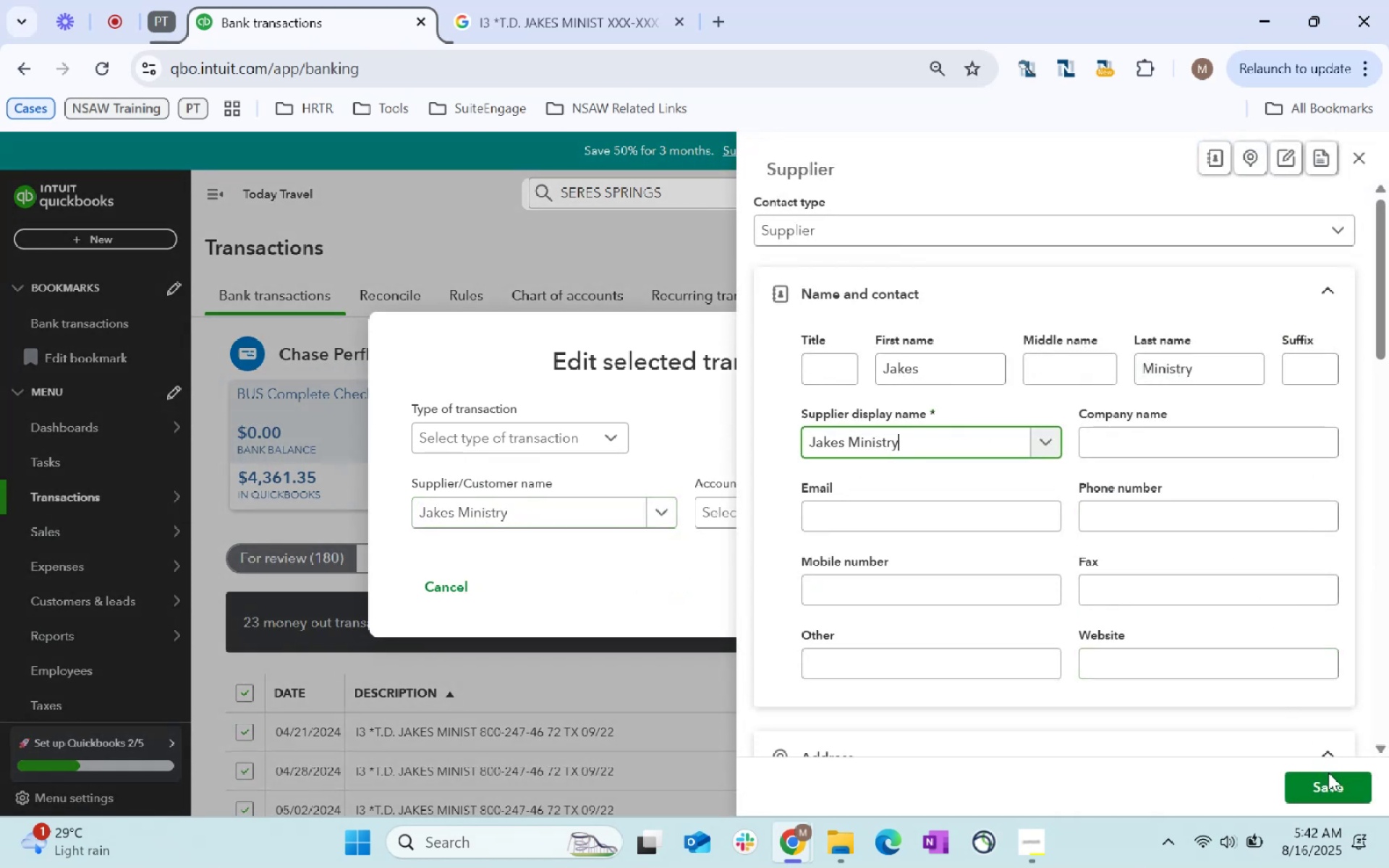 
left_click([1333, 780])
 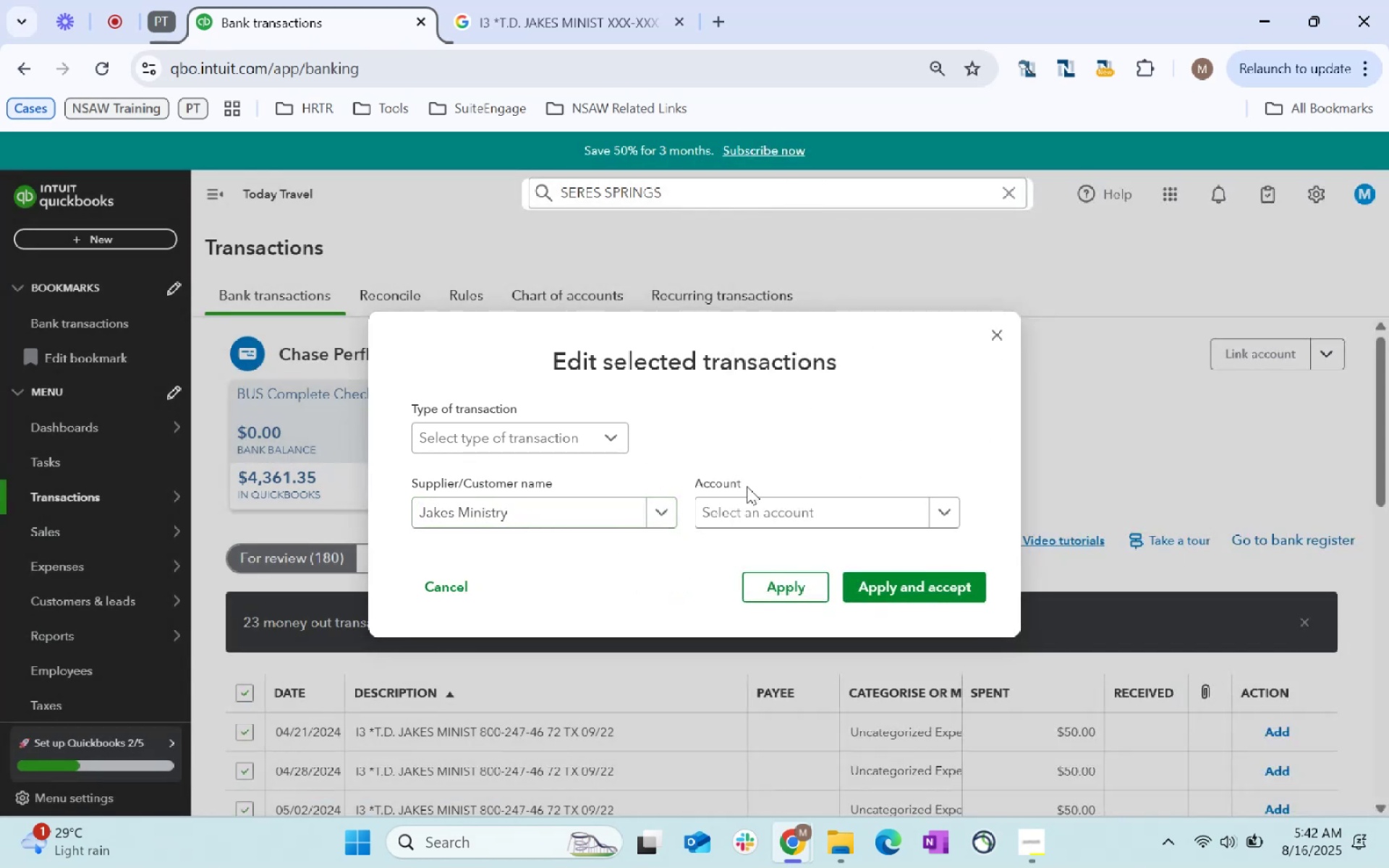 
left_click([776, 514])
 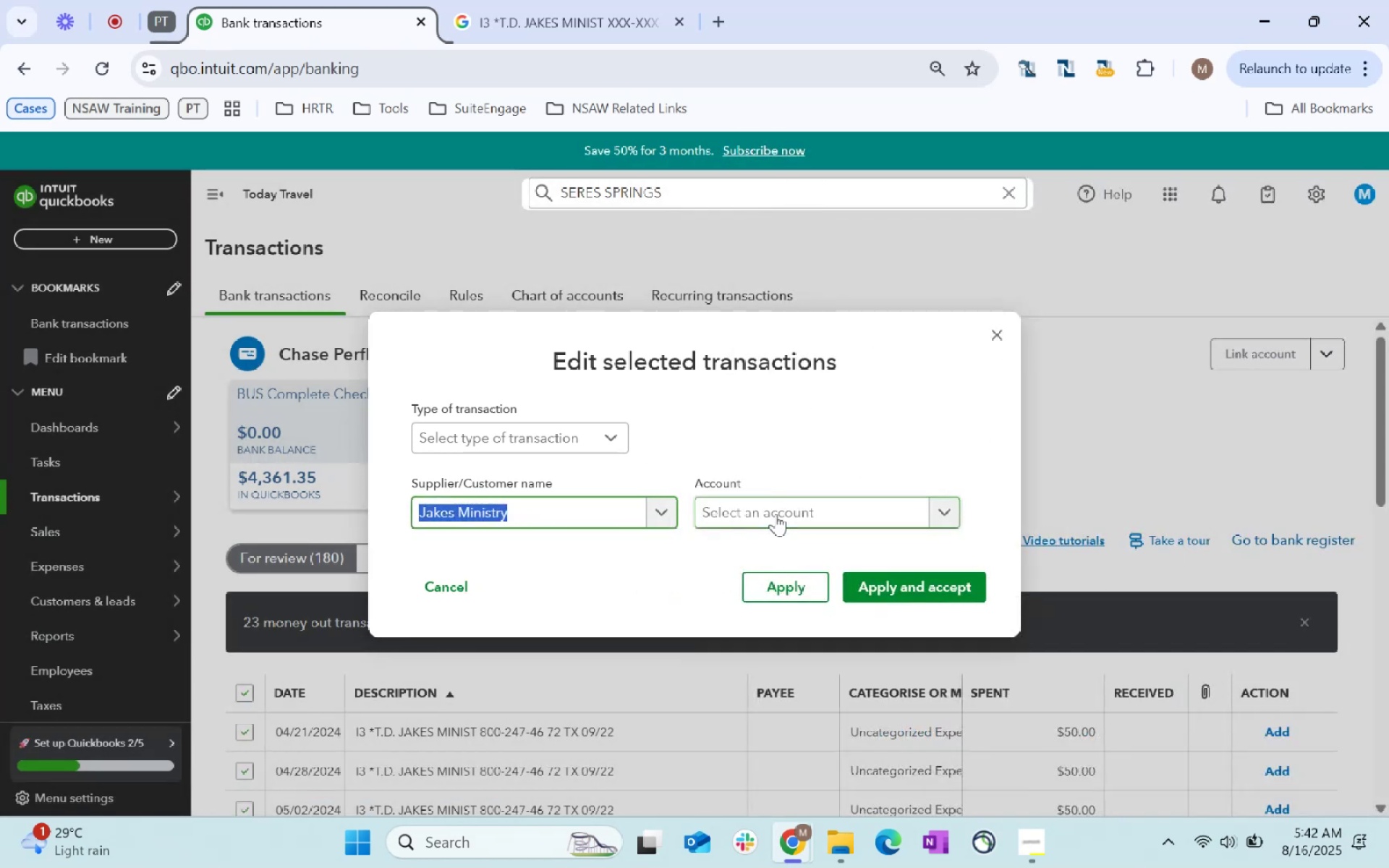 
left_click([776, 514])
 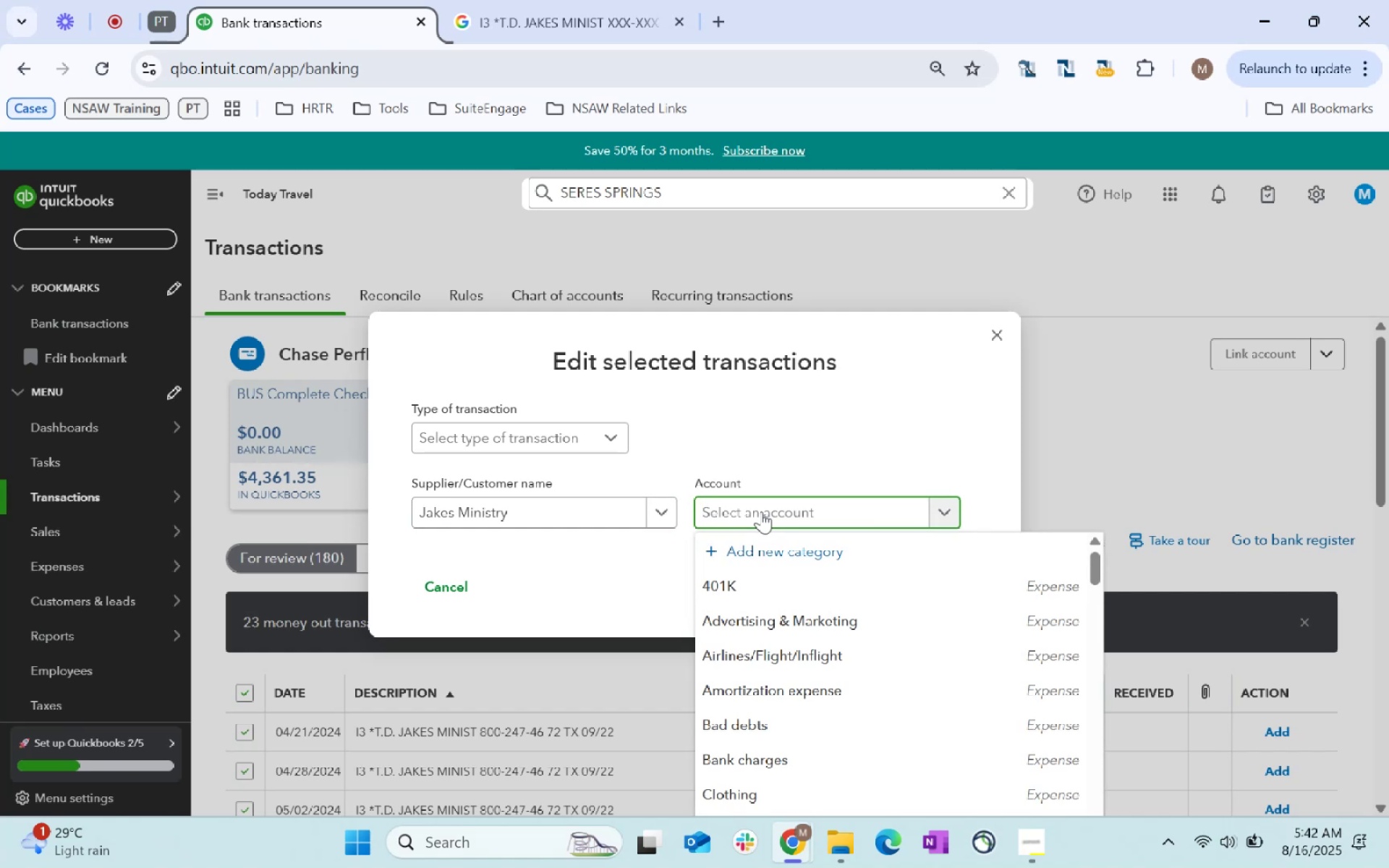 
type(donation)
 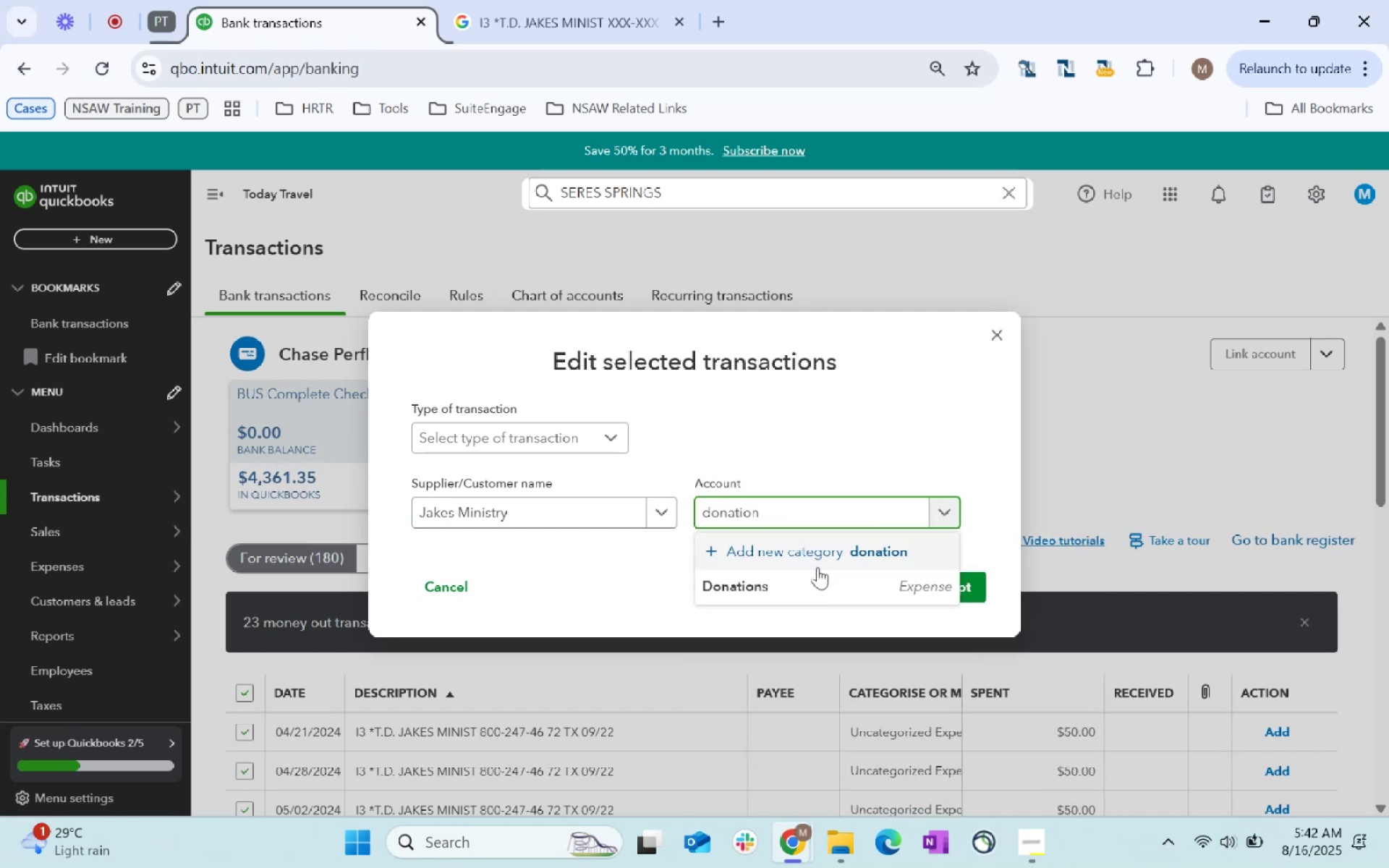 
left_click([812, 581])
 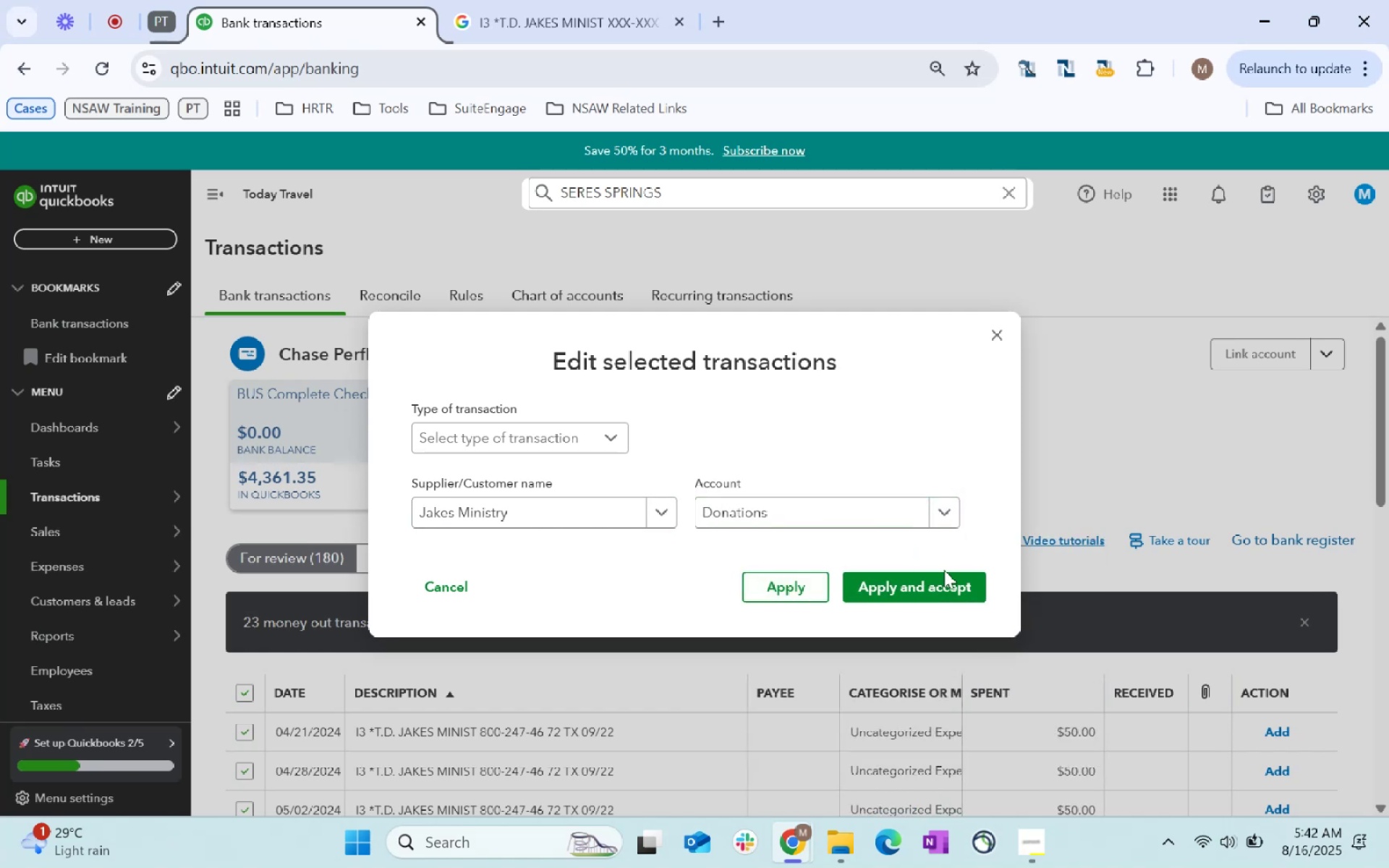 
left_click([943, 582])
 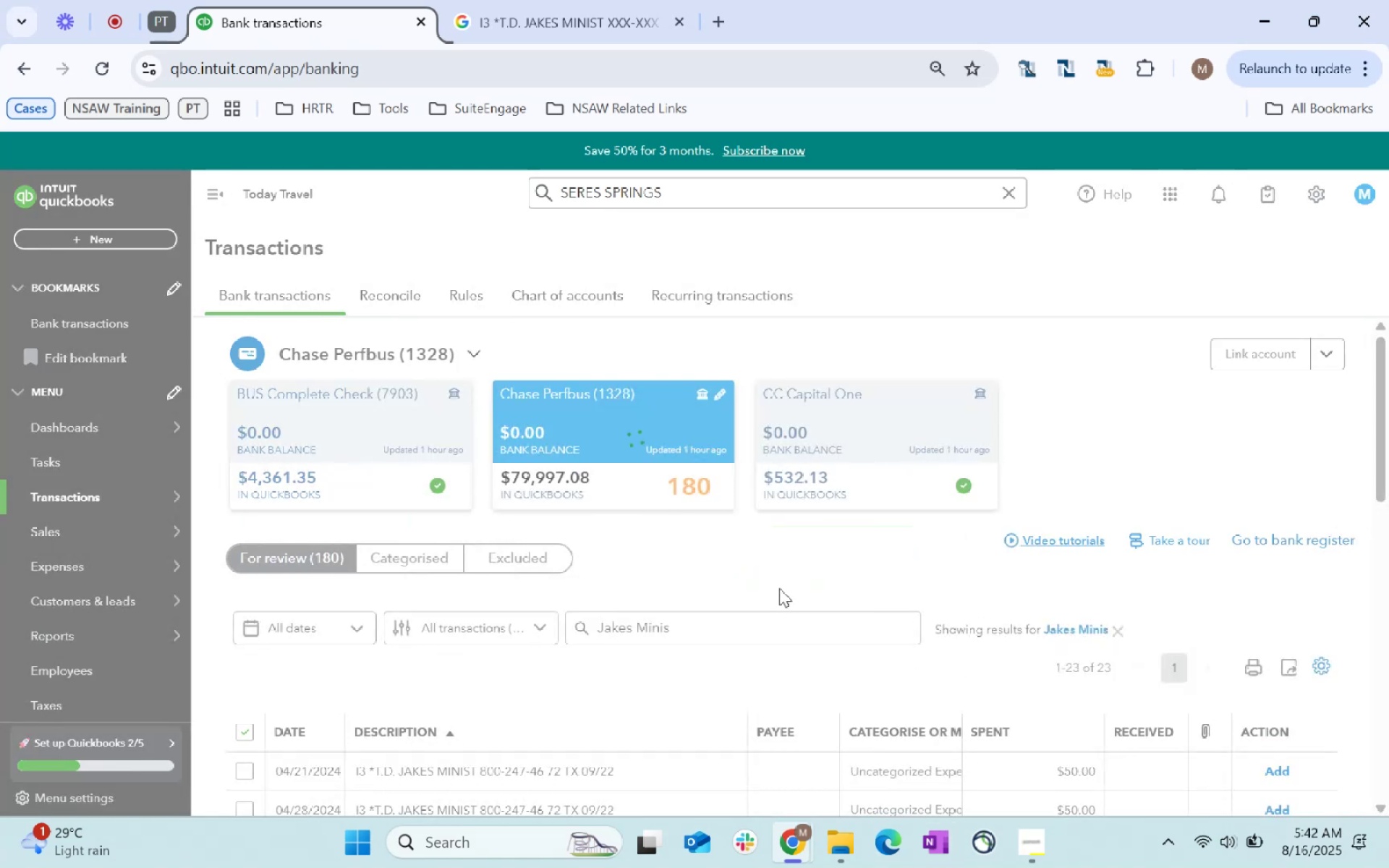 
wait(8.52)
 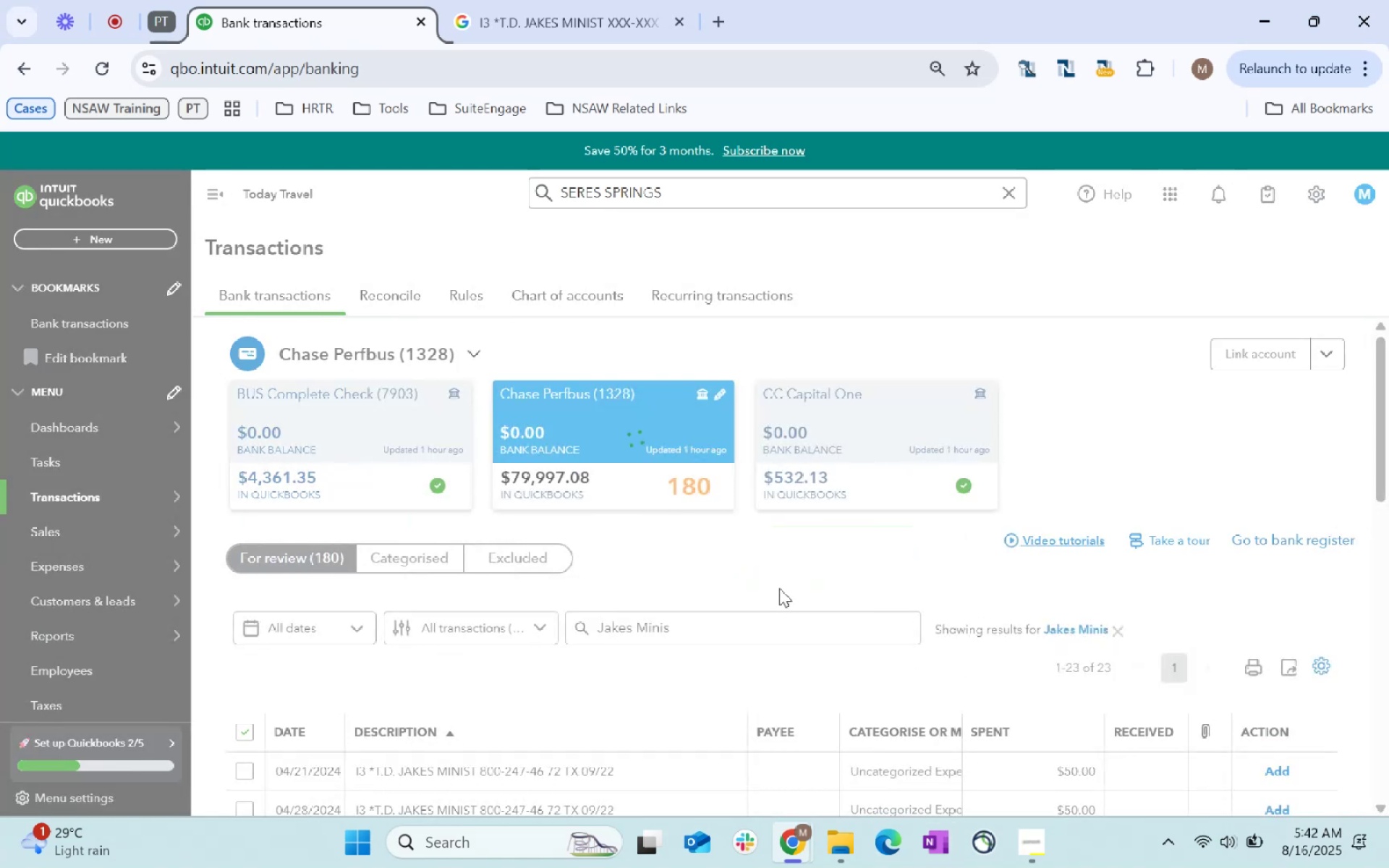 
scroll: coordinate [538, 643], scroll_direction: down, amount: 5.0
 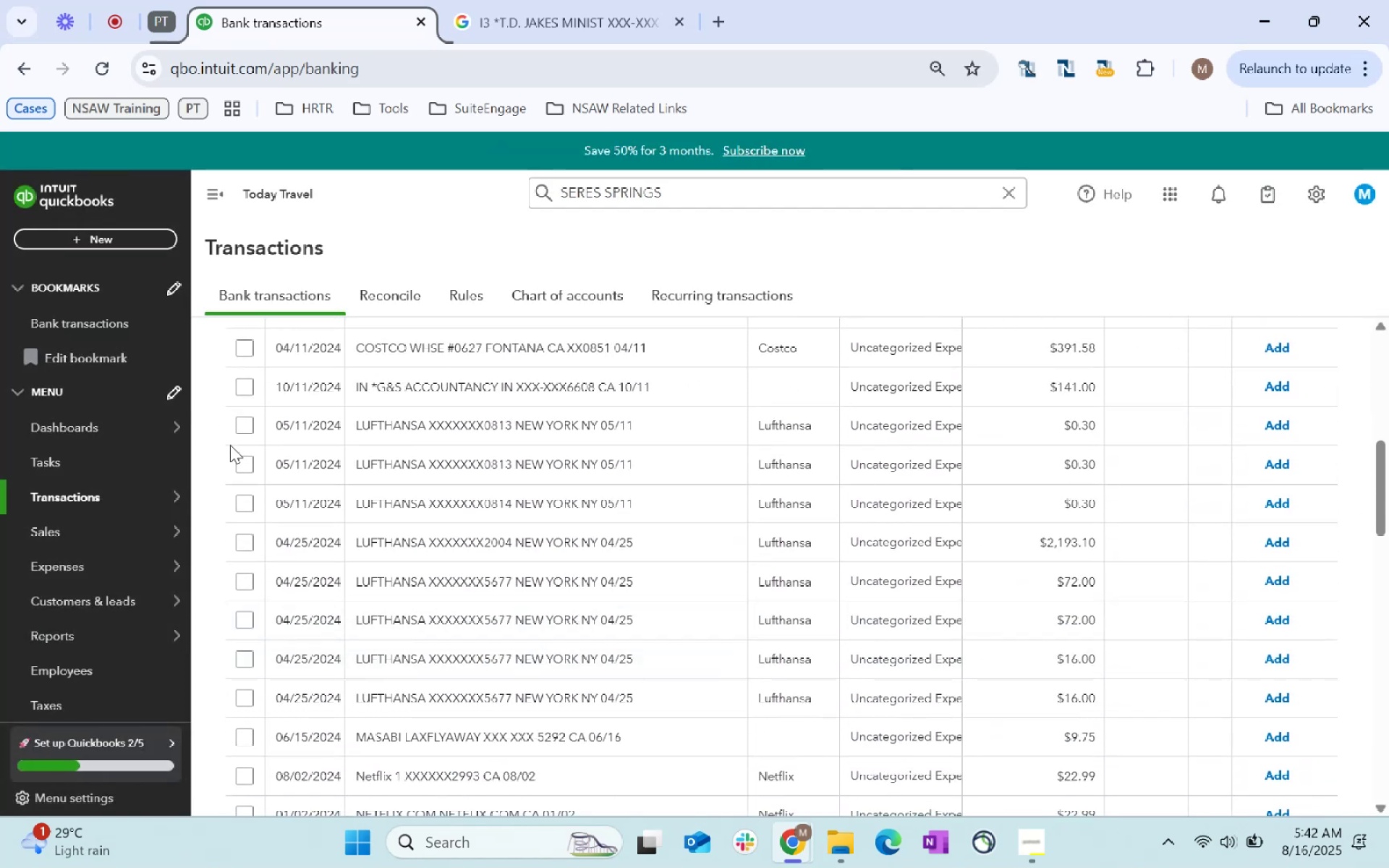 
left_click([245, 425])
 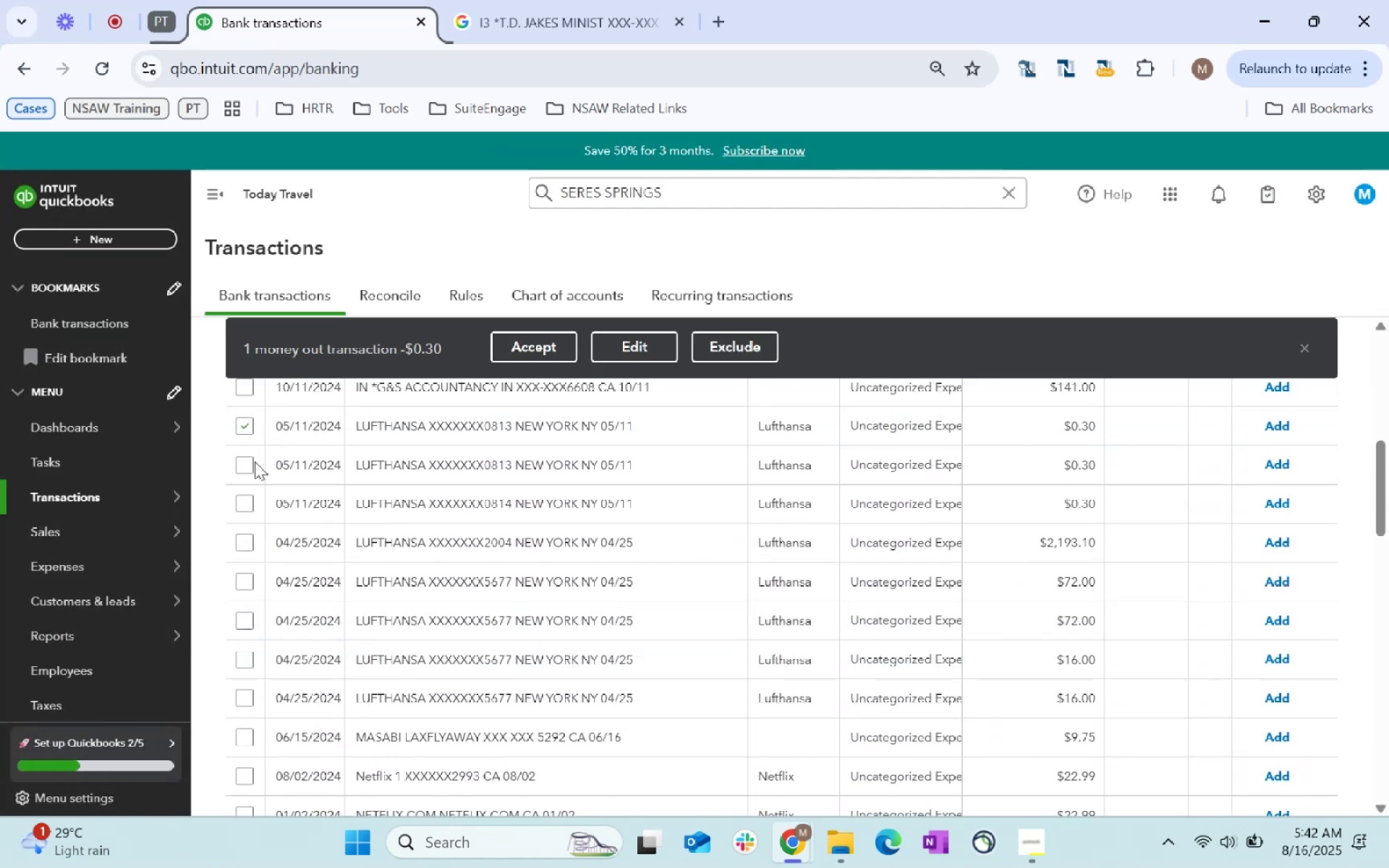 
left_click([252, 457])
 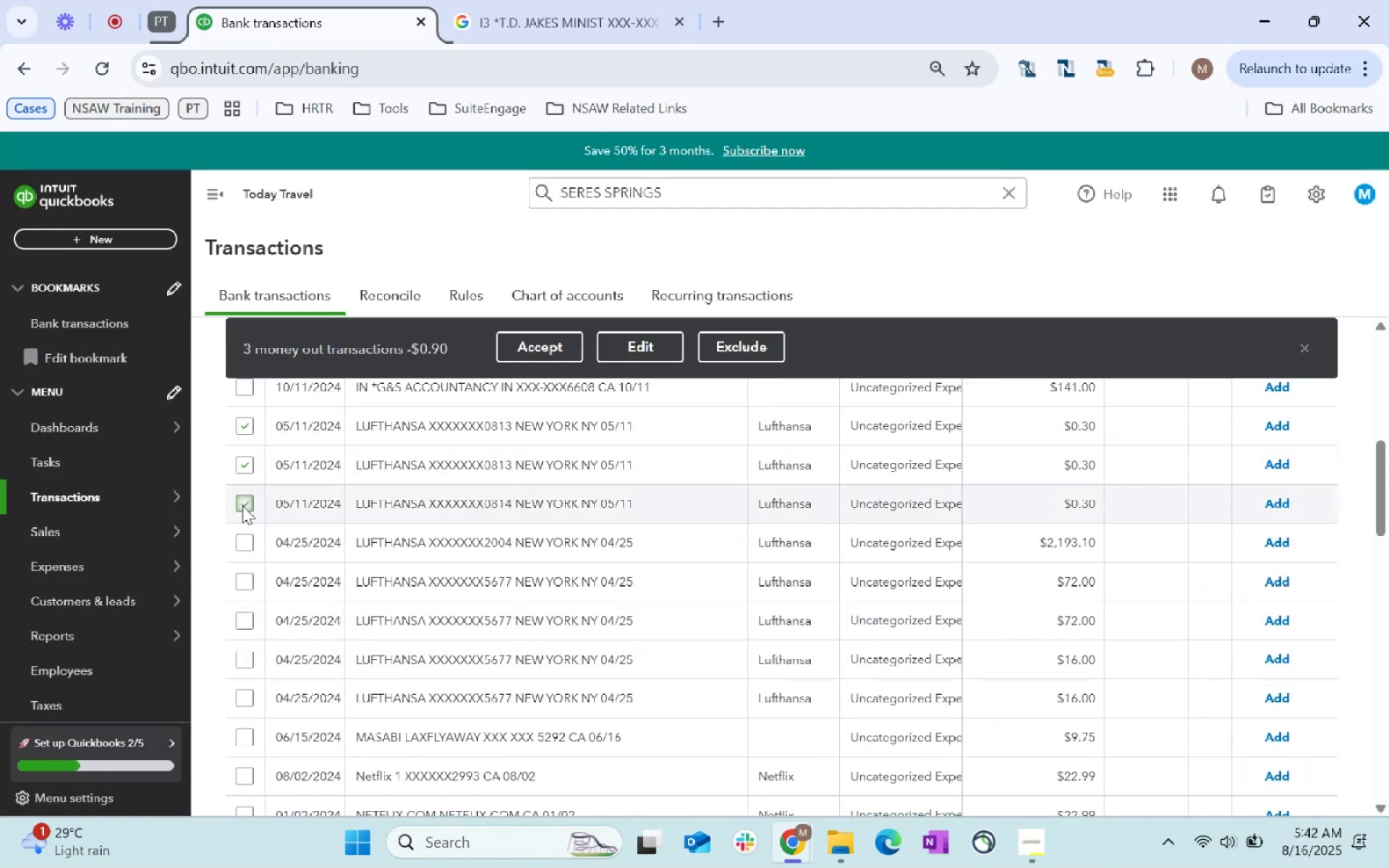 
double_click([245, 540])
 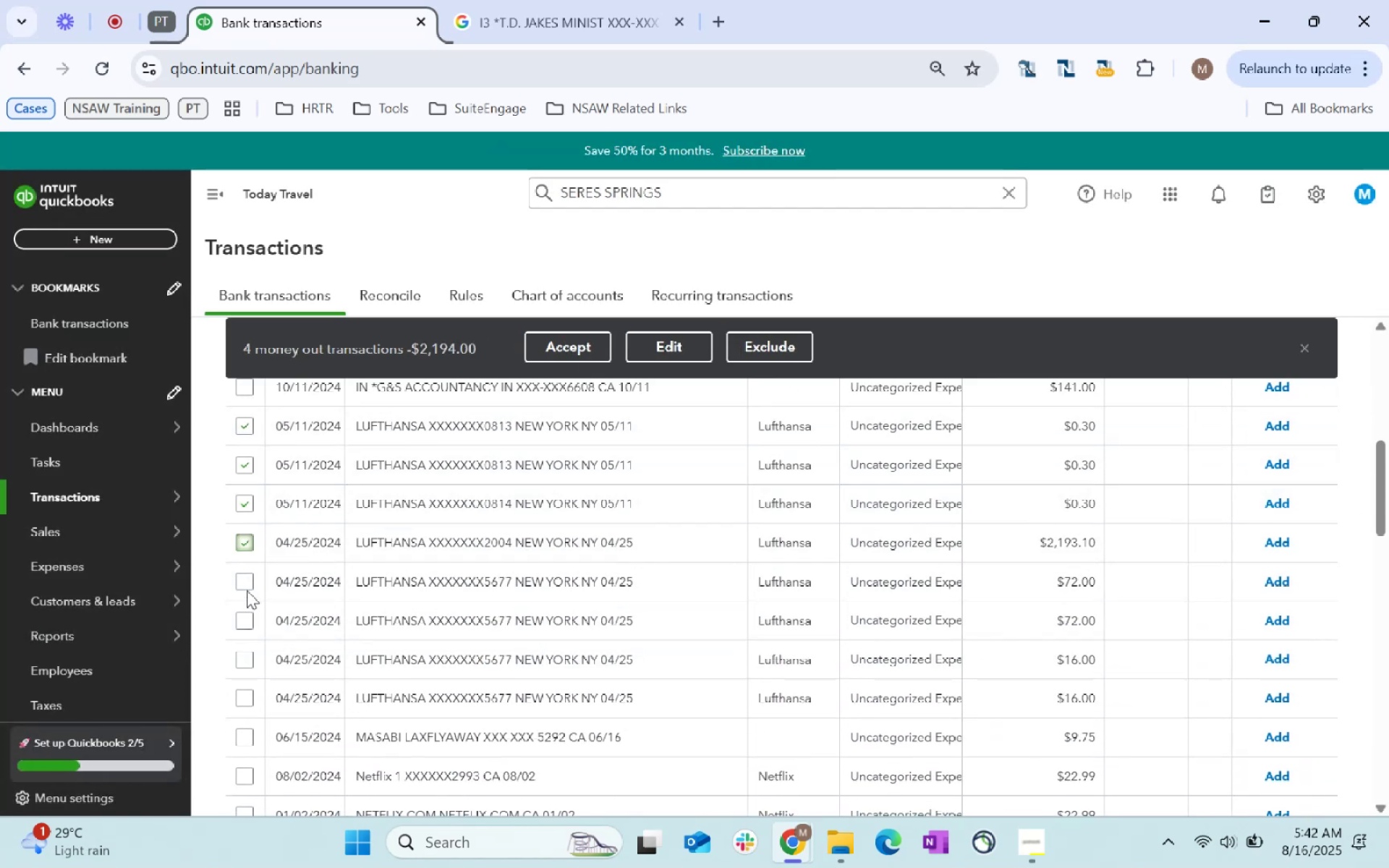 
left_click([246, 585])
 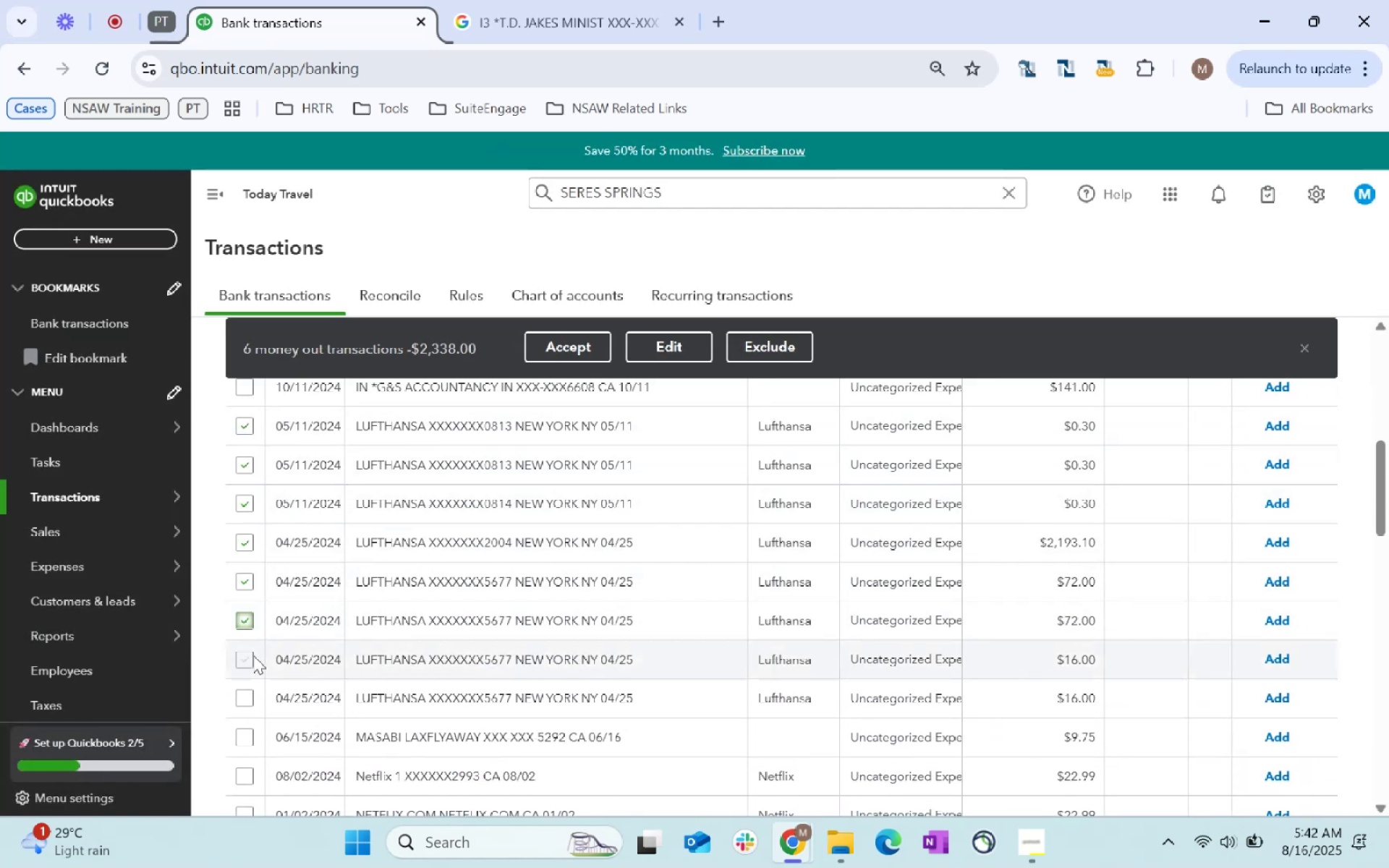 
left_click([247, 661])
 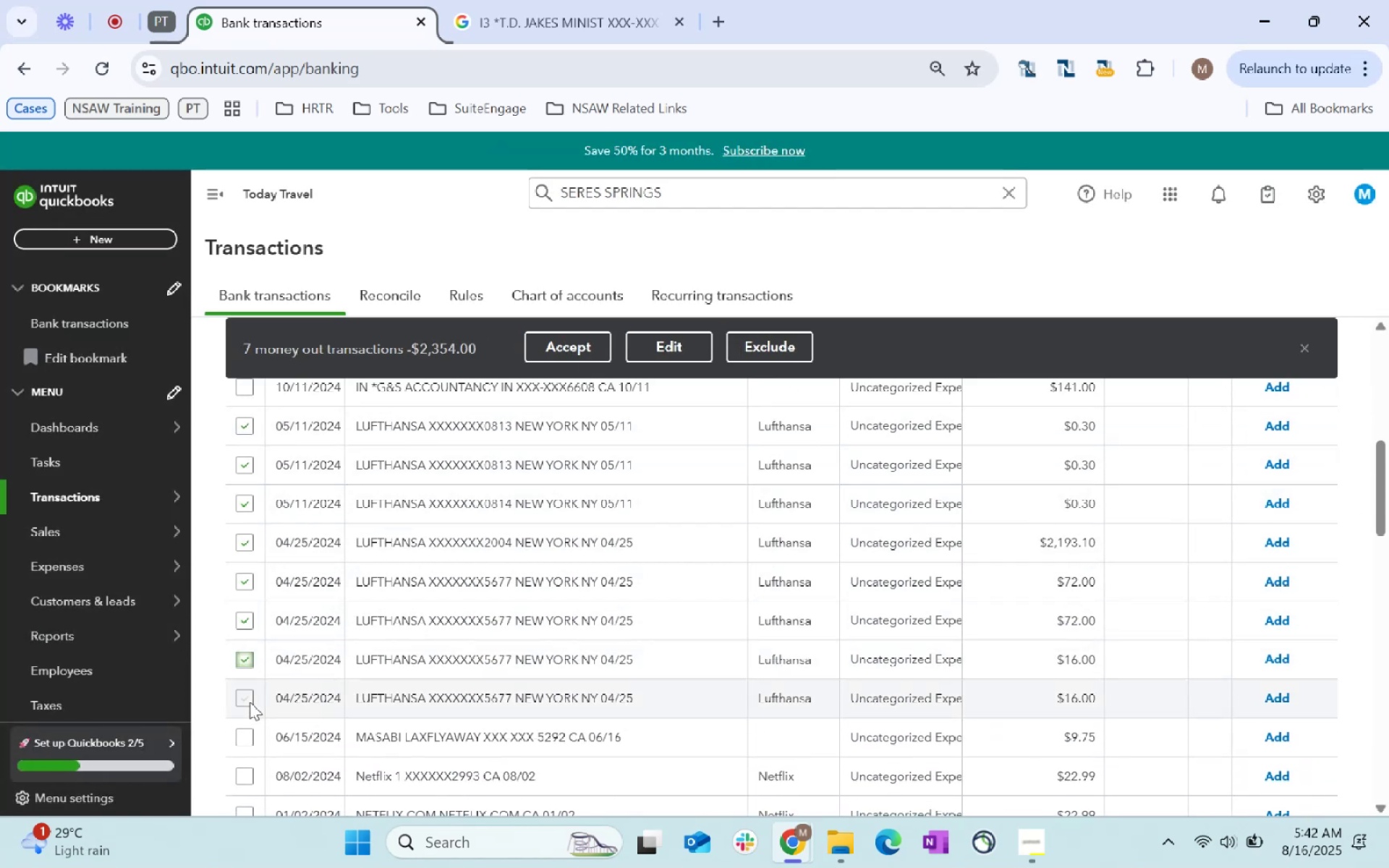 
left_click([250, 700])
 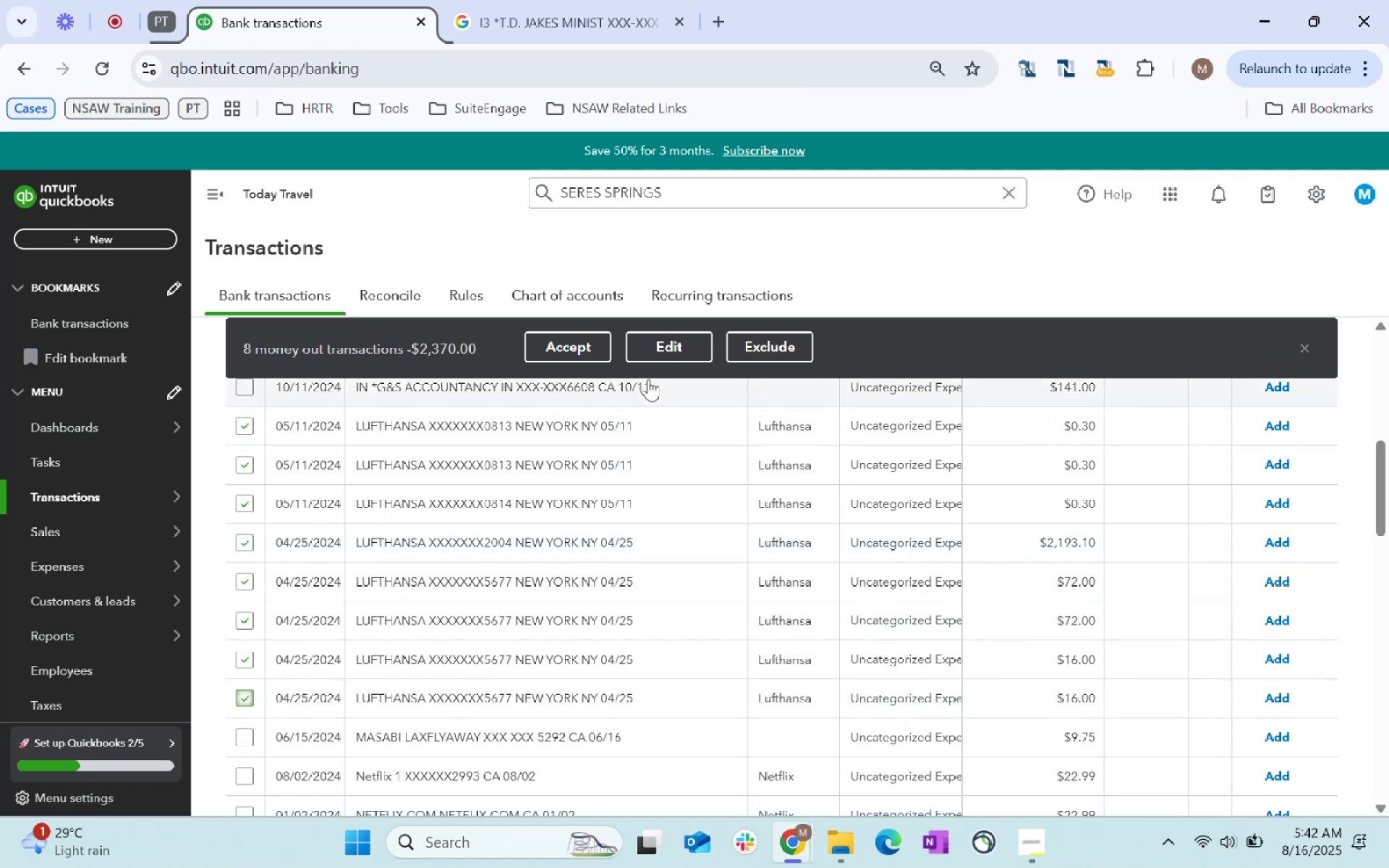 
left_click([686, 336])
 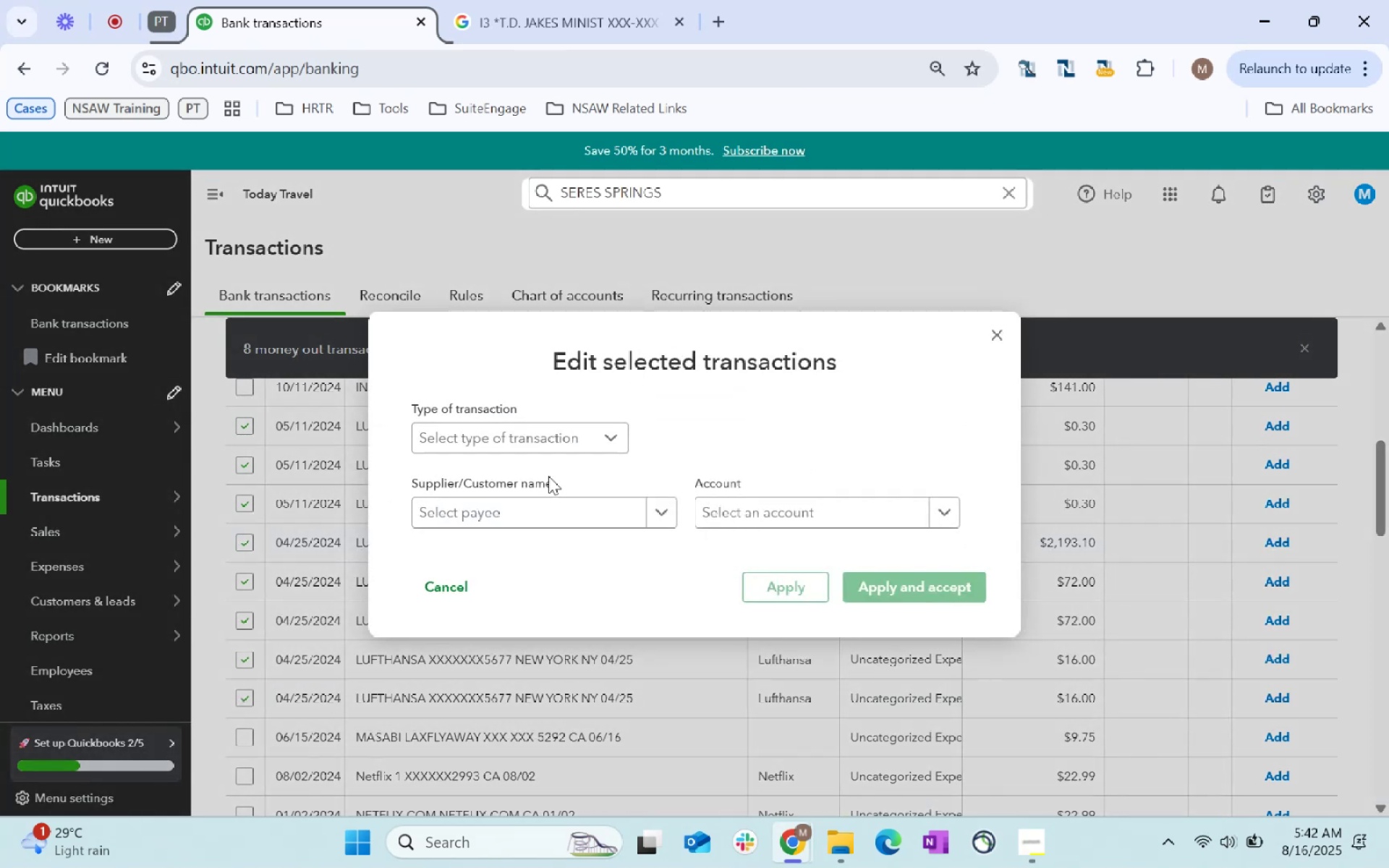 
left_click([497, 524])
 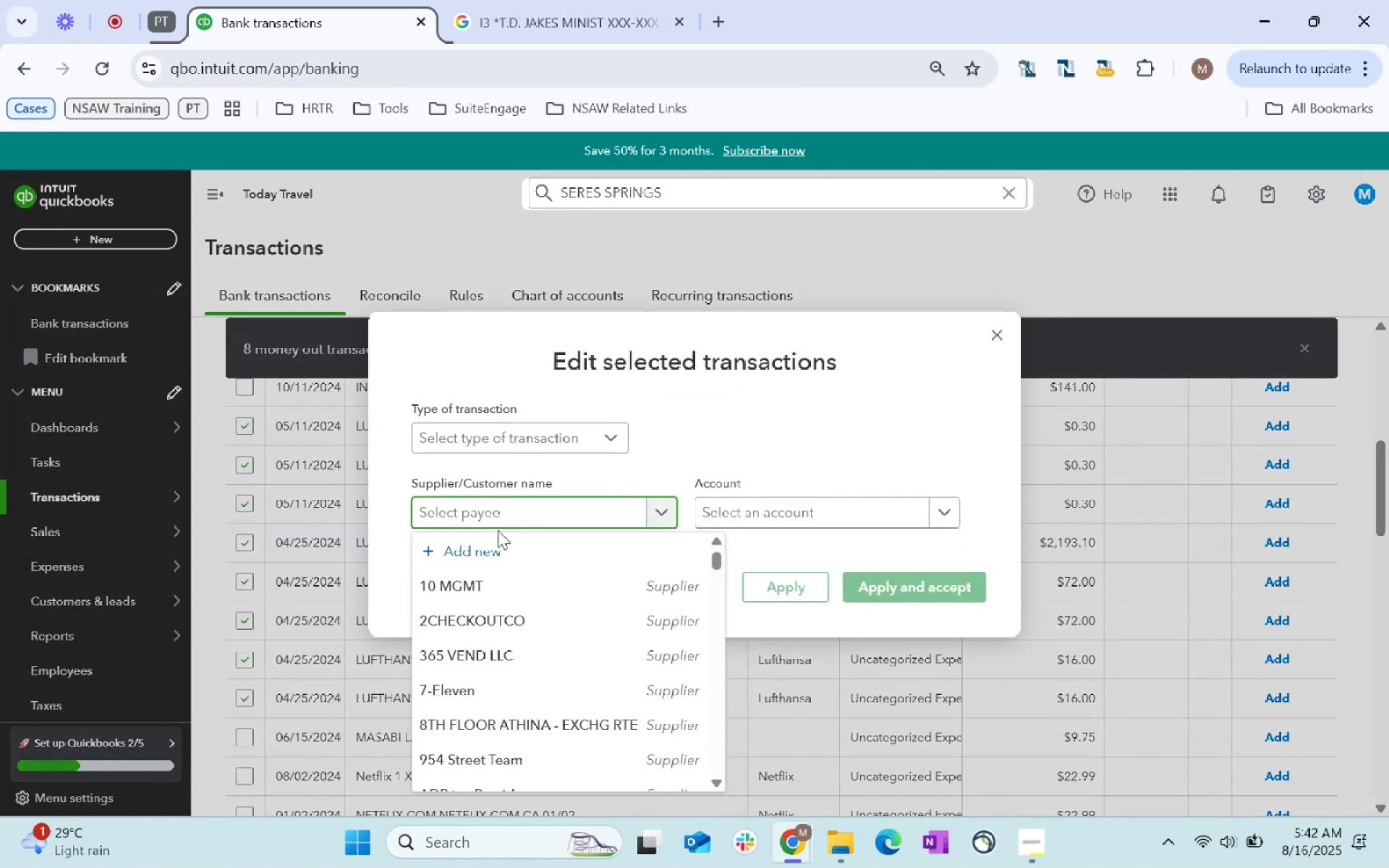 
type(Luf)
key(Tab)
type(airline)
key(Tab)
 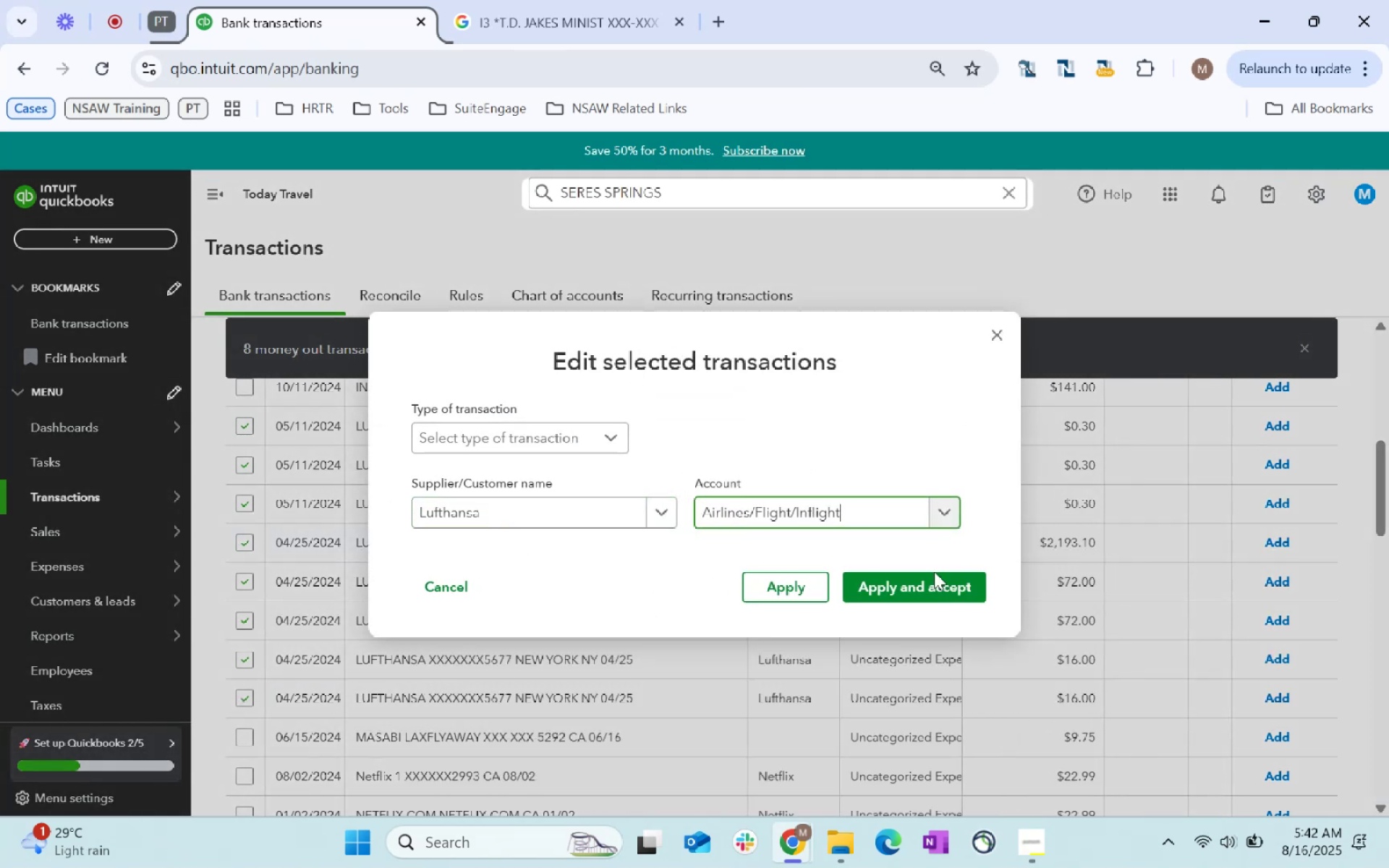 
left_click([925, 595])
 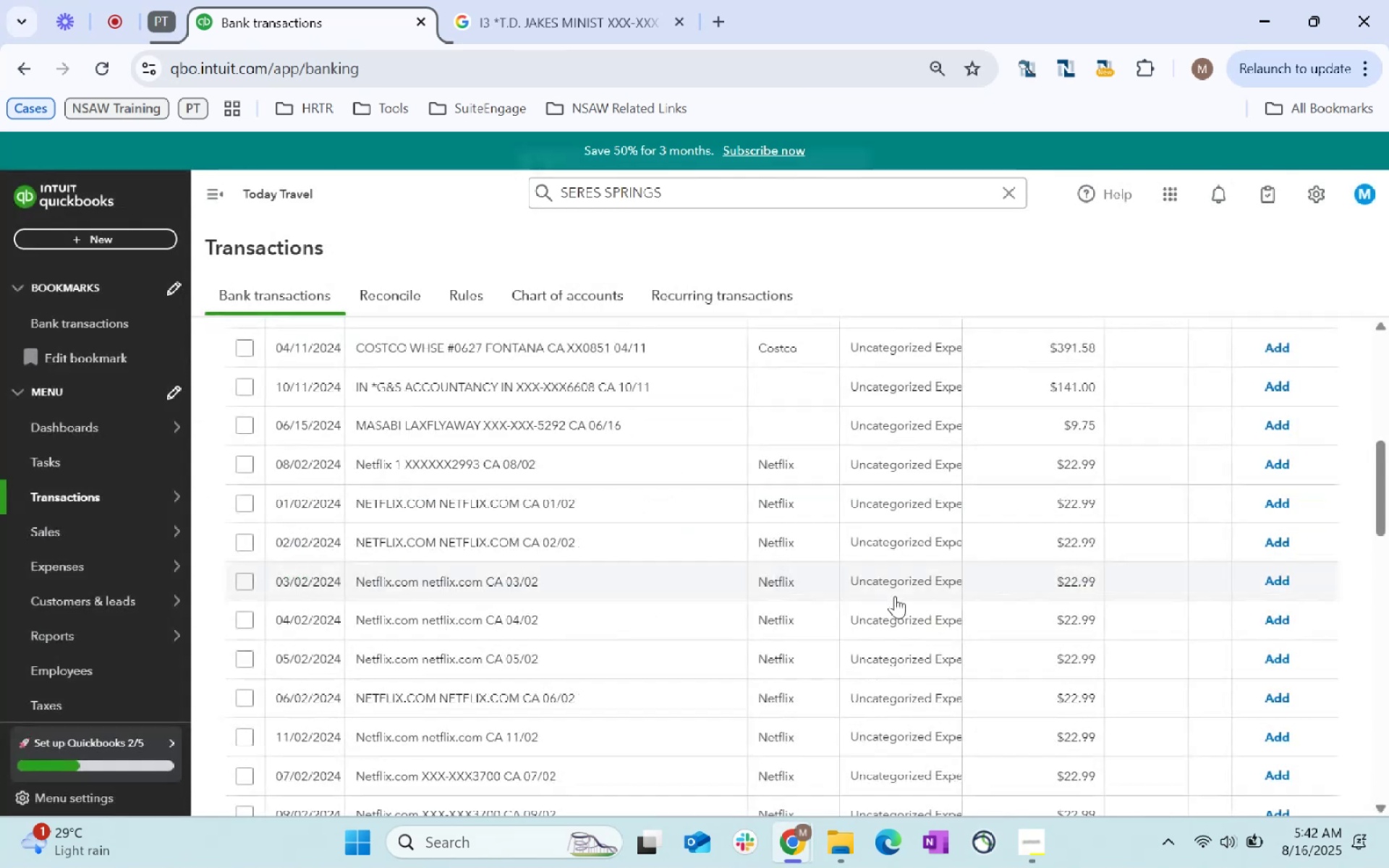 
scroll: coordinate [895, 596], scroll_direction: down, amount: 2.0
 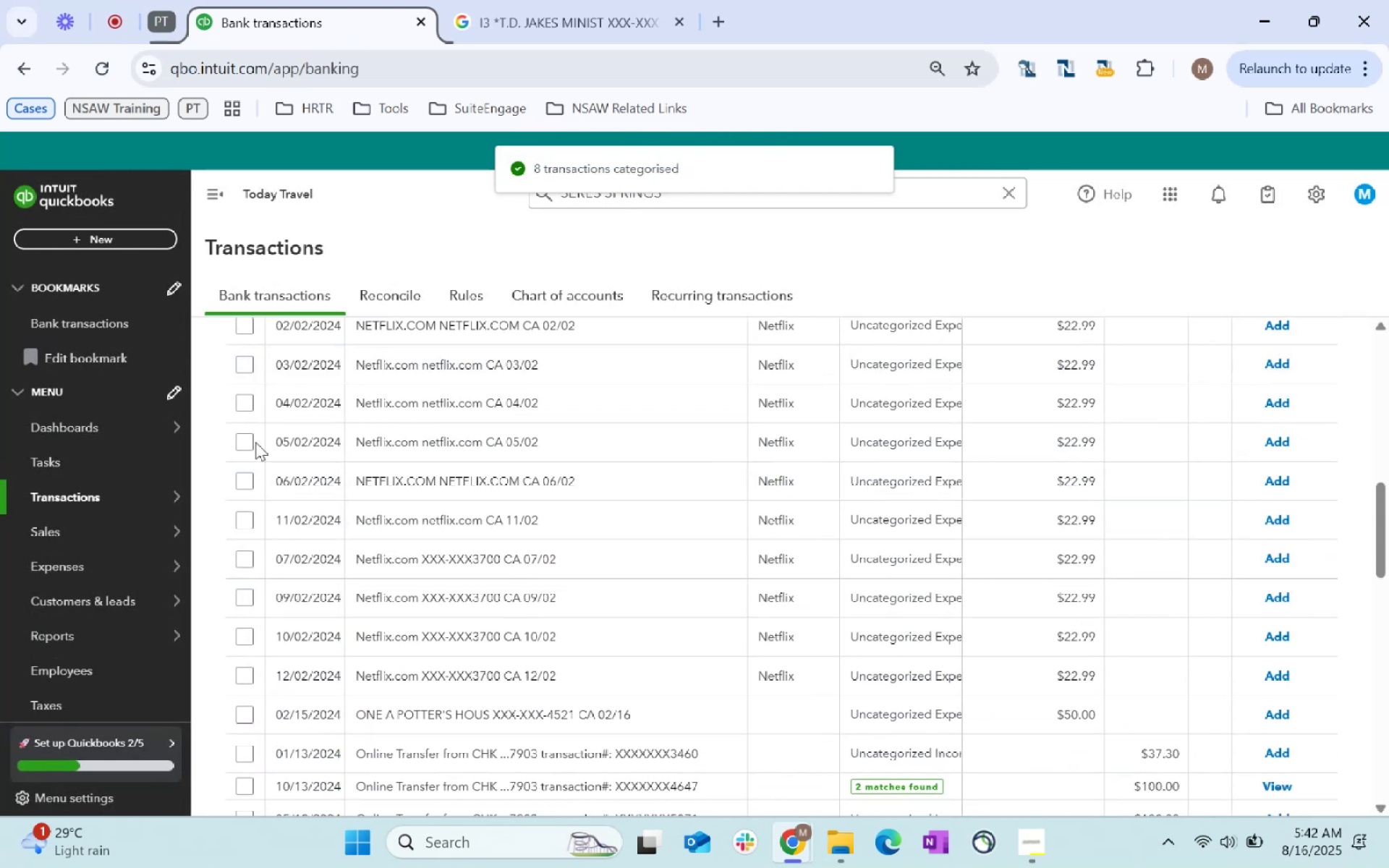 
scroll: coordinate [389, 496], scroll_direction: up, amount: 2.0
 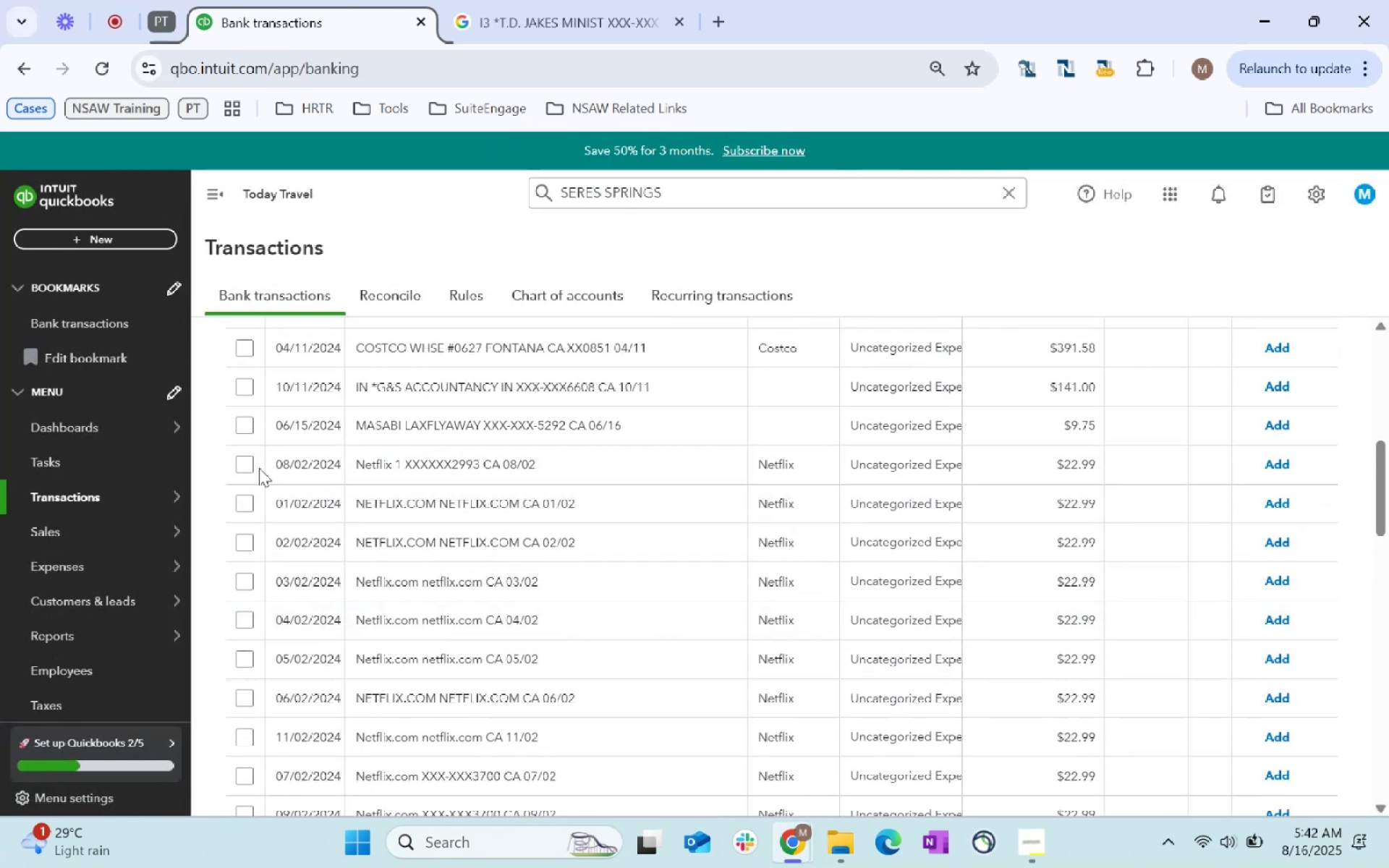 
left_click([242, 459])
 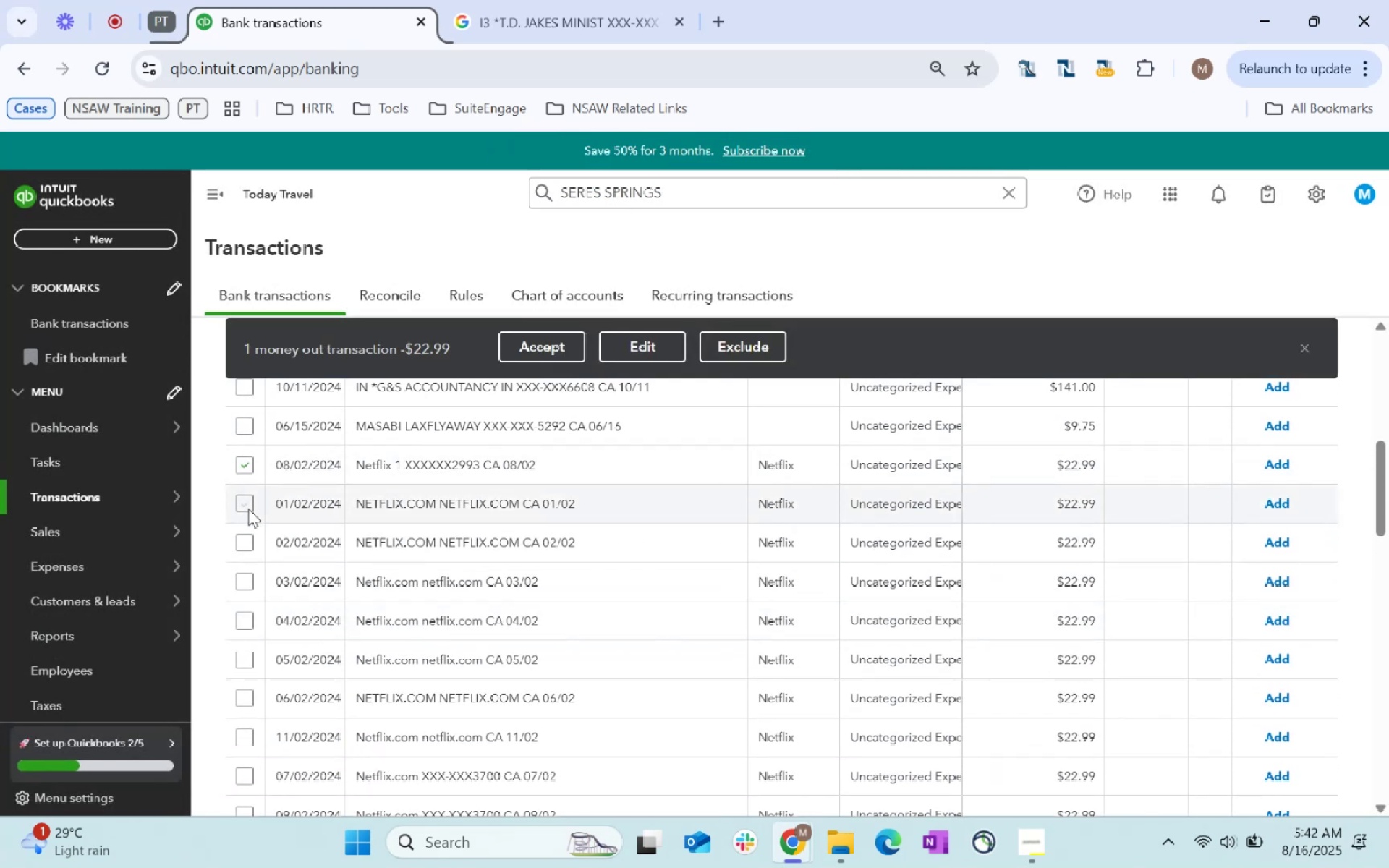 
left_click([248, 509])
 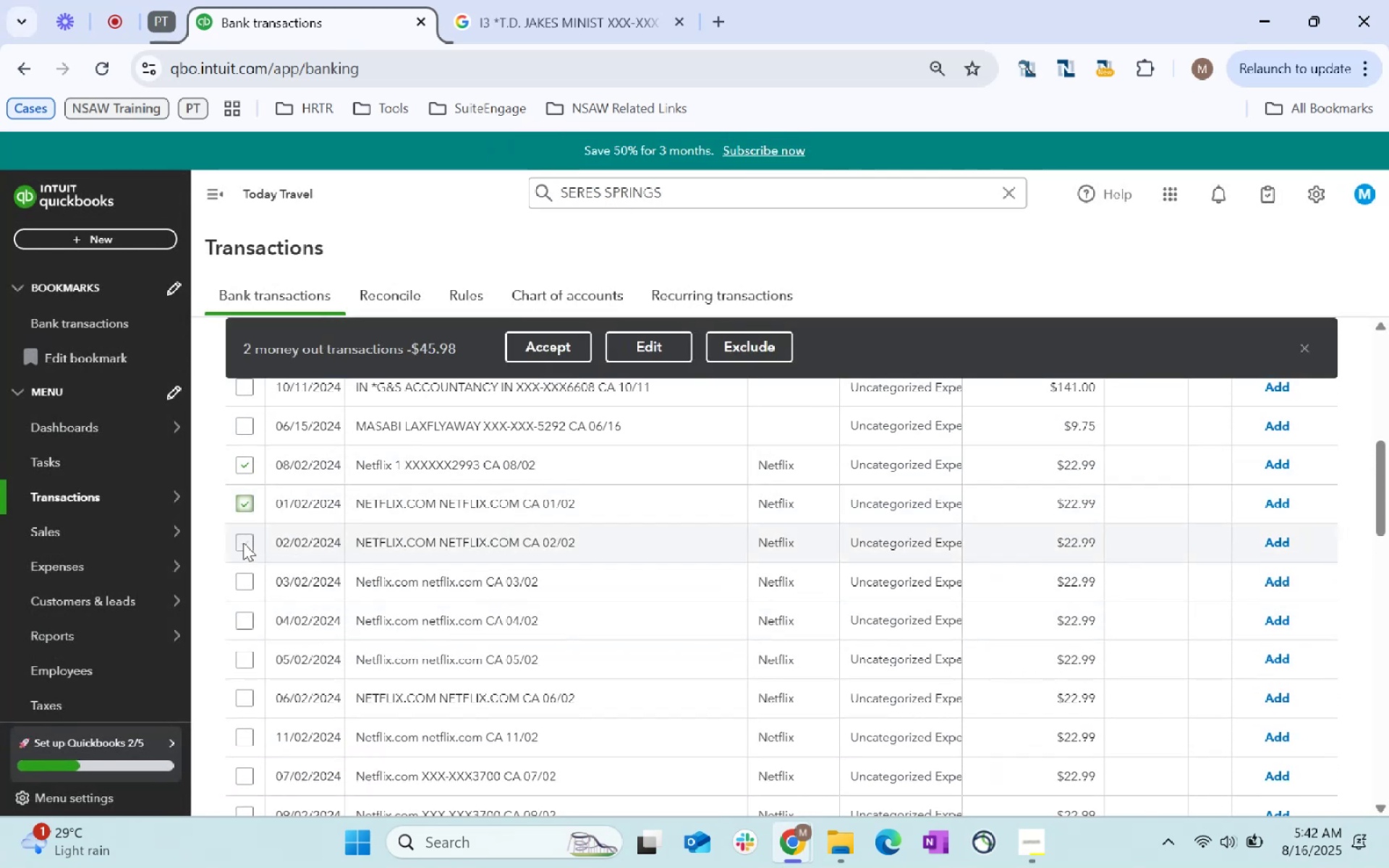 
left_click([243, 544])
 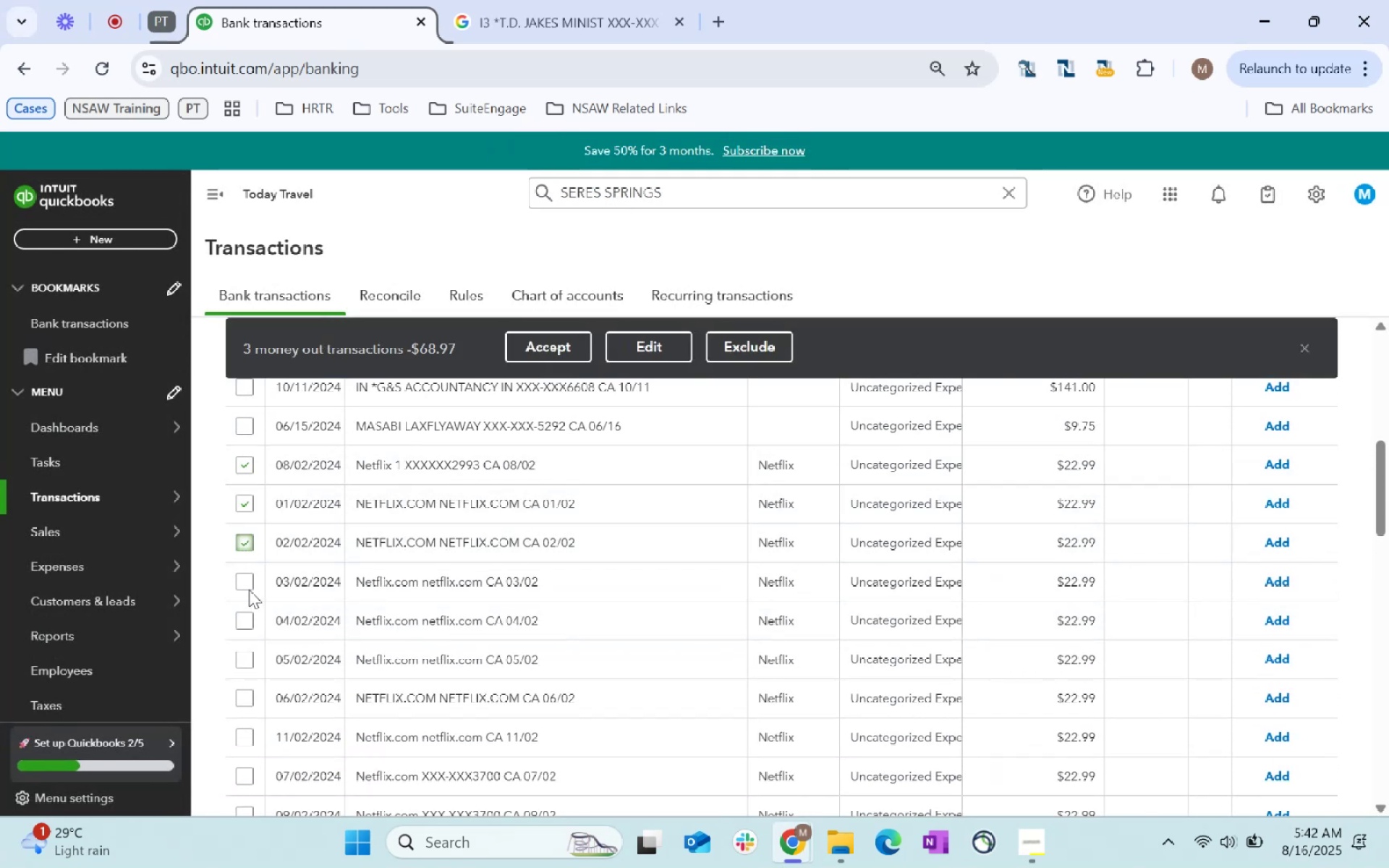 
left_click([245, 584])
 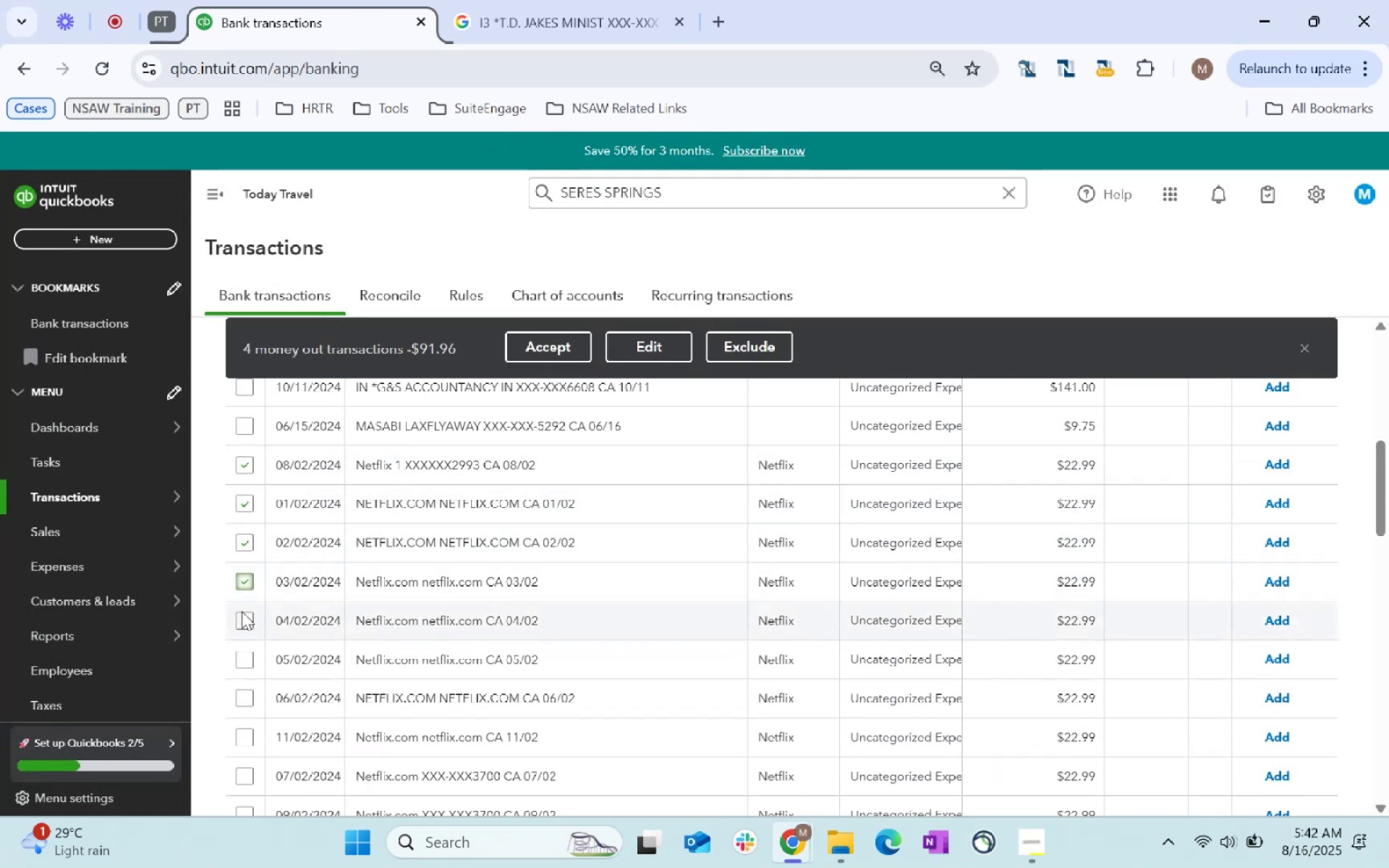 
left_click([242, 615])
 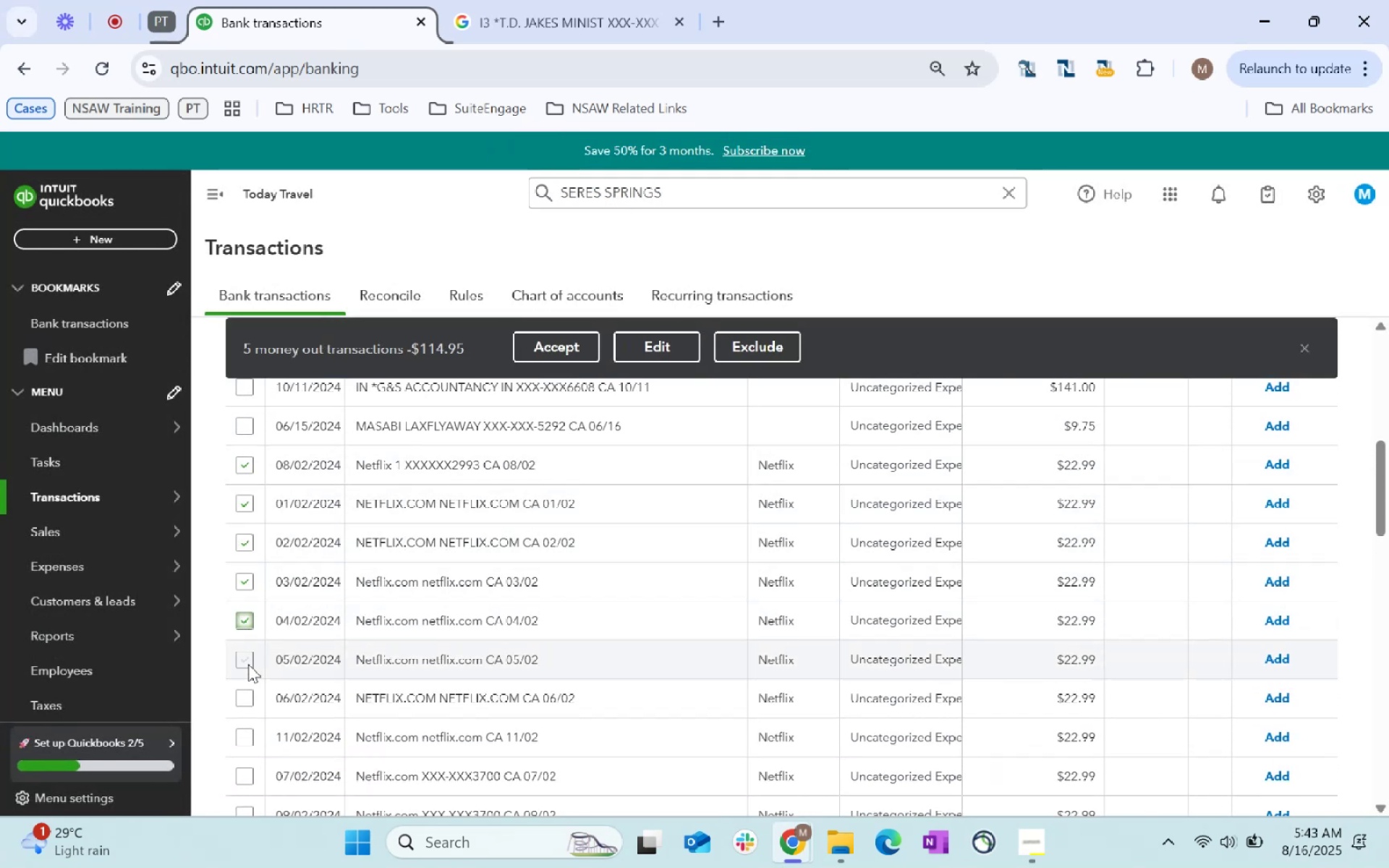 
left_click([250, 658])
 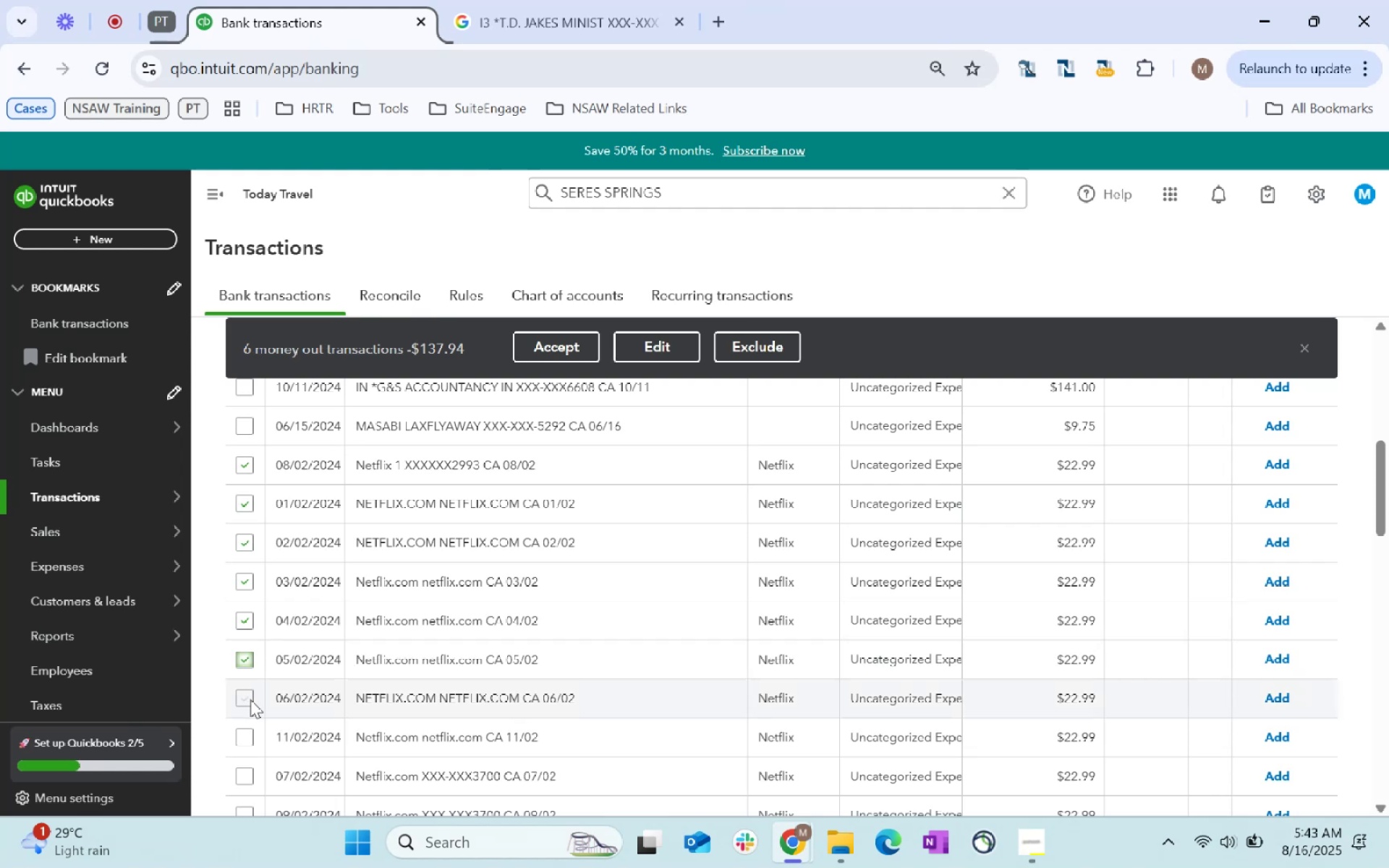 
double_click([250, 701])
 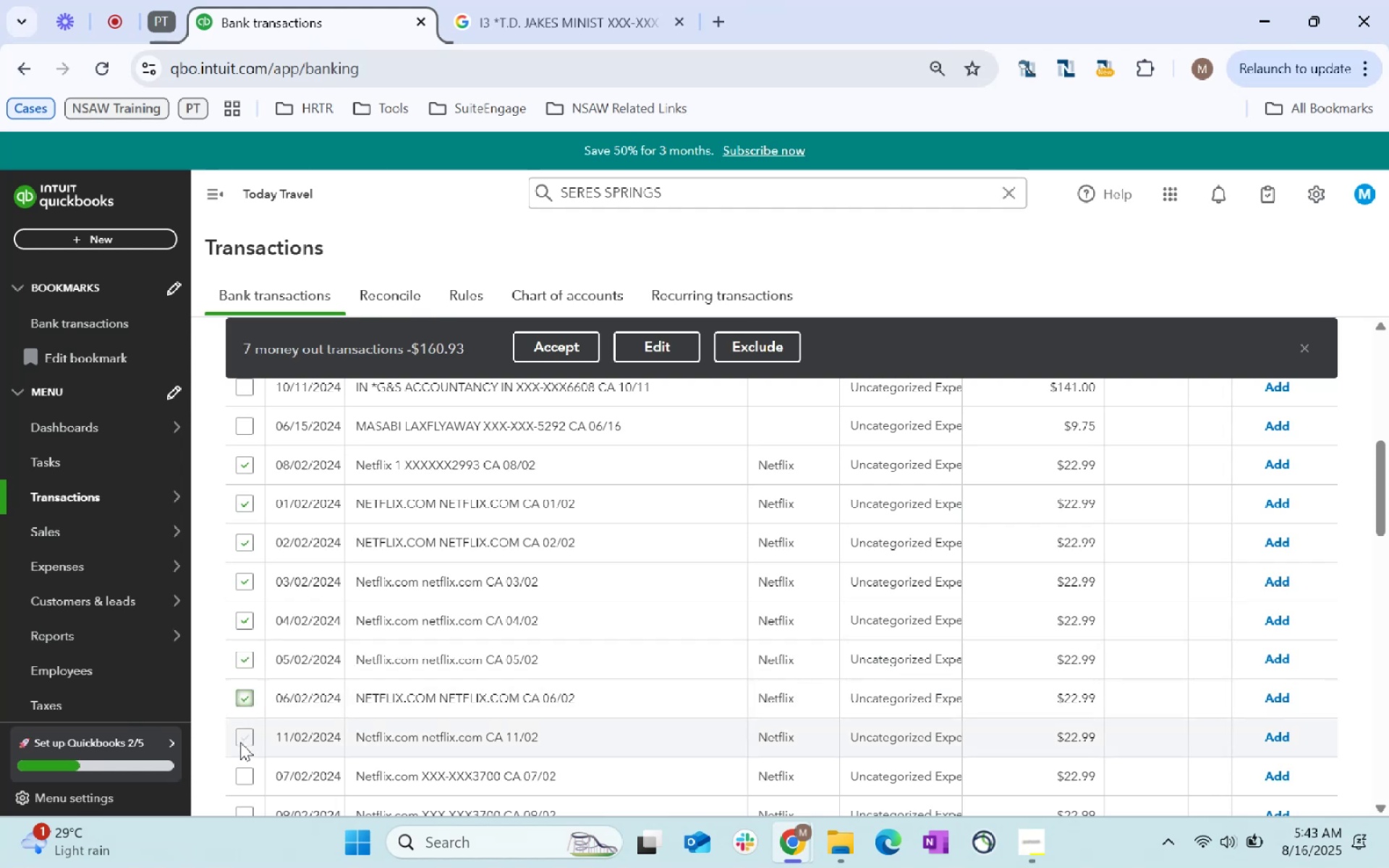 
triple_click([239, 741])
 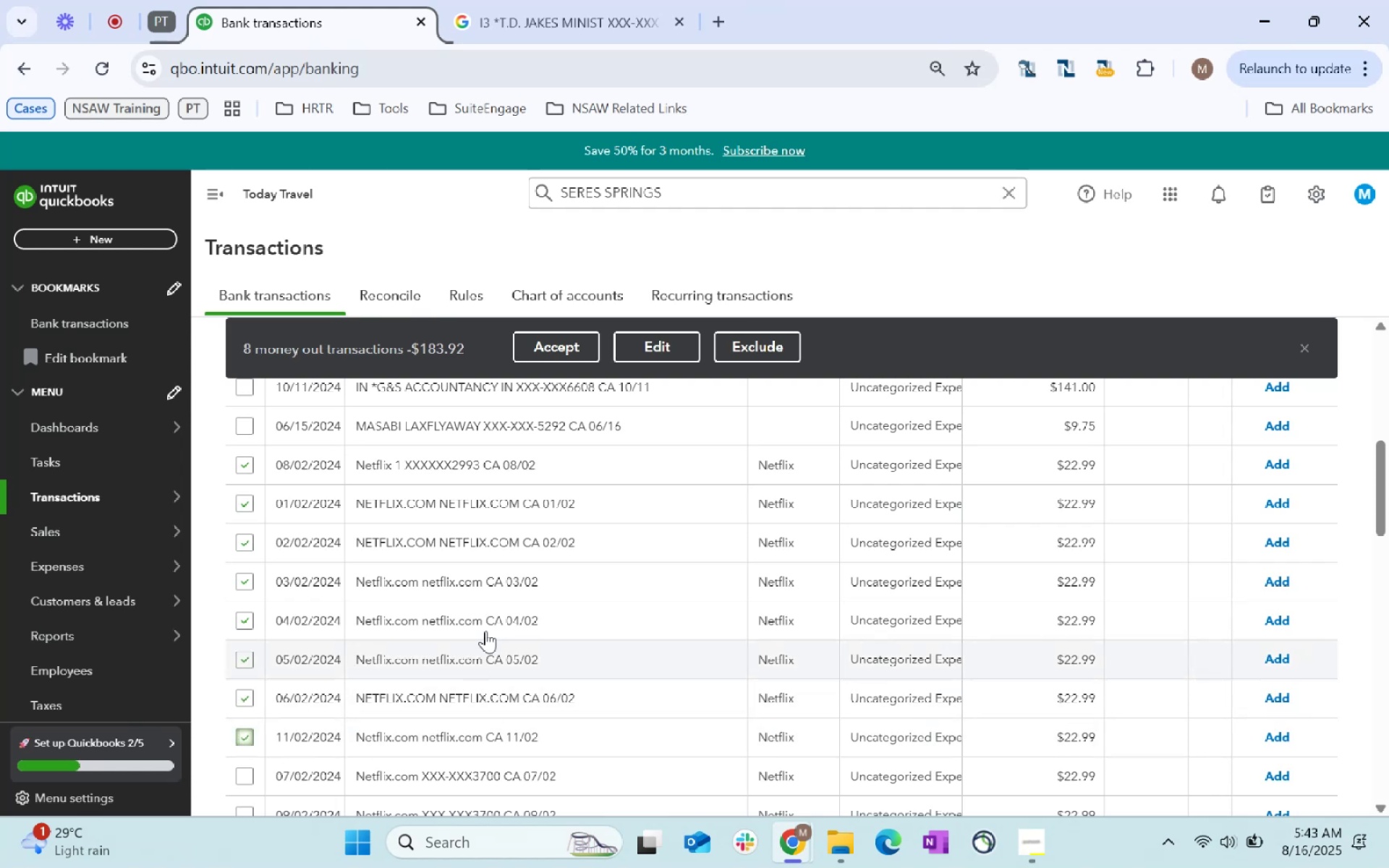 
scroll: coordinate [489, 624], scroll_direction: down, amount: 1.0
 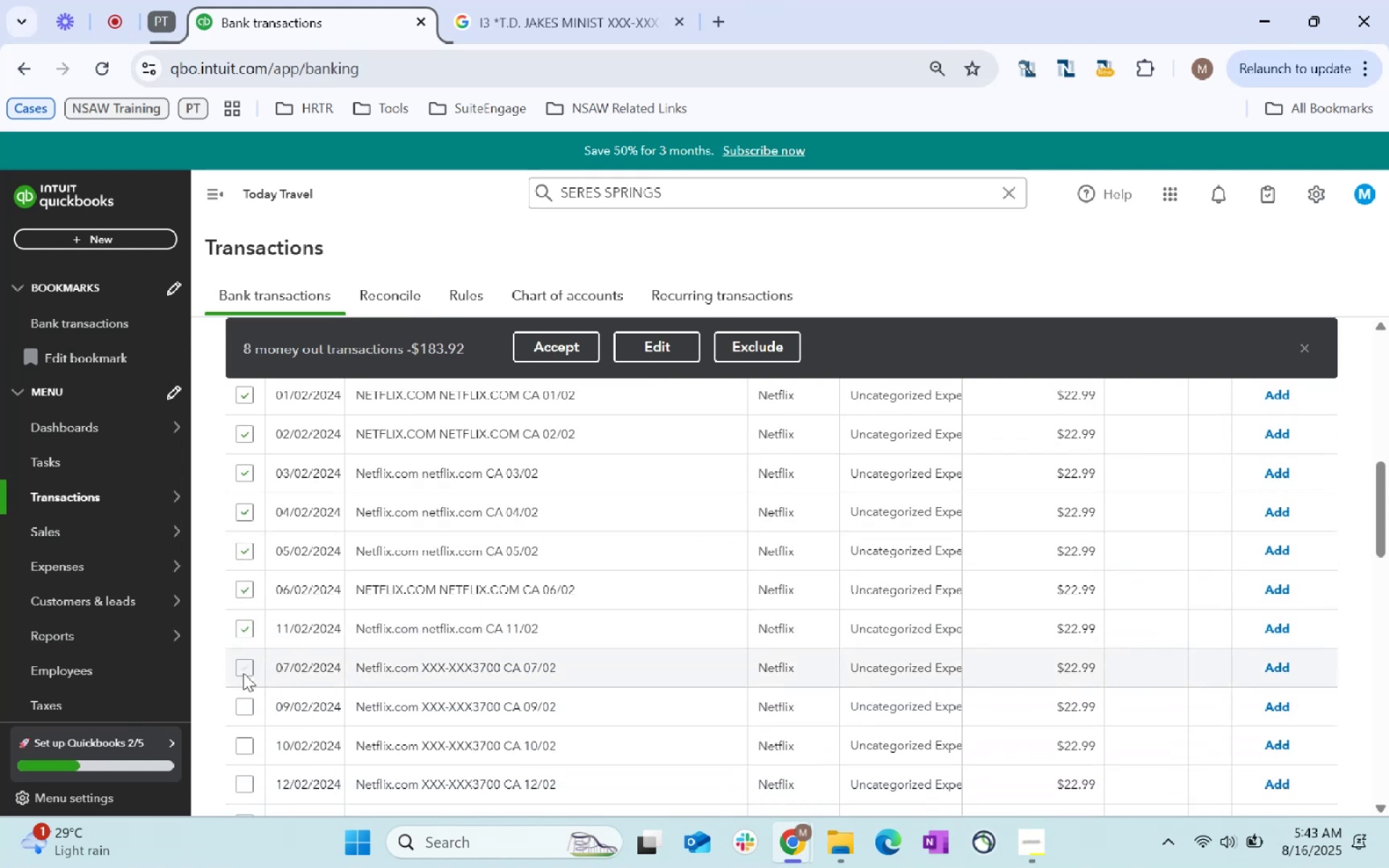 
double_click([239, 703])
 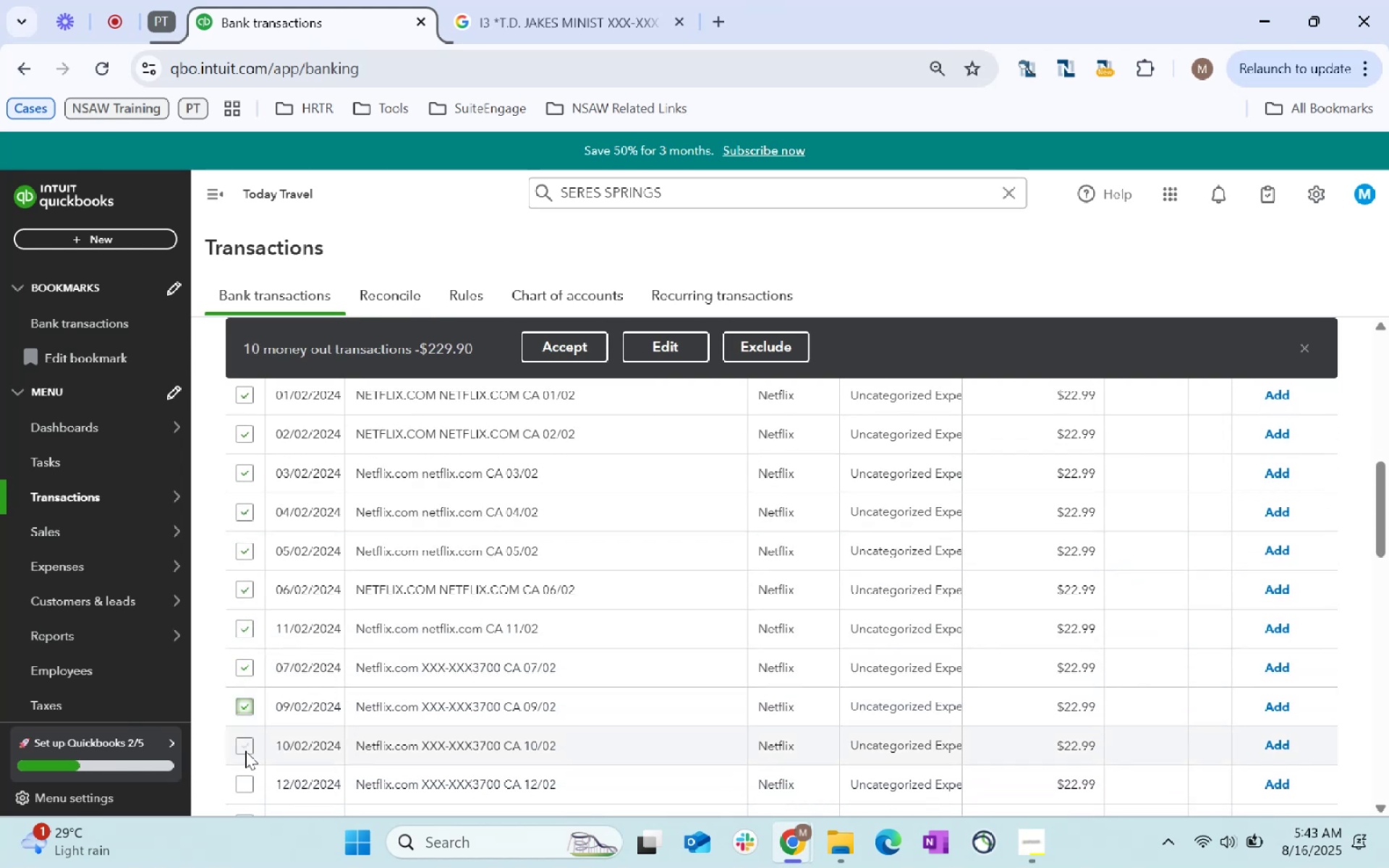 
left_click([242, 751])
 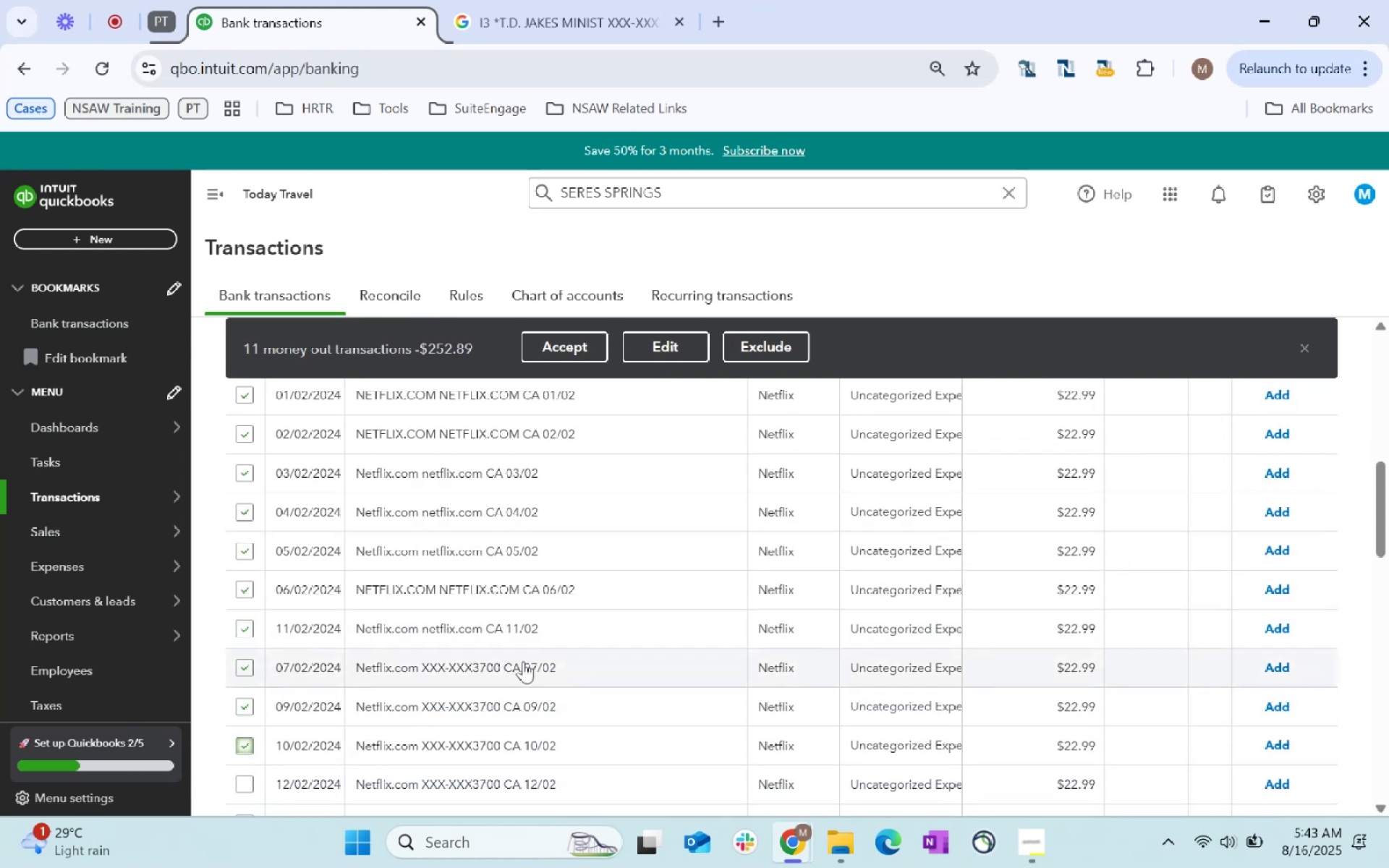 
scroll: coordinate [522, 659], scroll_direction: down, amount: 1.0
 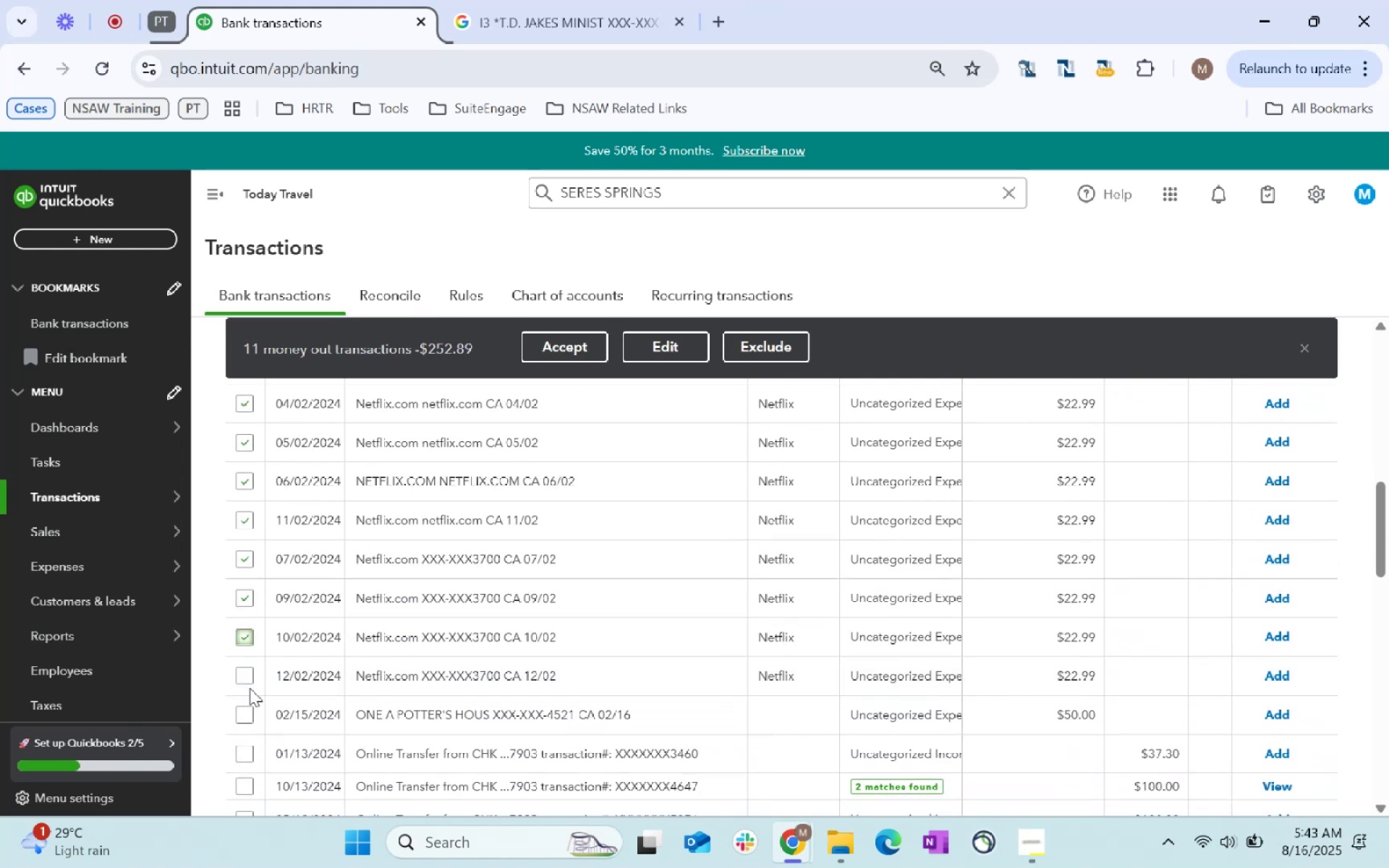 
left_click([247, 678])
 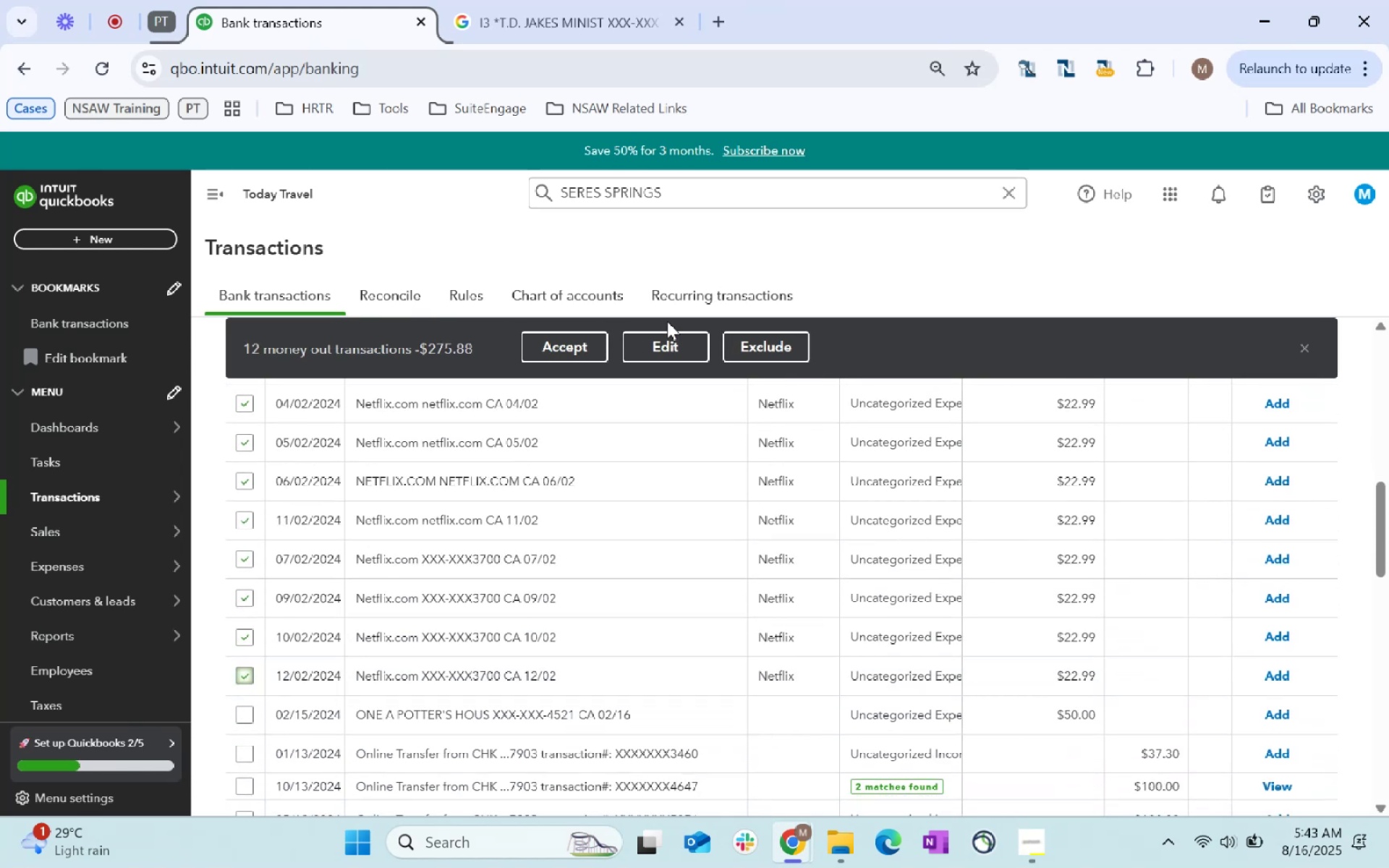 
left_click([665, 337])
 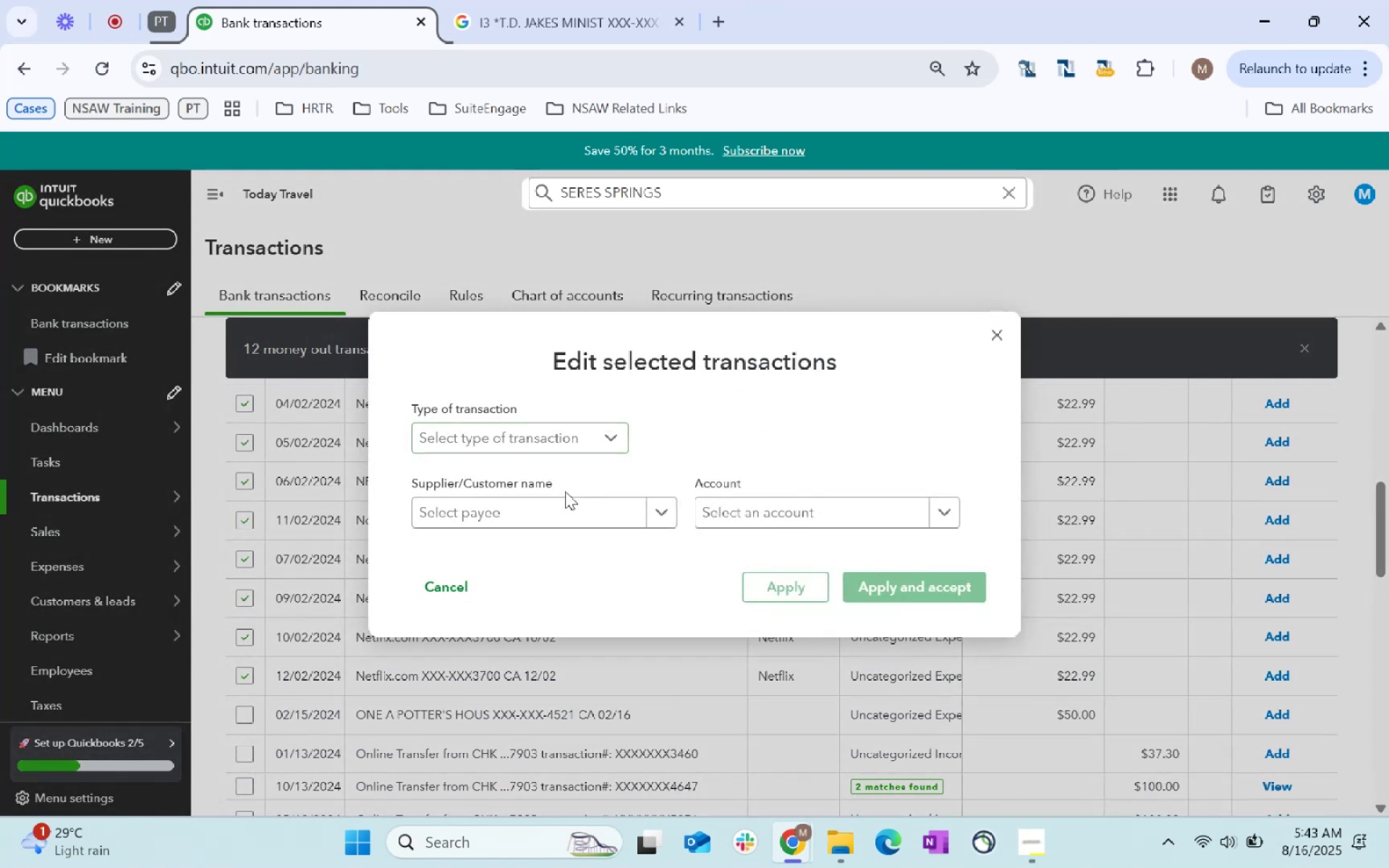 
left_click([557, 515])
 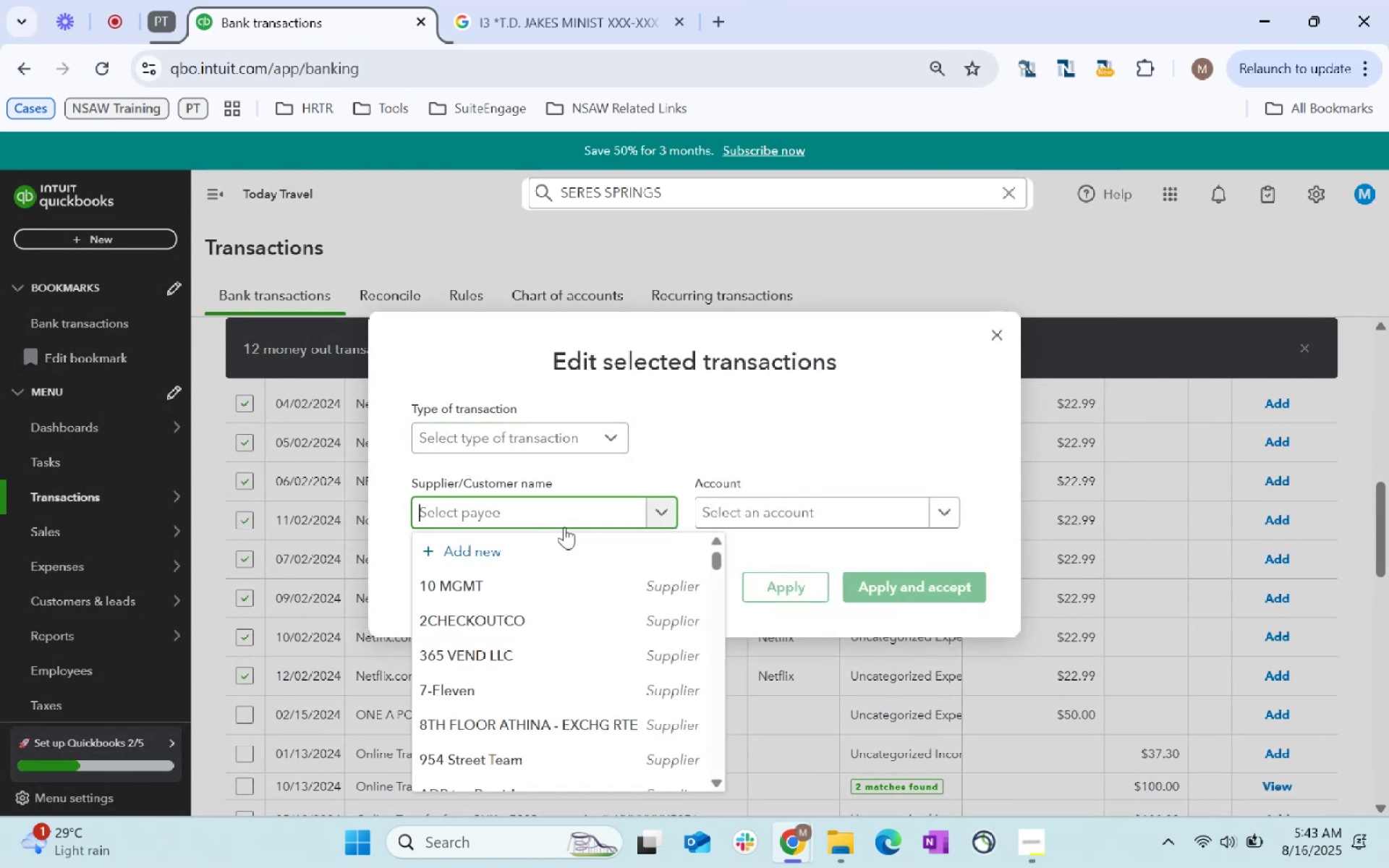 
type(Netfliz)
key(Backspace)
key(Tab)
type(dues)
 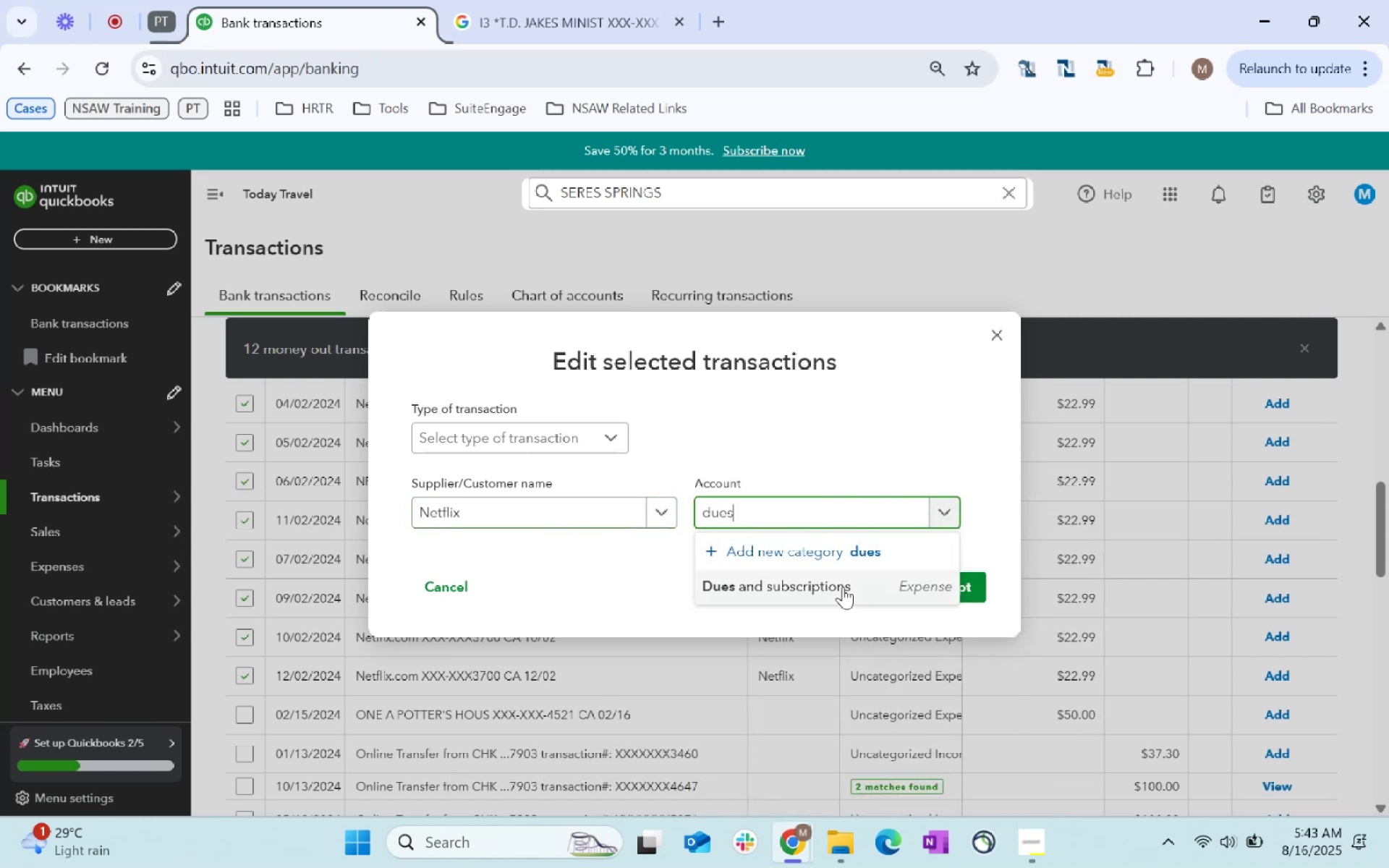 
double_click([885, 584])
 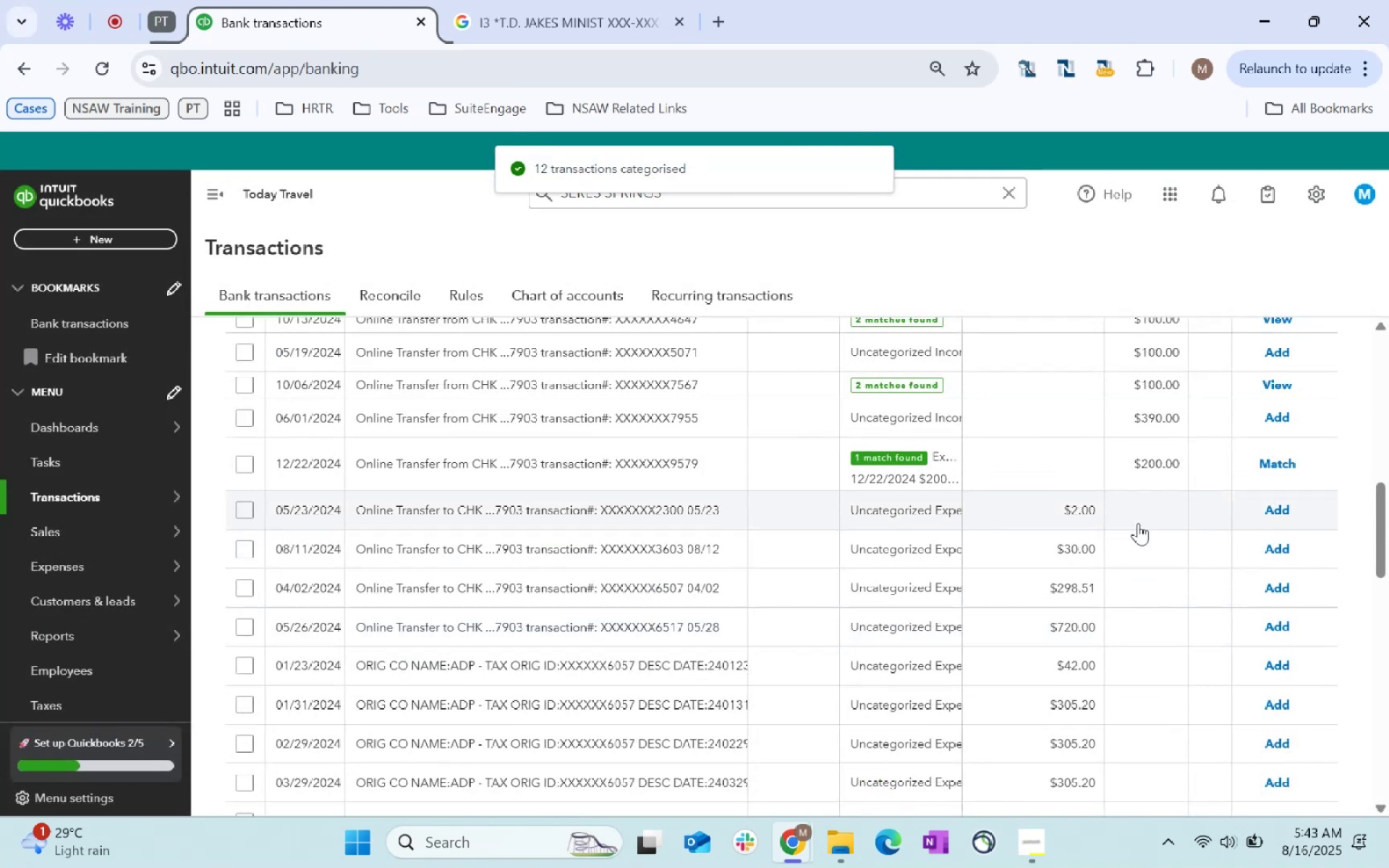 
wait(5.64)
 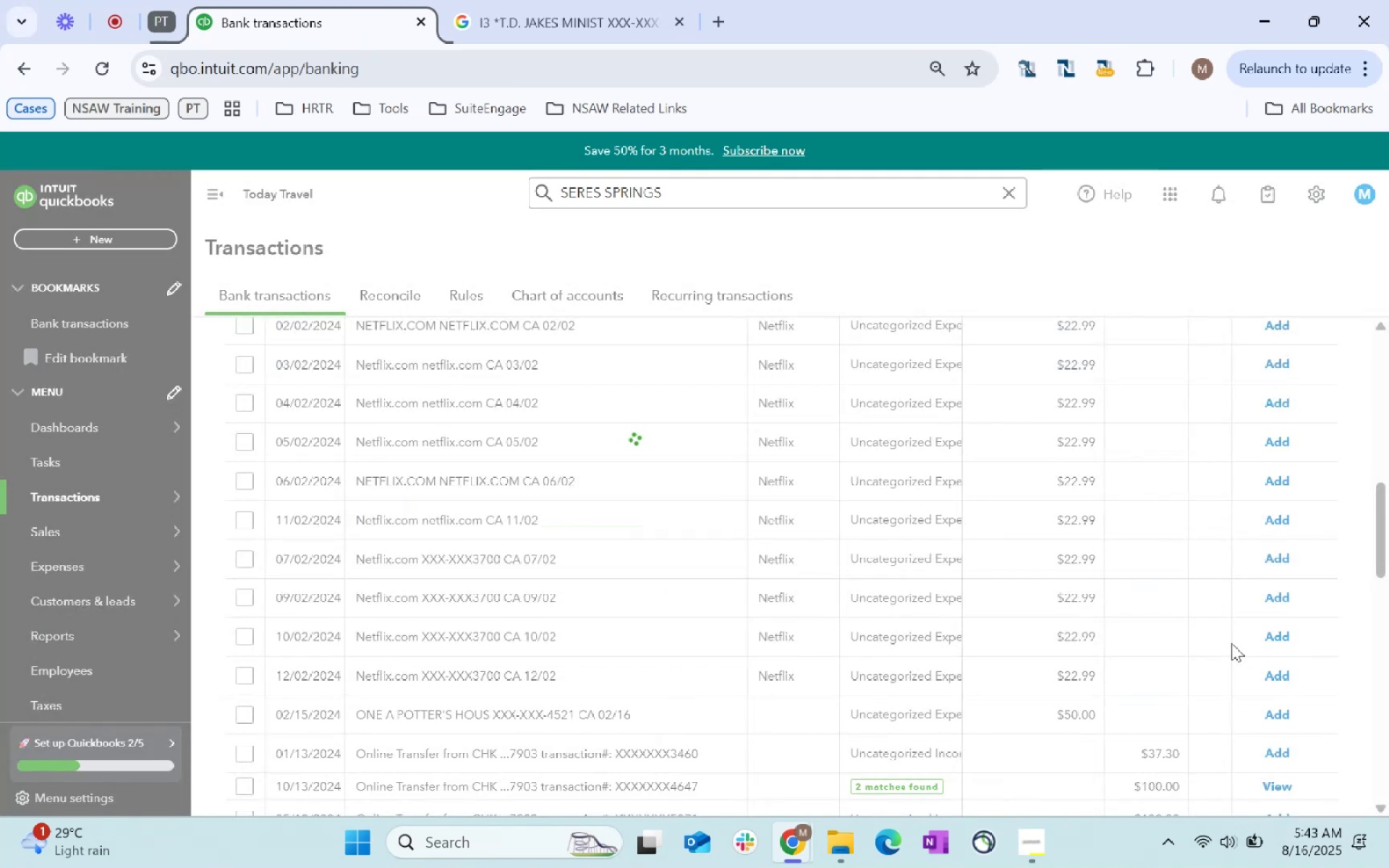 
left_click([1294, 465])
 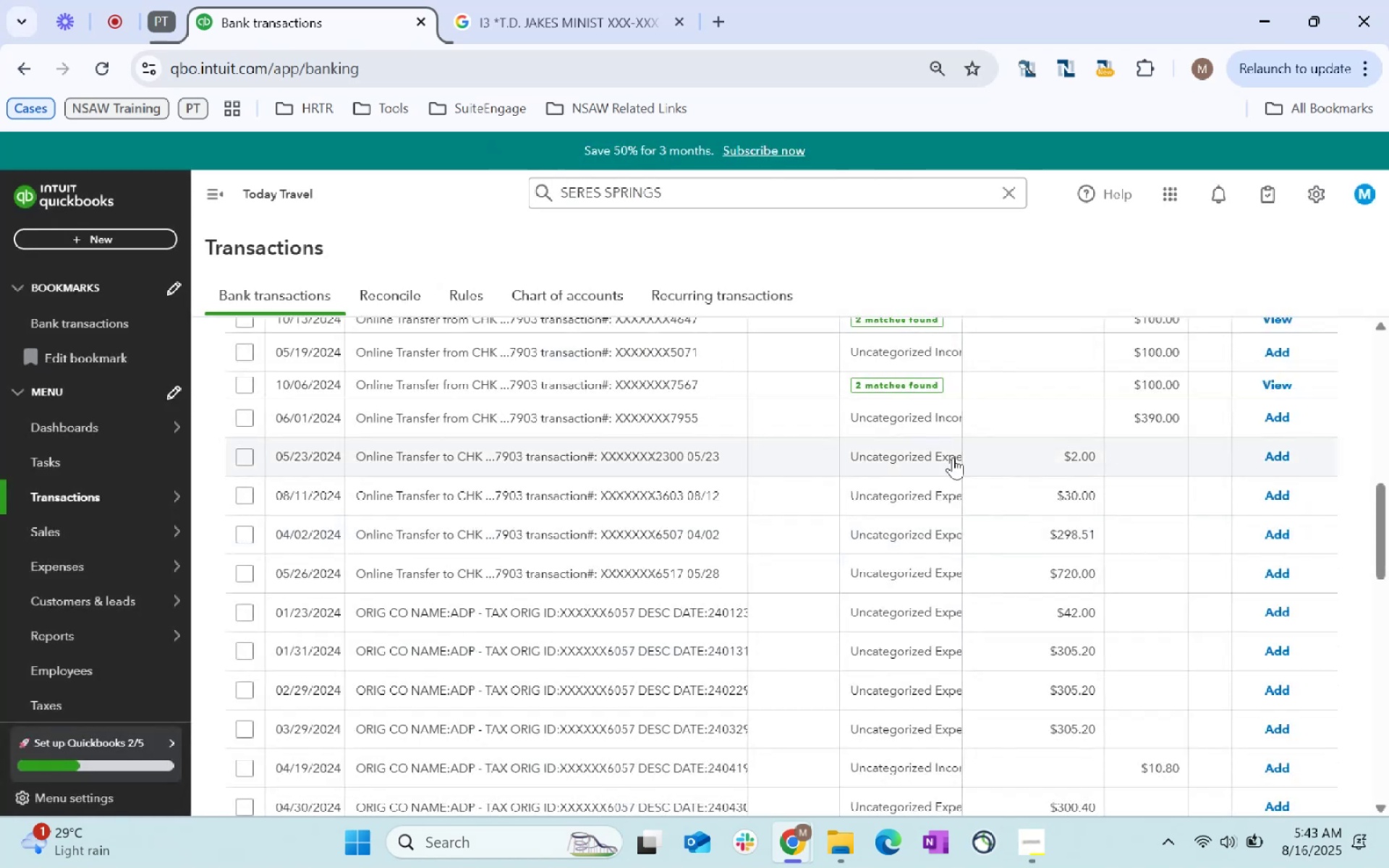 
left_click([1271, 386])
 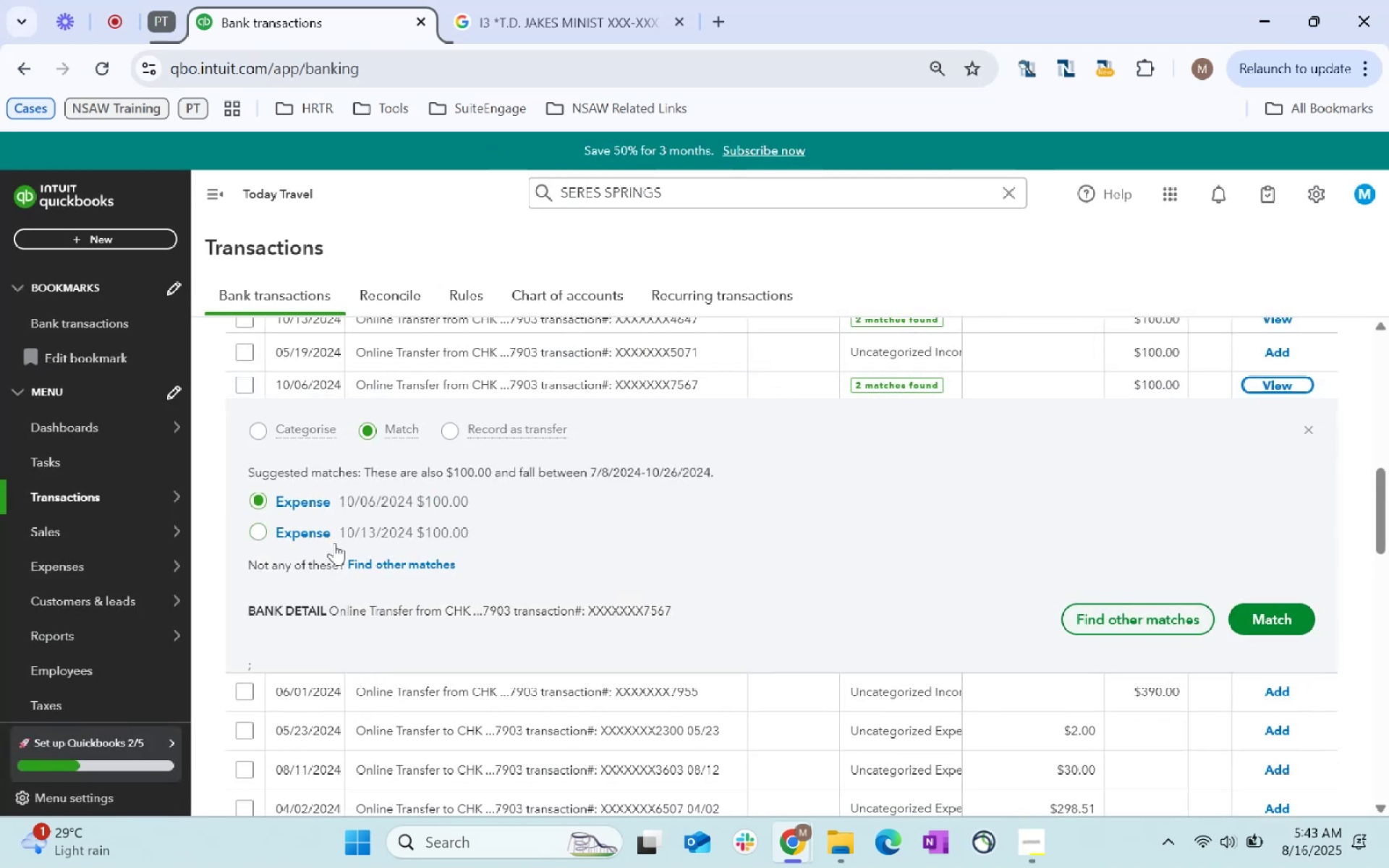 
wait(5.26)
 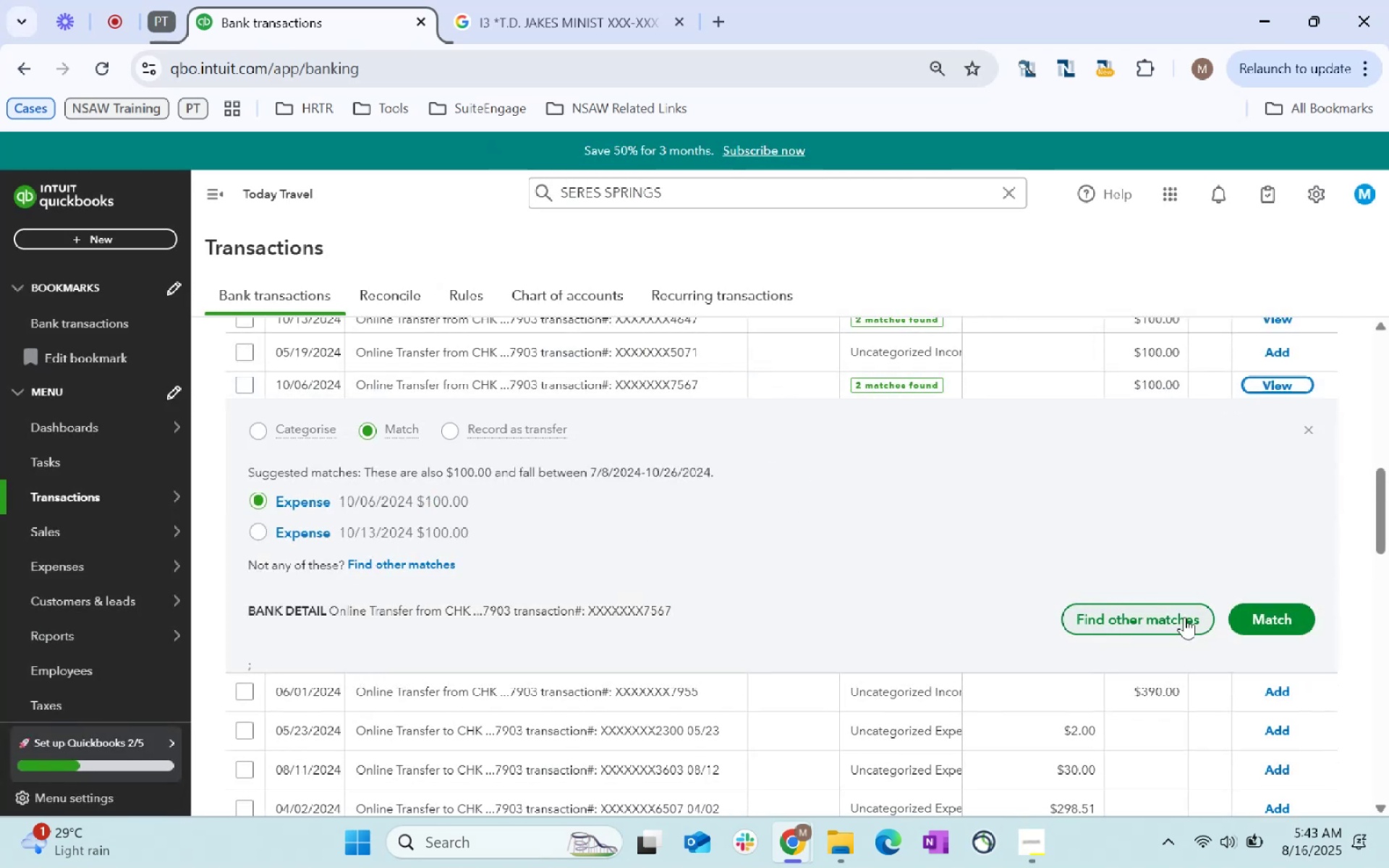 
left_click([436, 537])
 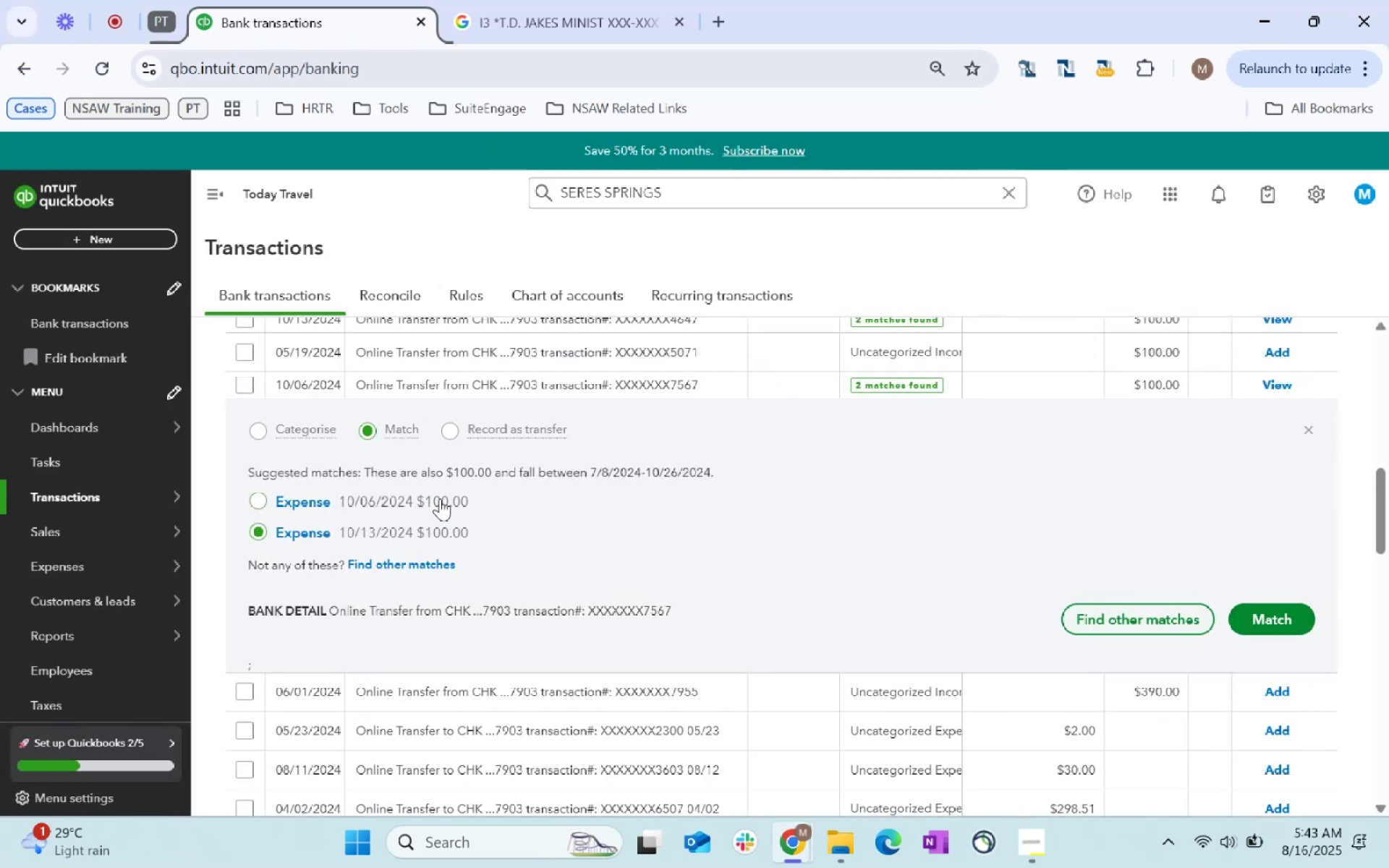 
left_click([440, 498])
 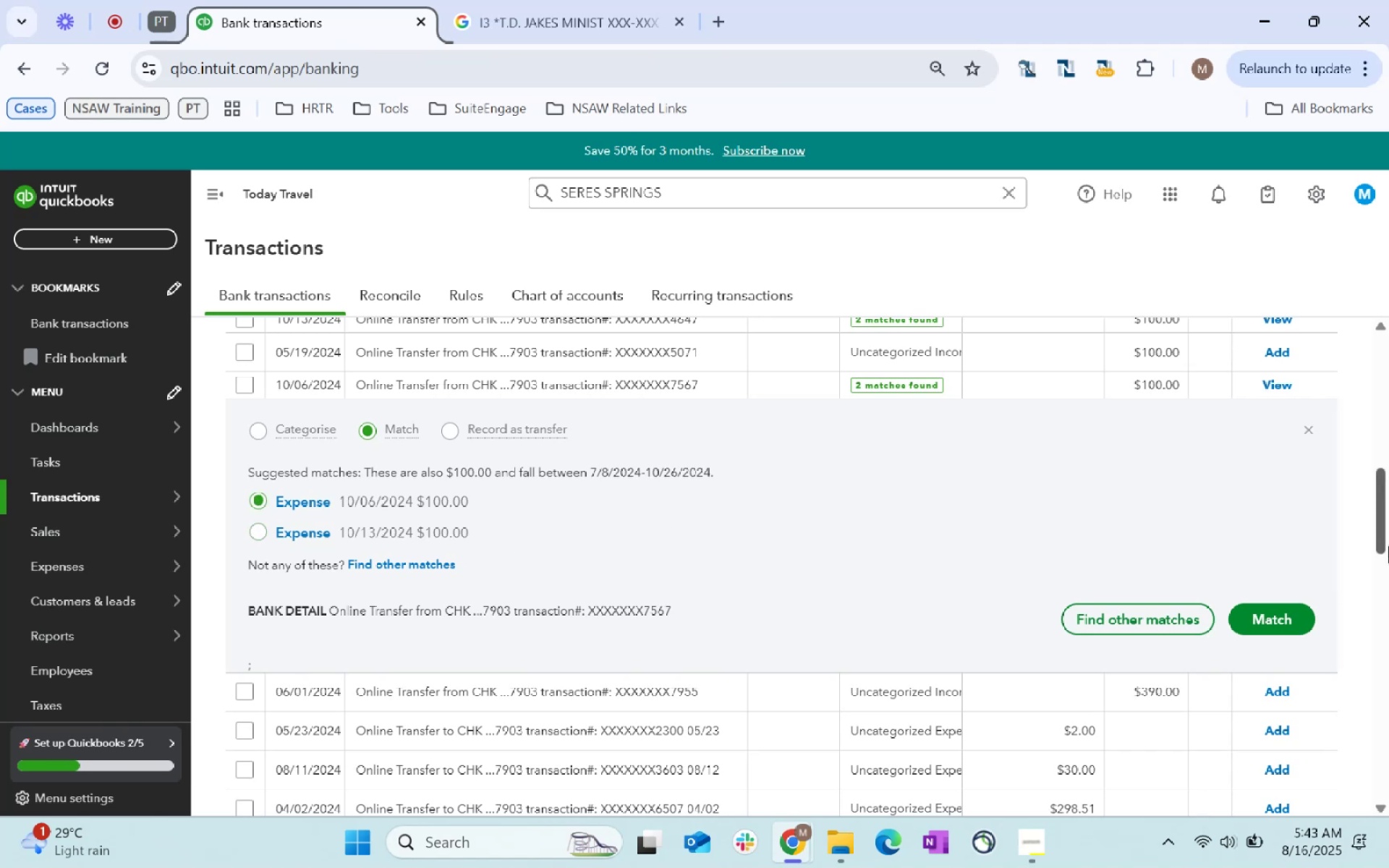 
left_click([1272, 626])
 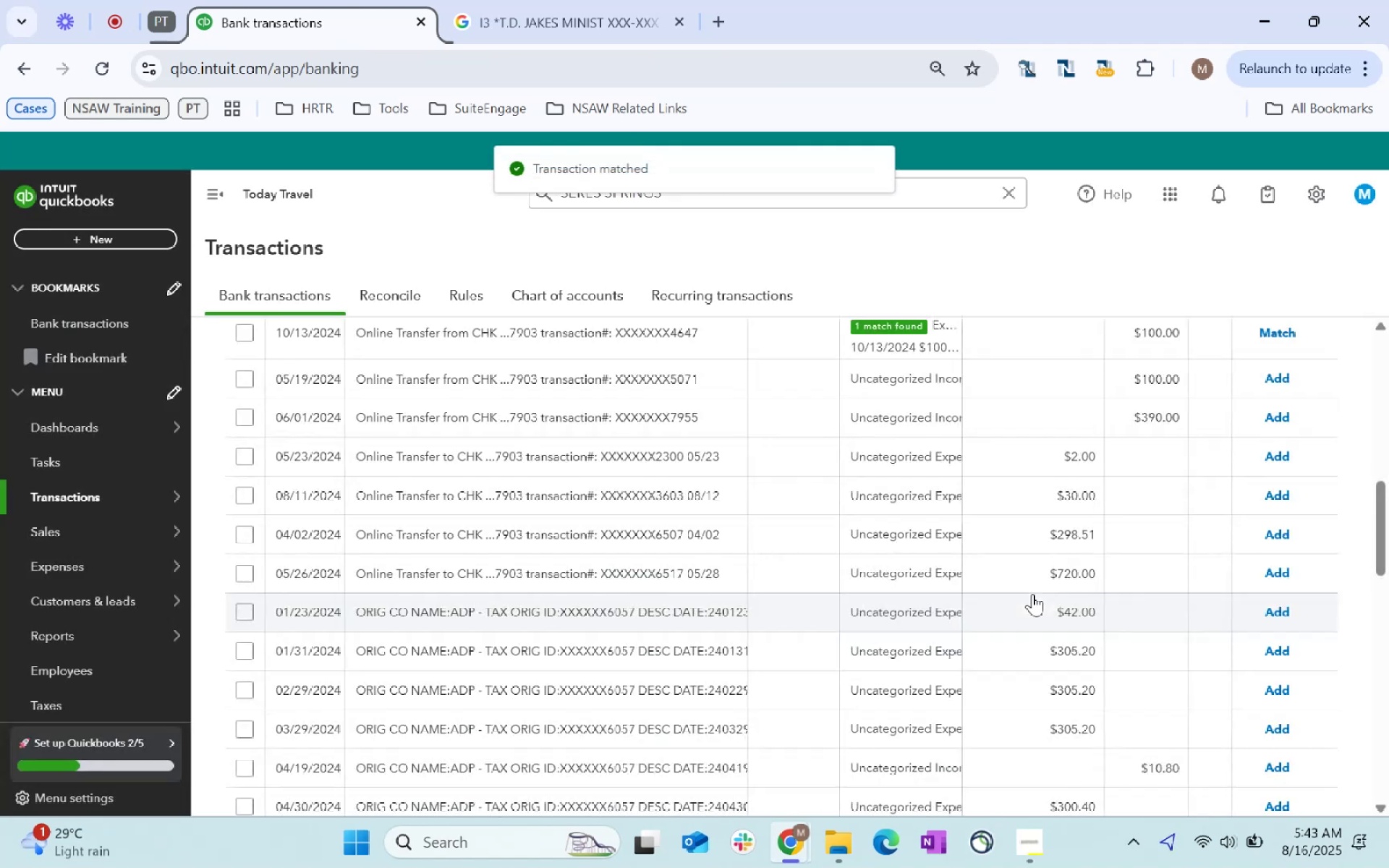 
scroll: coordinate [1131, 614], scroll_direction: up, amount: 2.0
 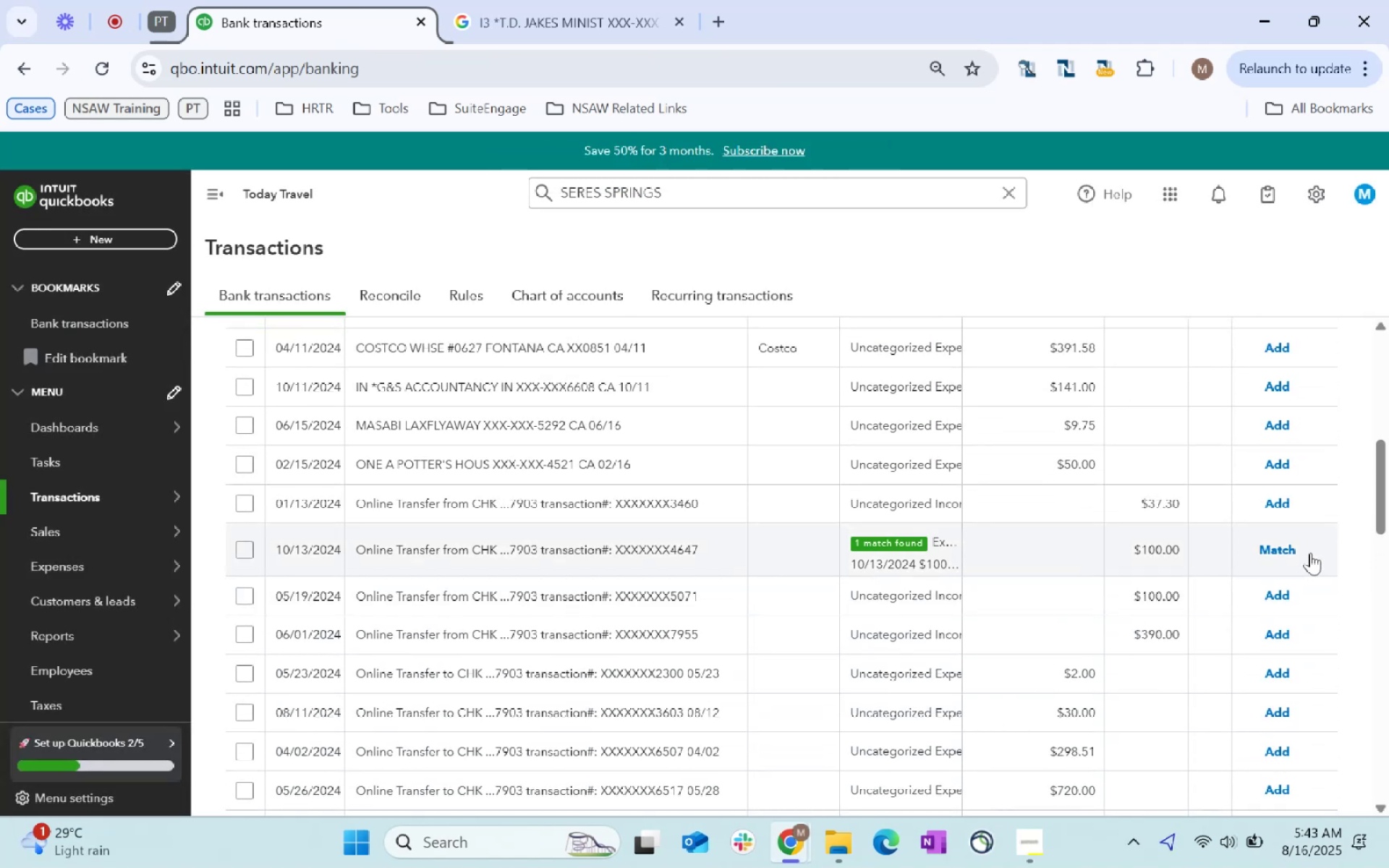 
left_click([1284, 548])
 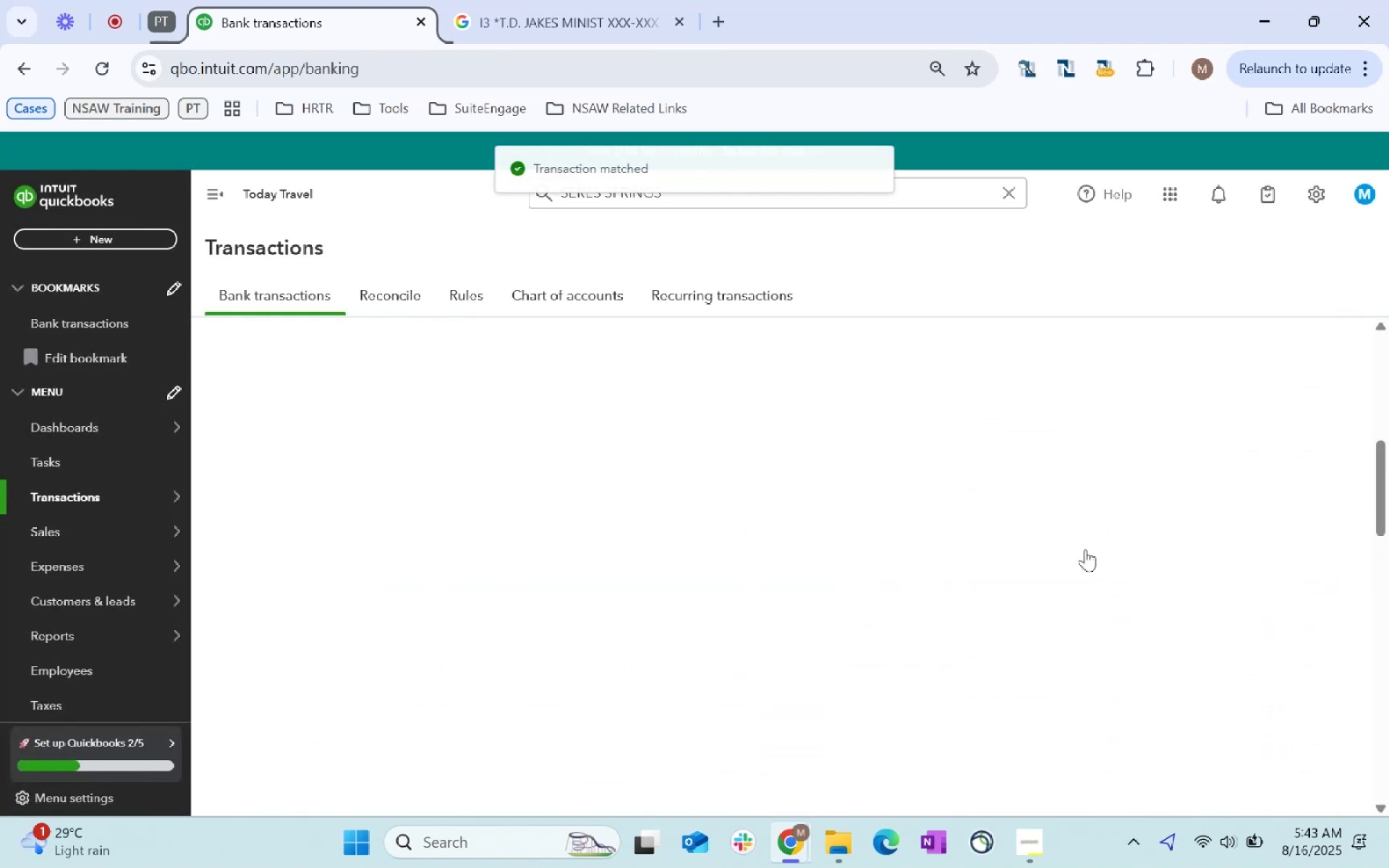 
scroll: coordinate [1074, 578], scroll_direction: down, amount: 31.0
 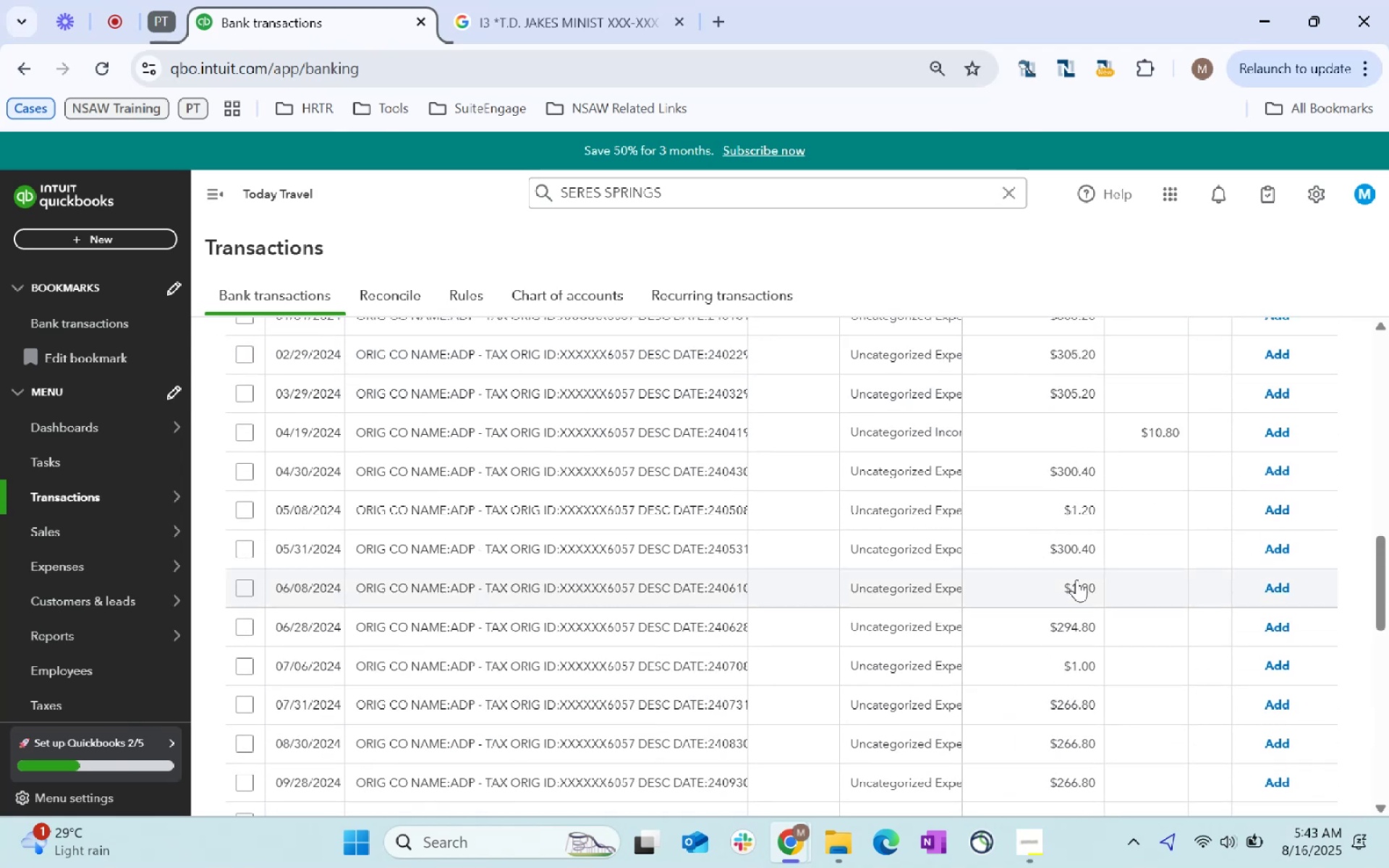 
scroll: coordinate [1076, 579], scroll_direction: up, amount: 13.0
 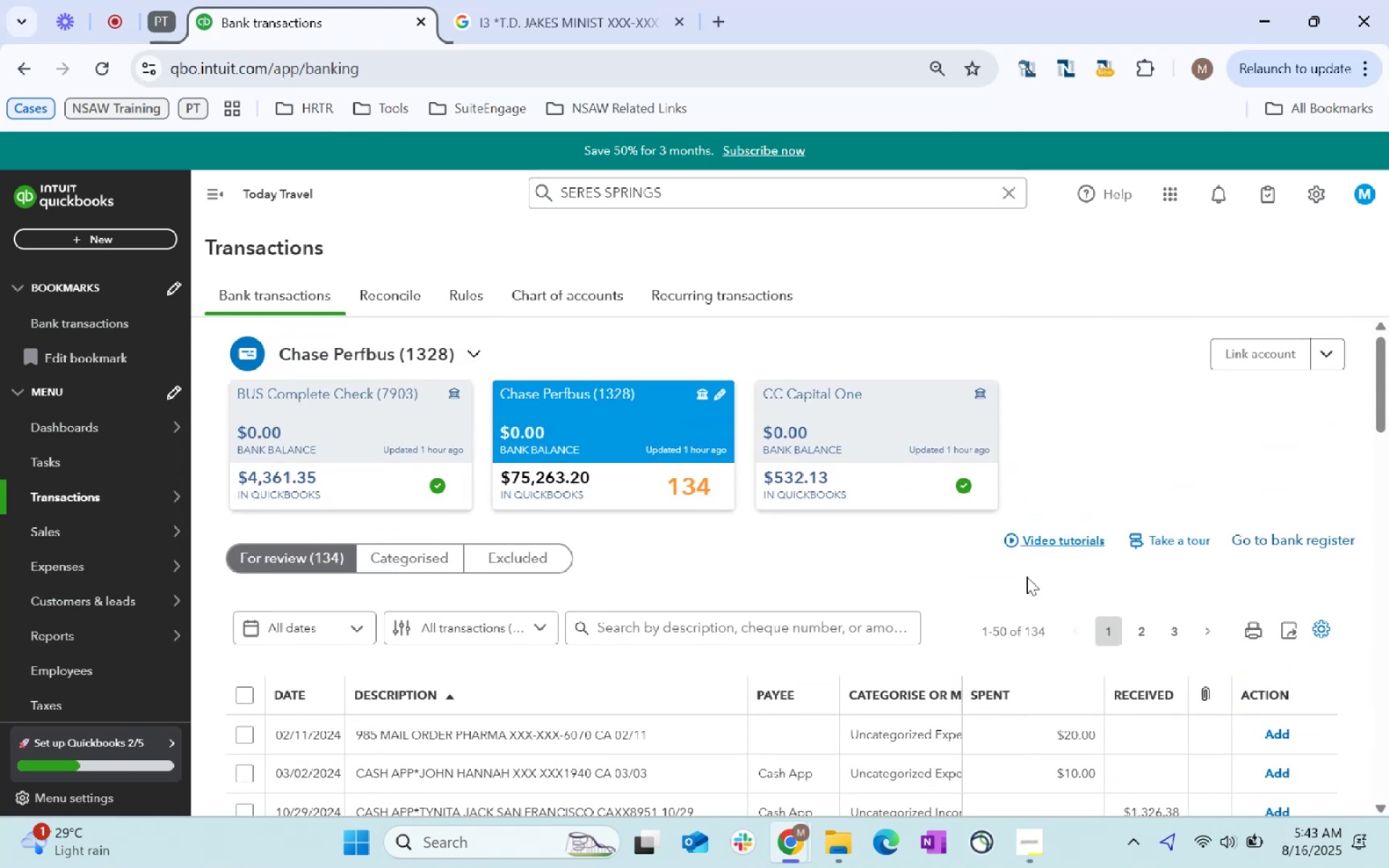 
scroll: coordinate [864, 579], scroll_direction: down, amount: 2.0
 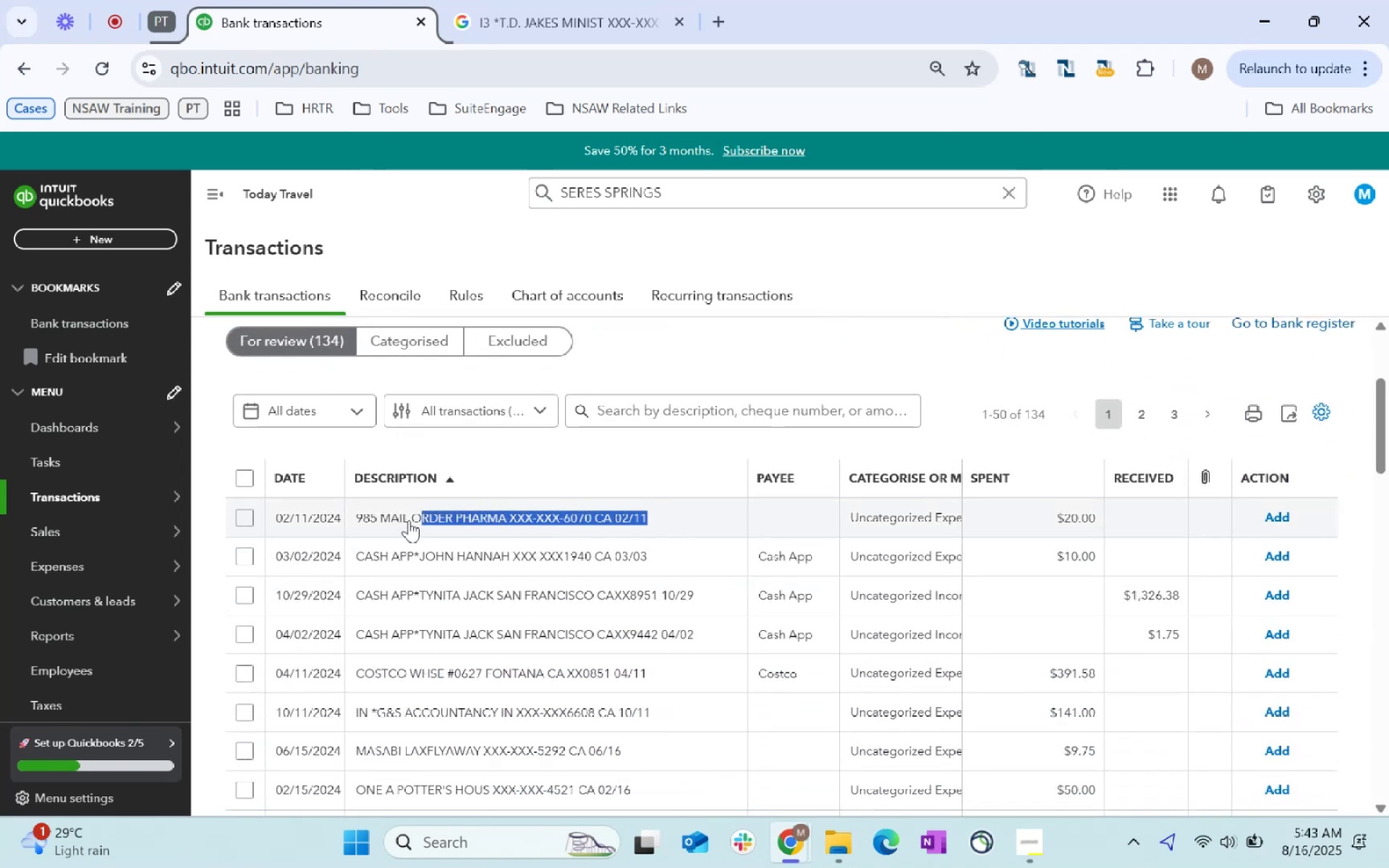 
key(Control+C)
 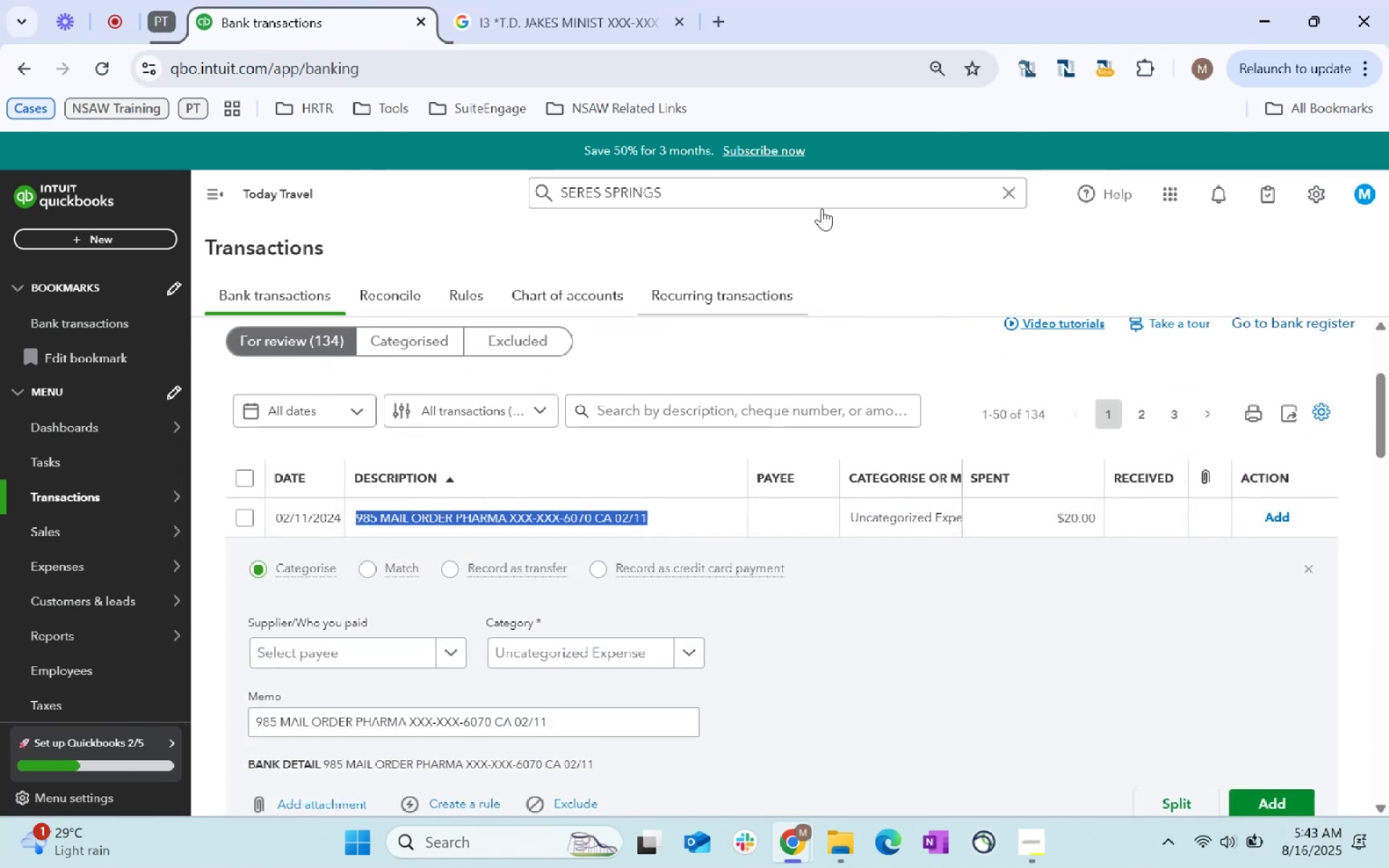 
key(Control+C)
 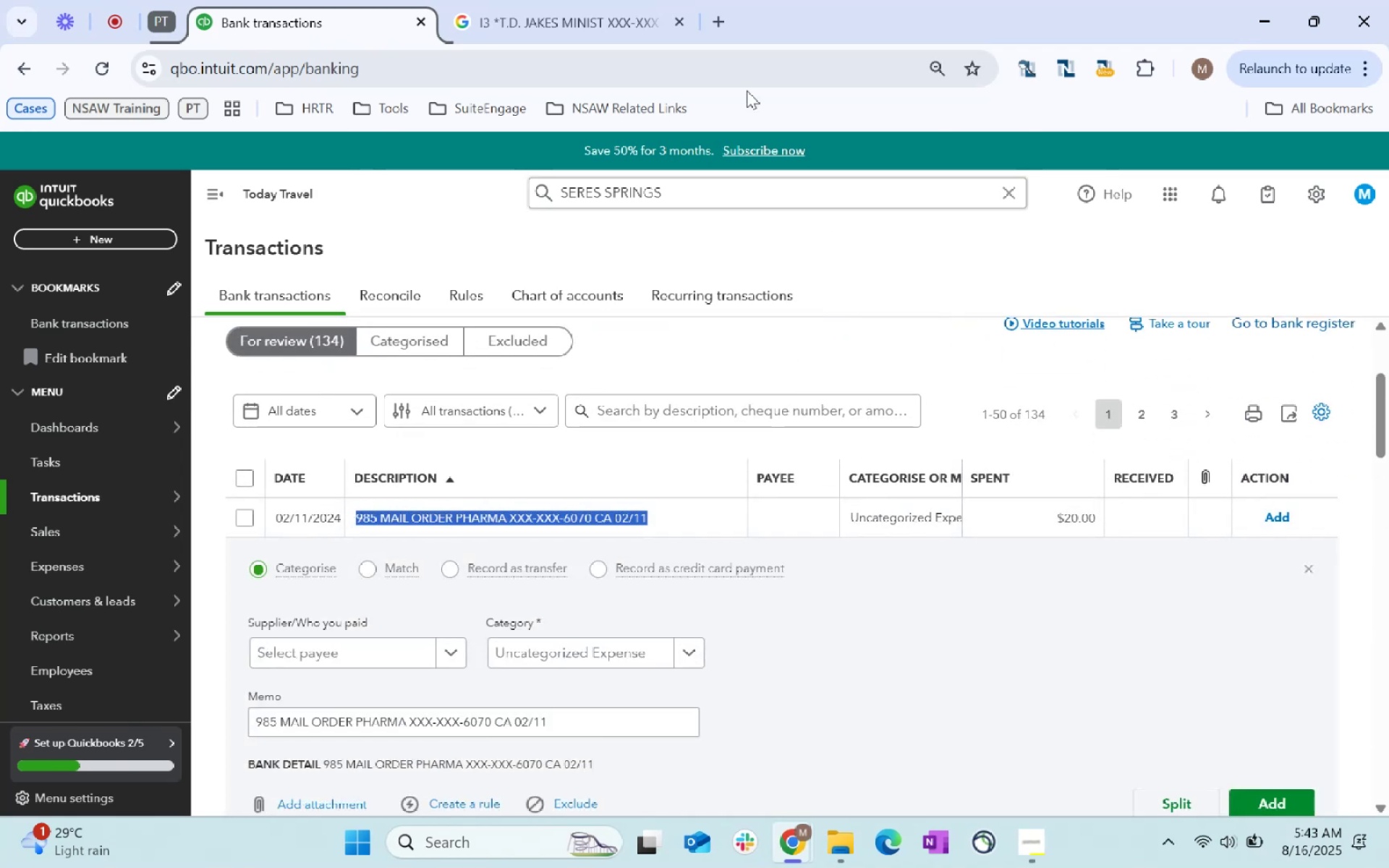 
key(Control+C)
 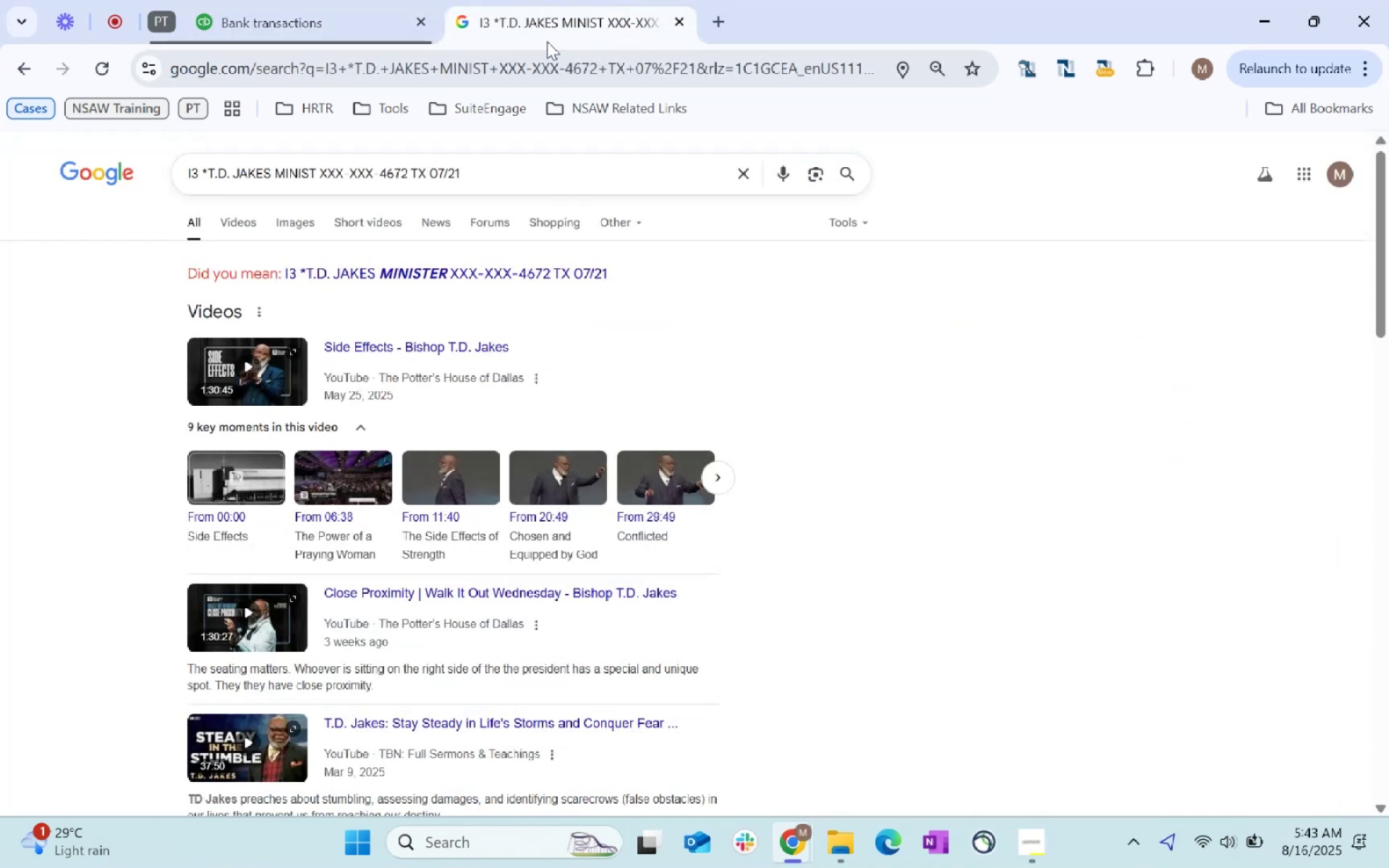 
double_click([548, 70])
 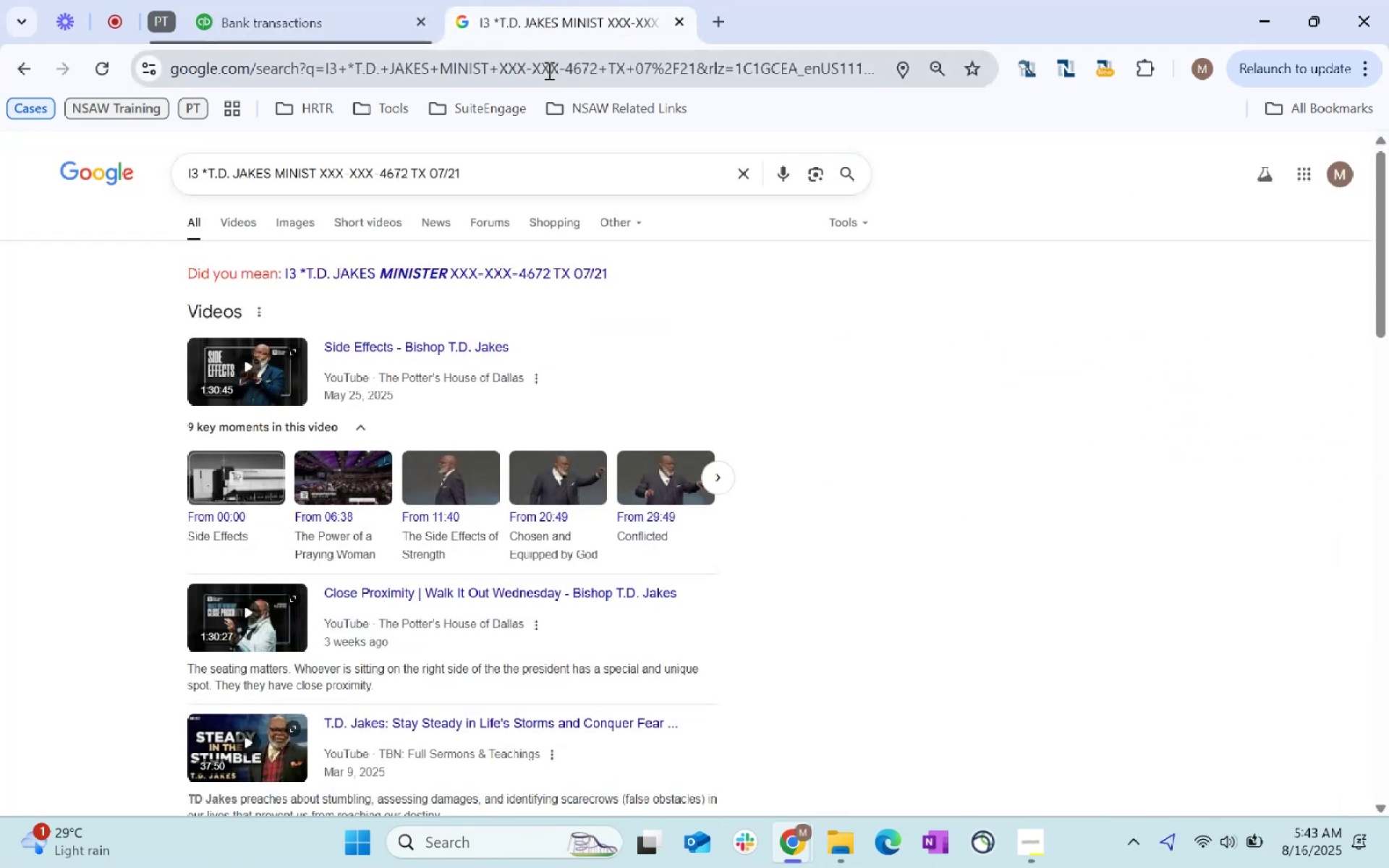 
key(Control+ControlLeft)
 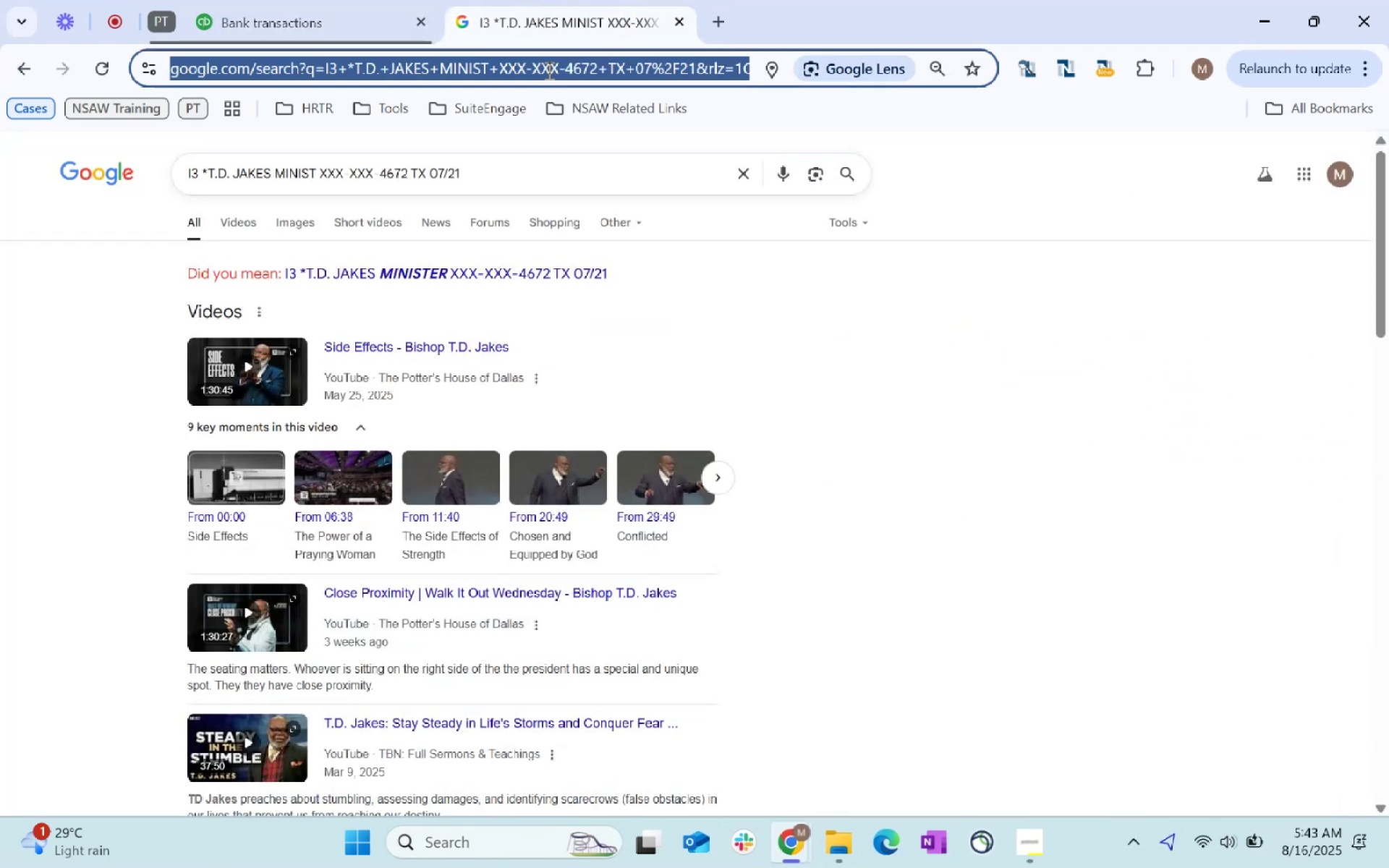 
key(Control+V)
 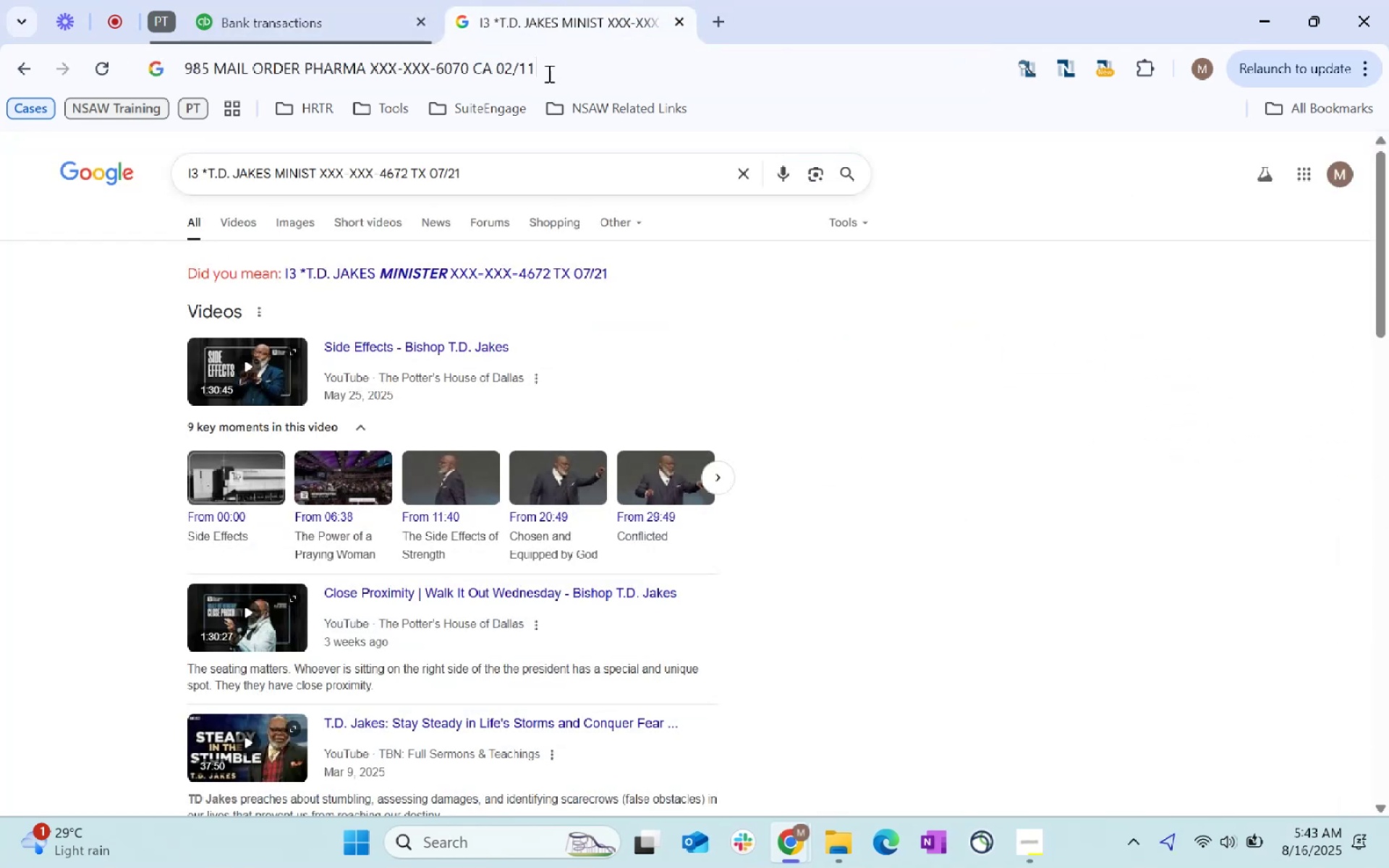 
key(Enter)
 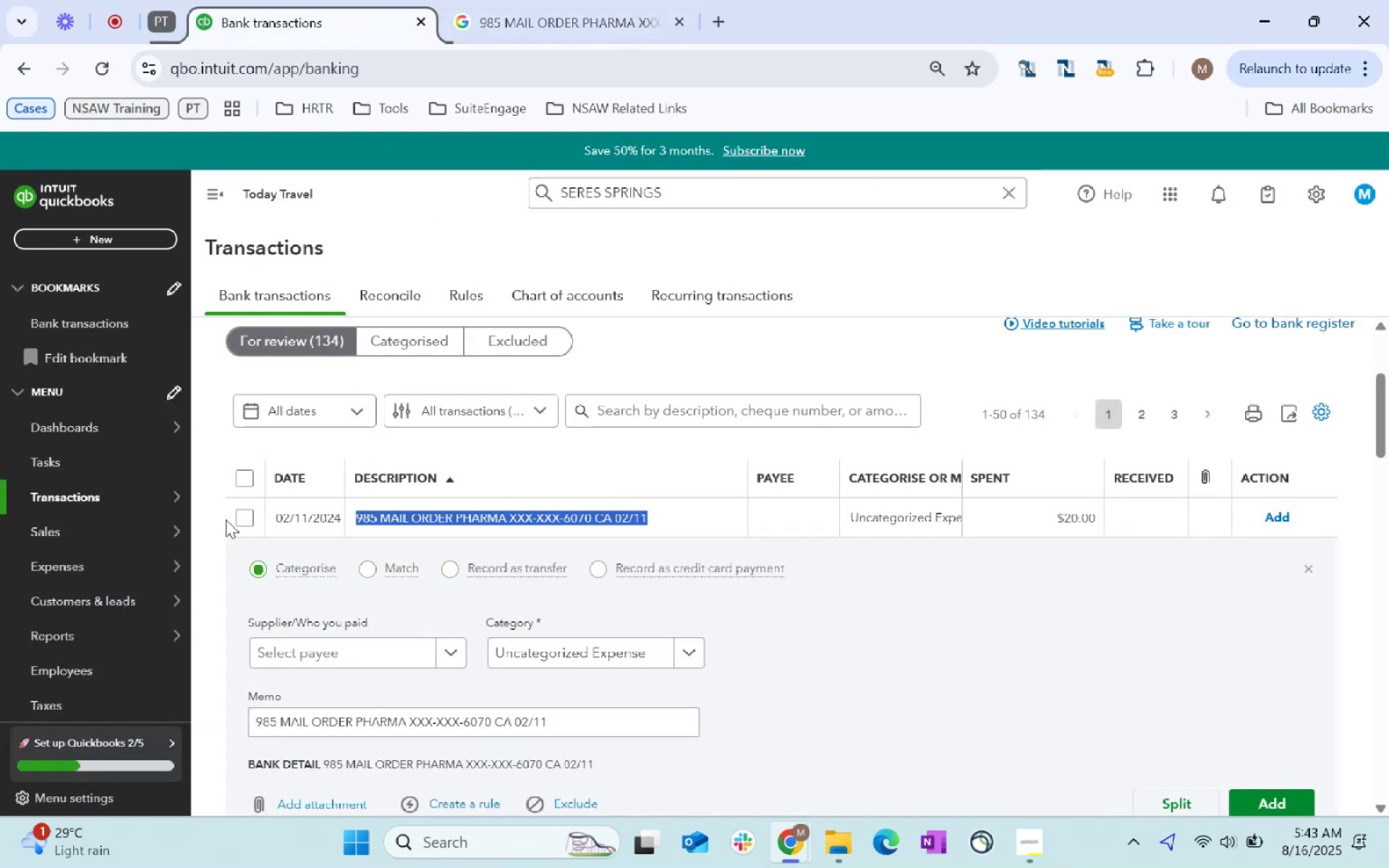 
left_click([409, 650])
 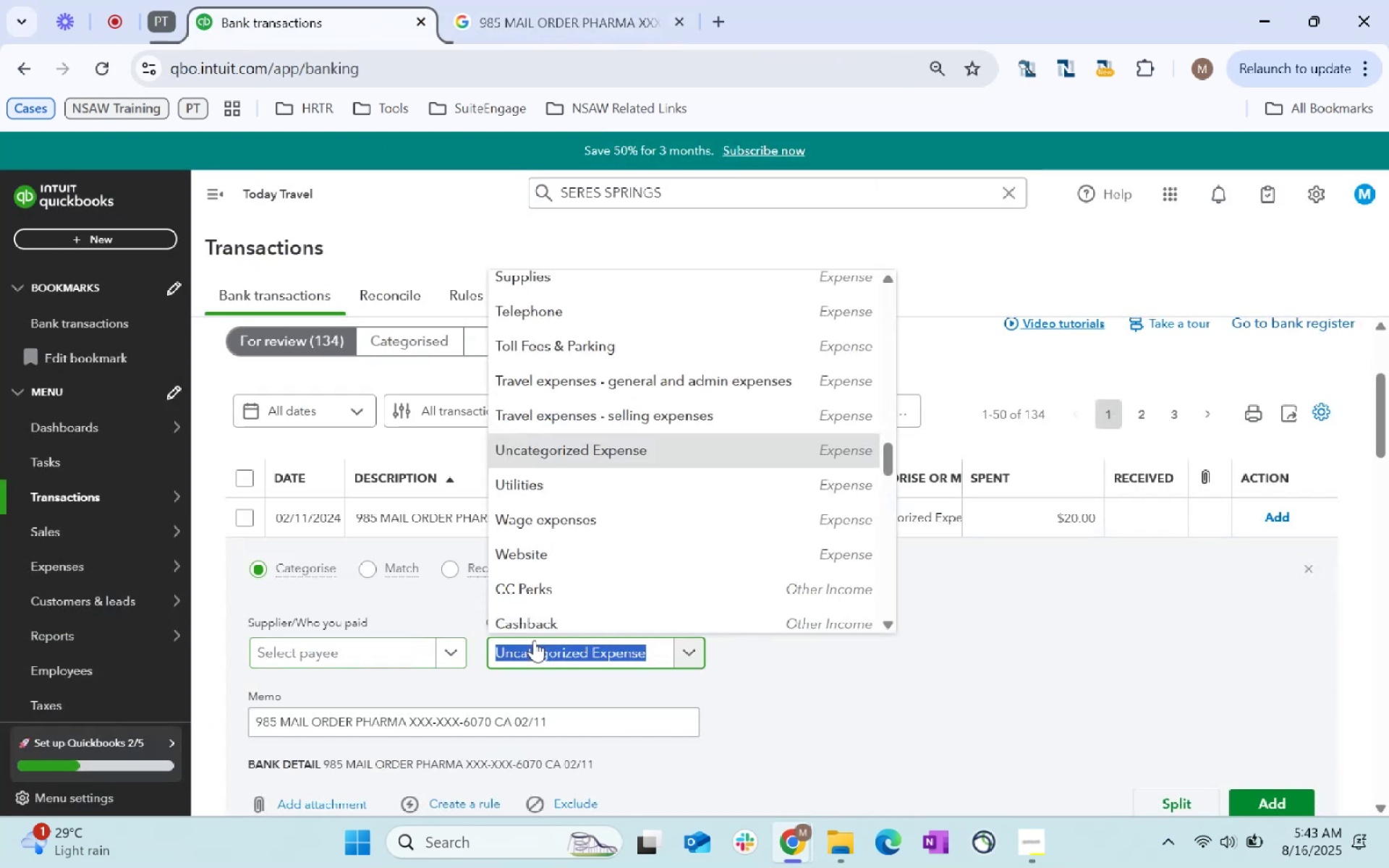 
left_click([346, 650])
 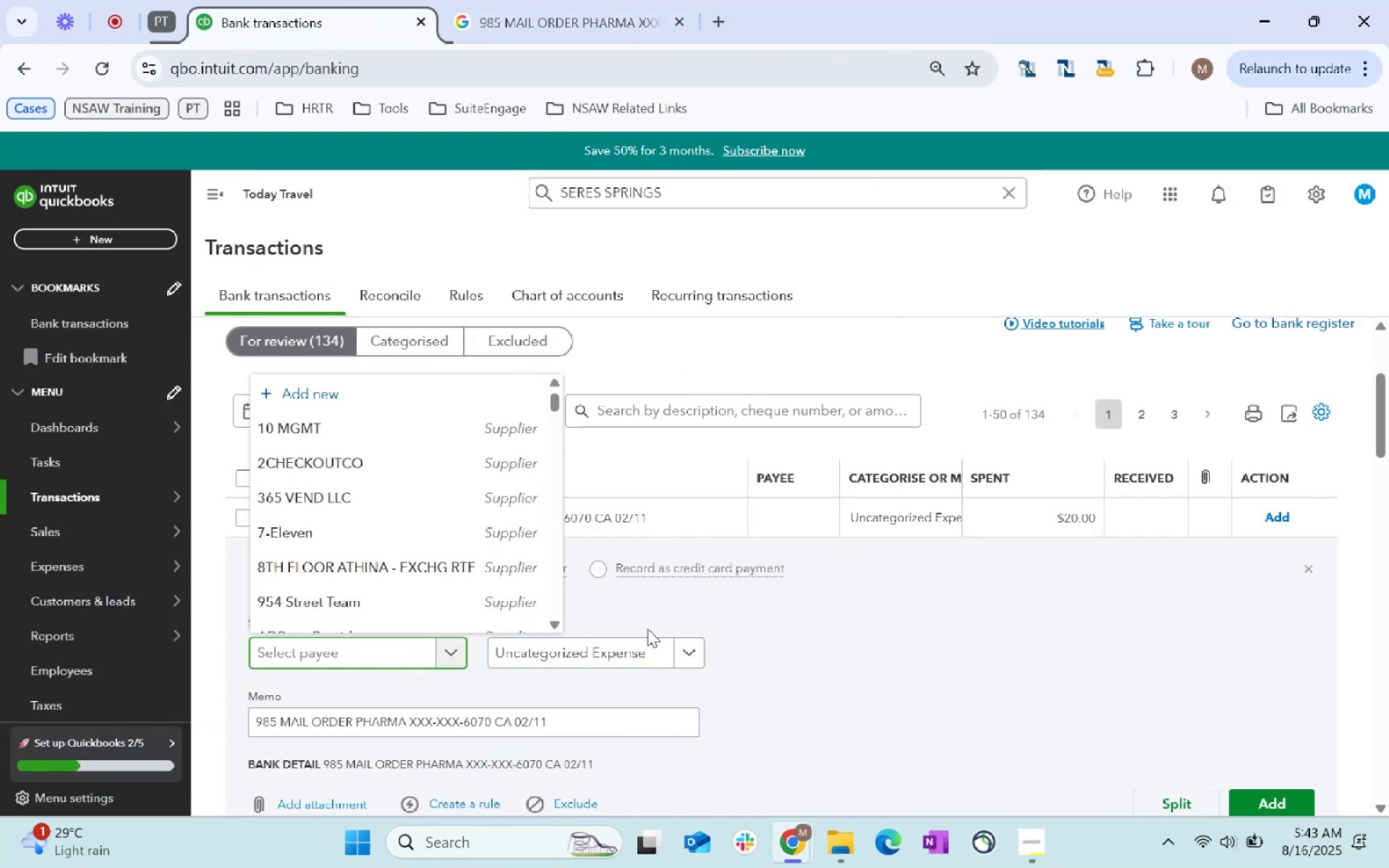 
type(Pharmacy)
 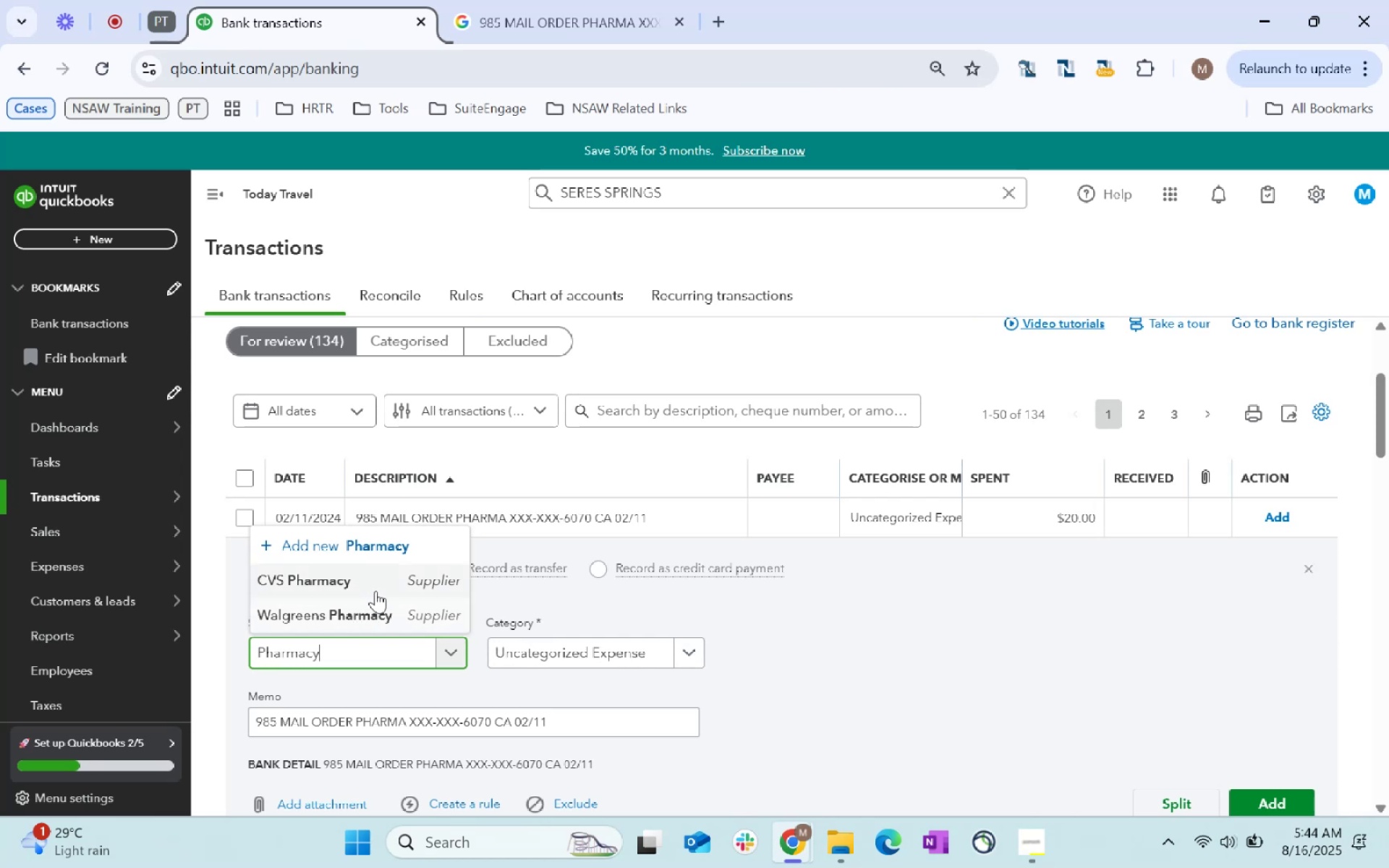 
left_click([368, 590])
 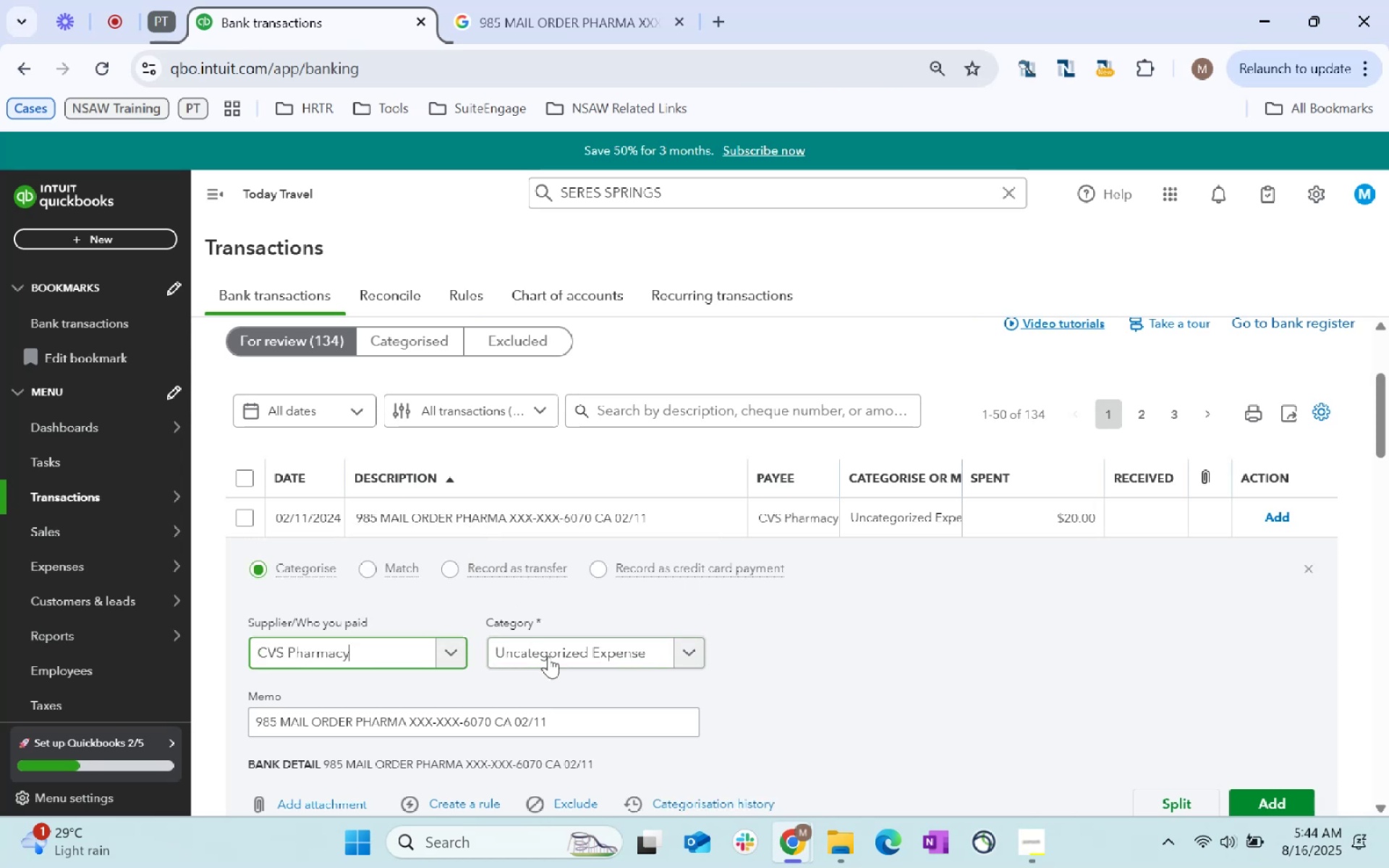 
left_click([552, 664])
 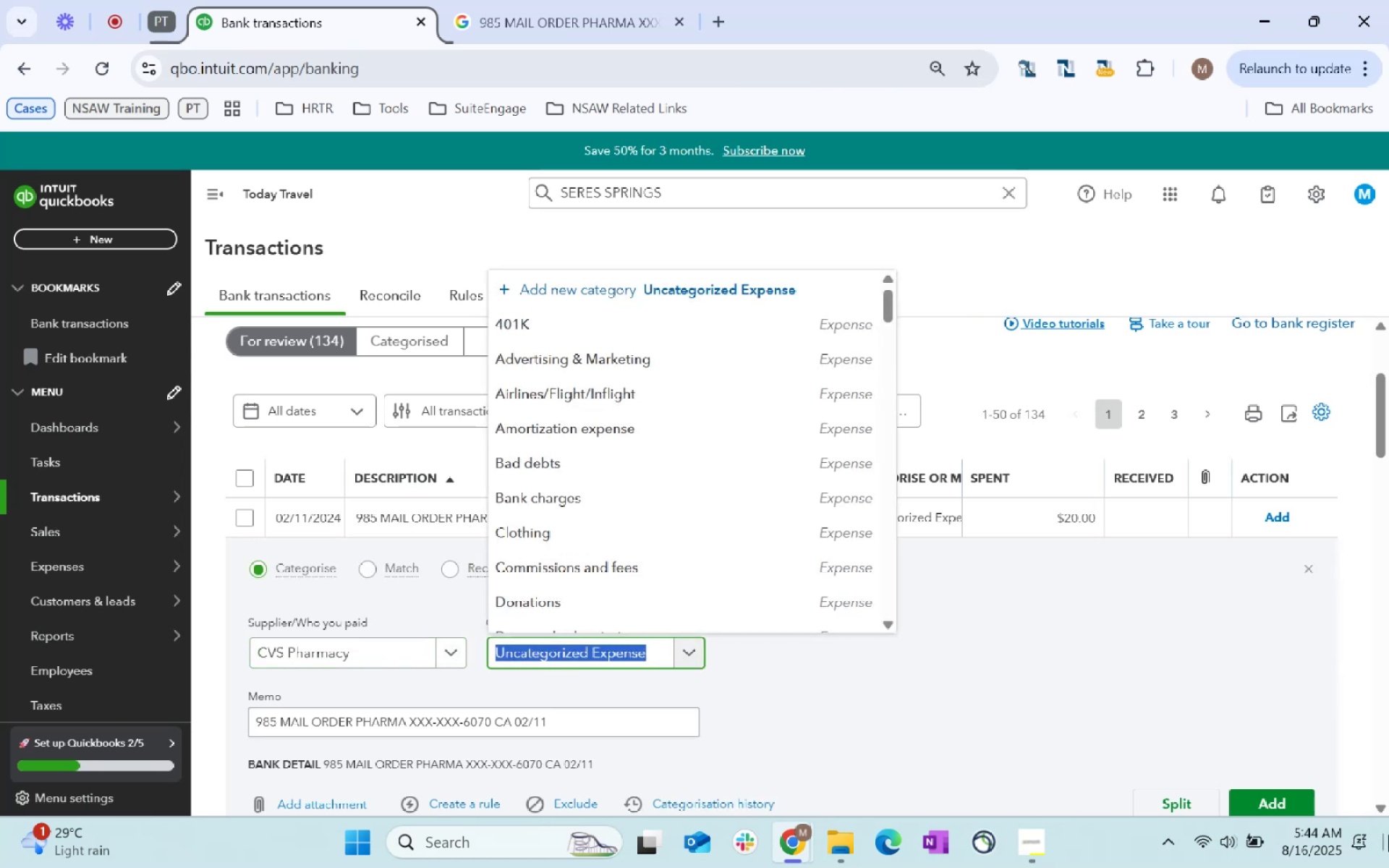 
type(health)
 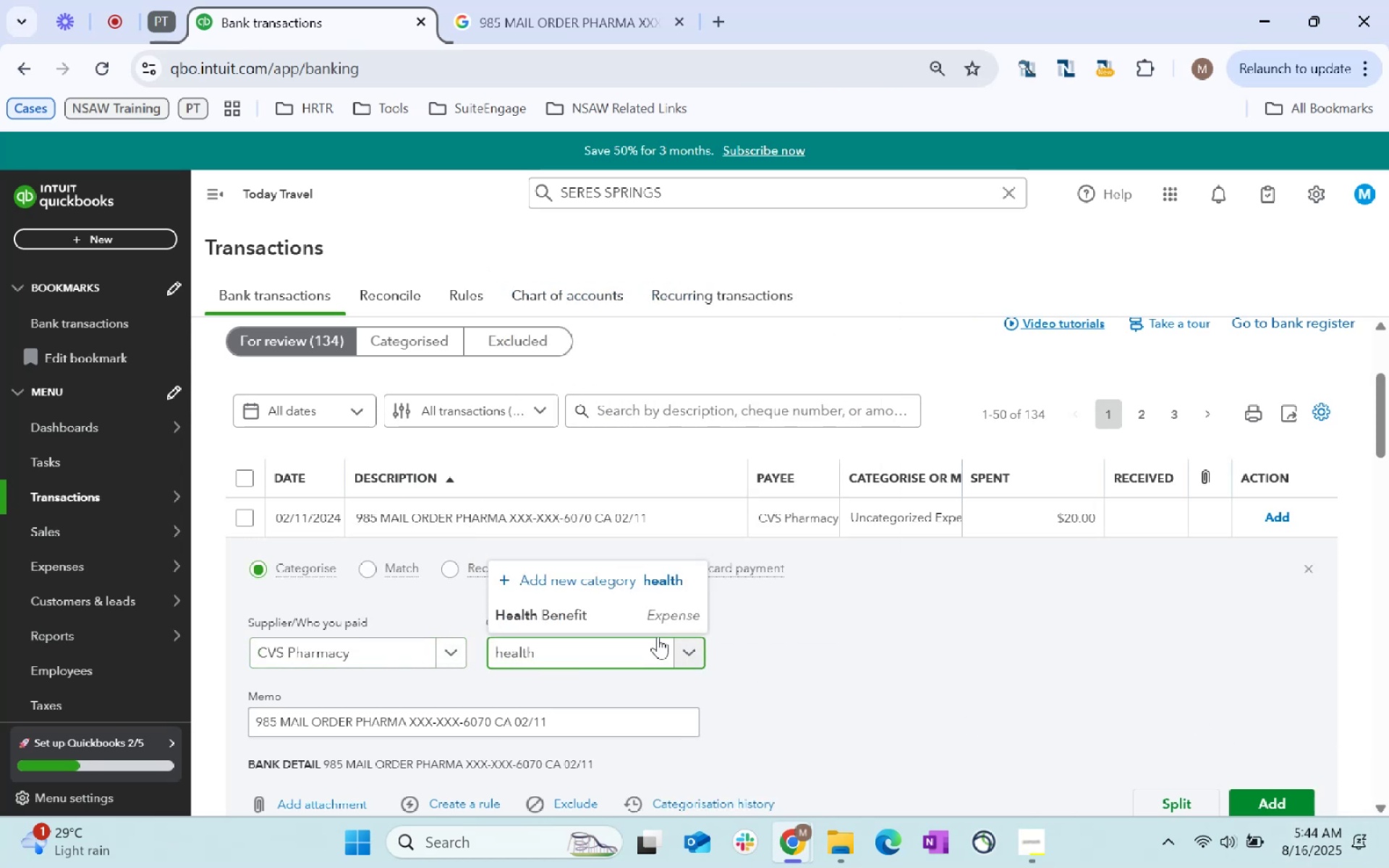 
left_click([669, 625])
 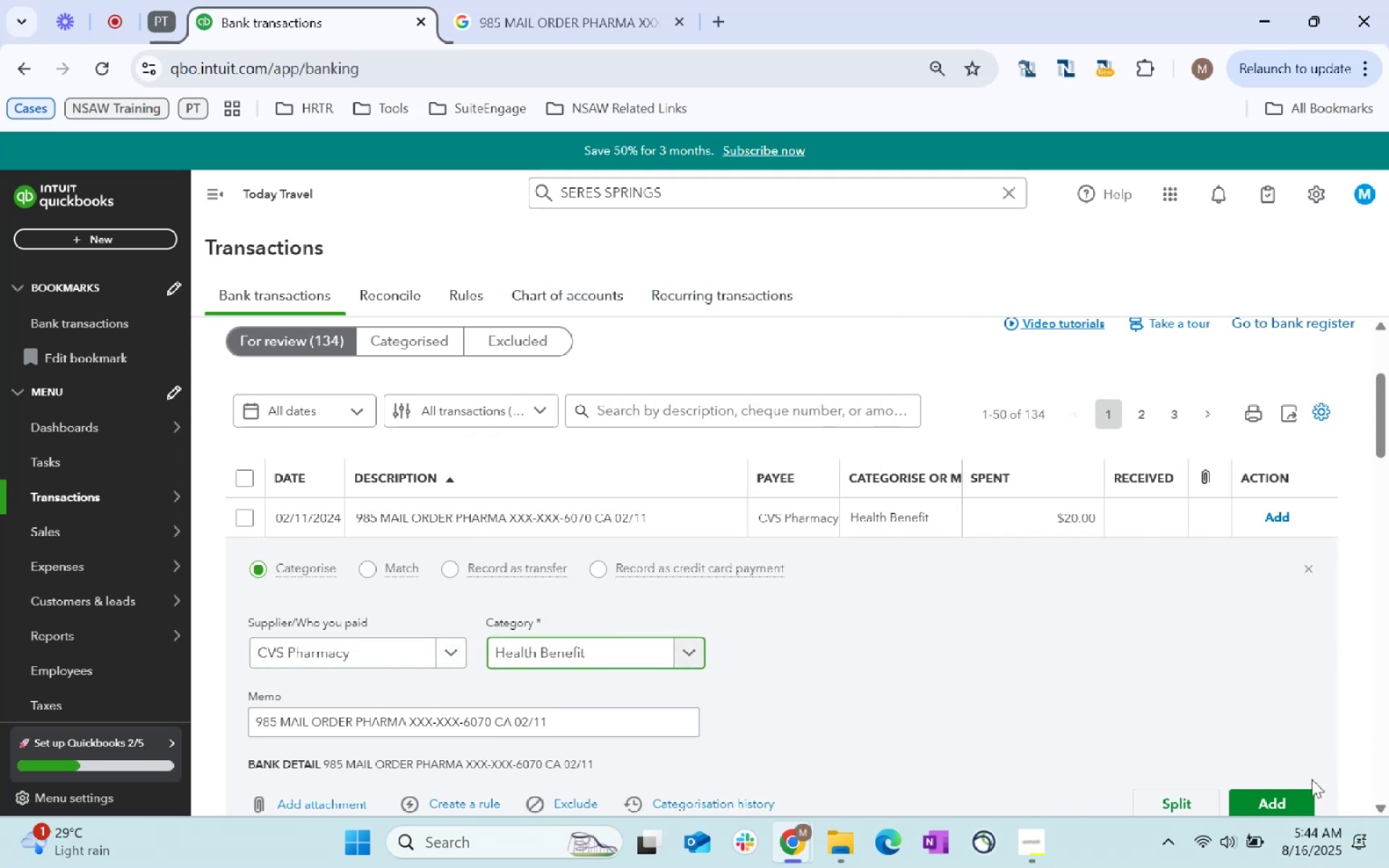 
left_click([1271, 804])
 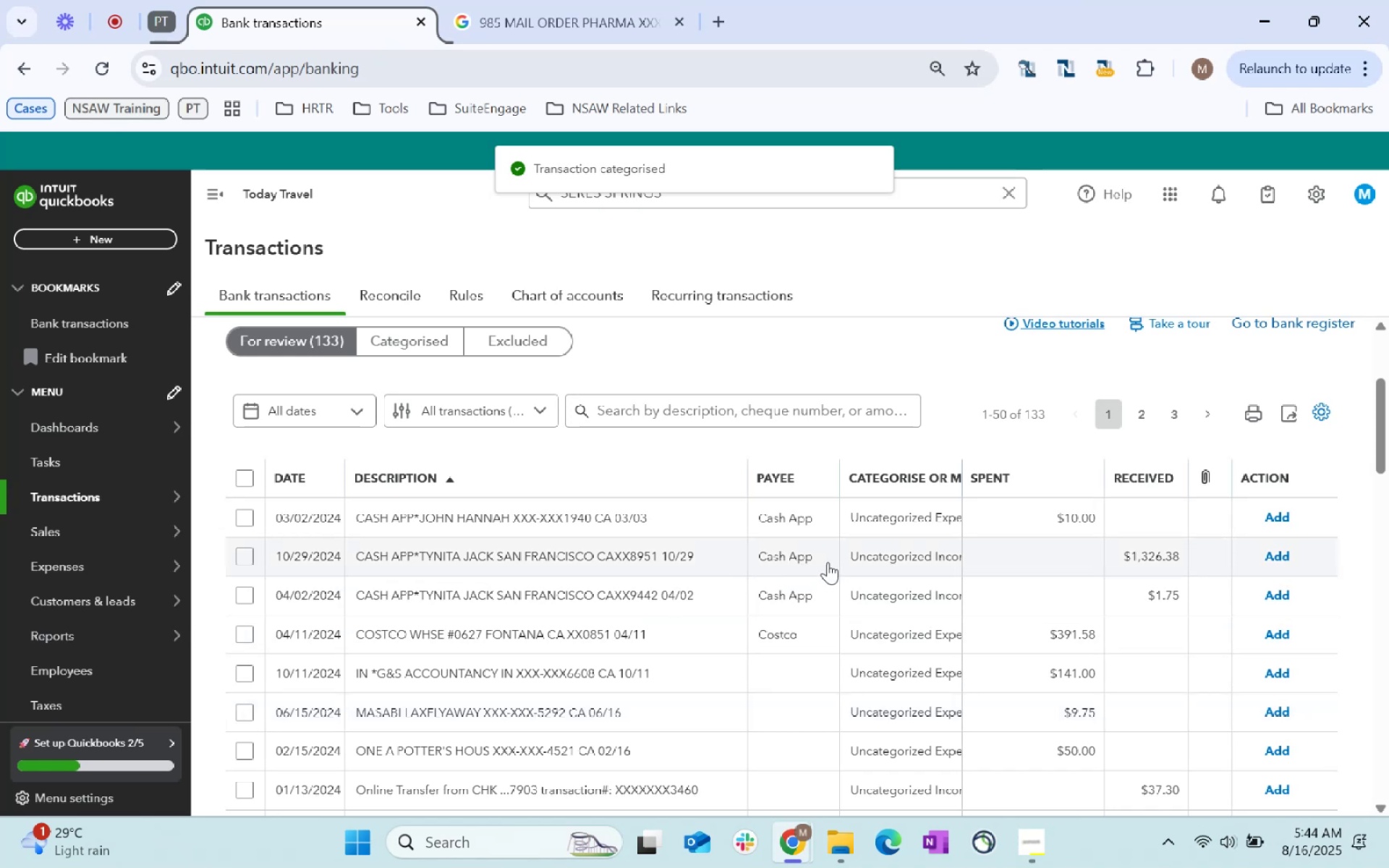 
left_click([899, 525])
 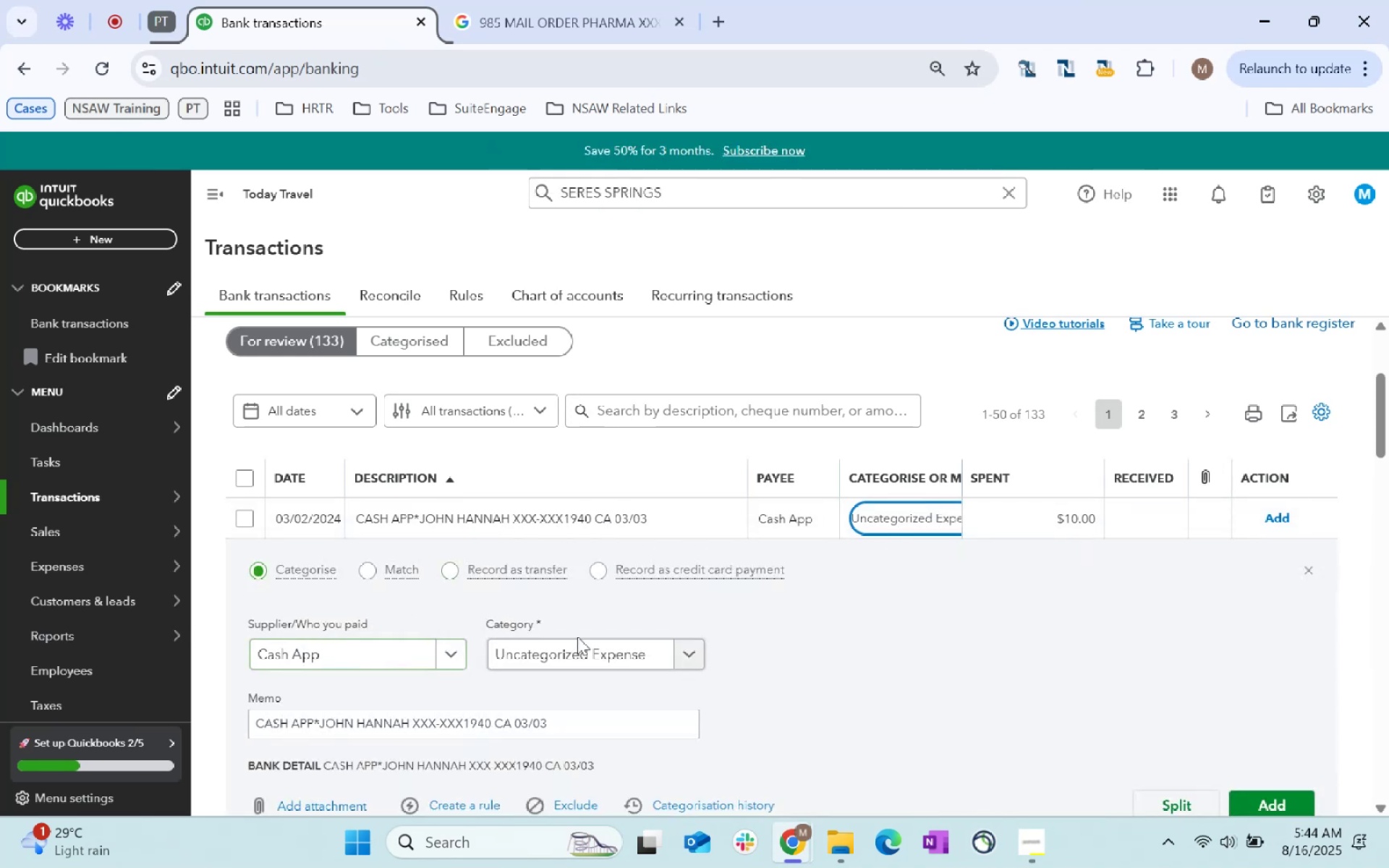 
double_click([585, 642])
 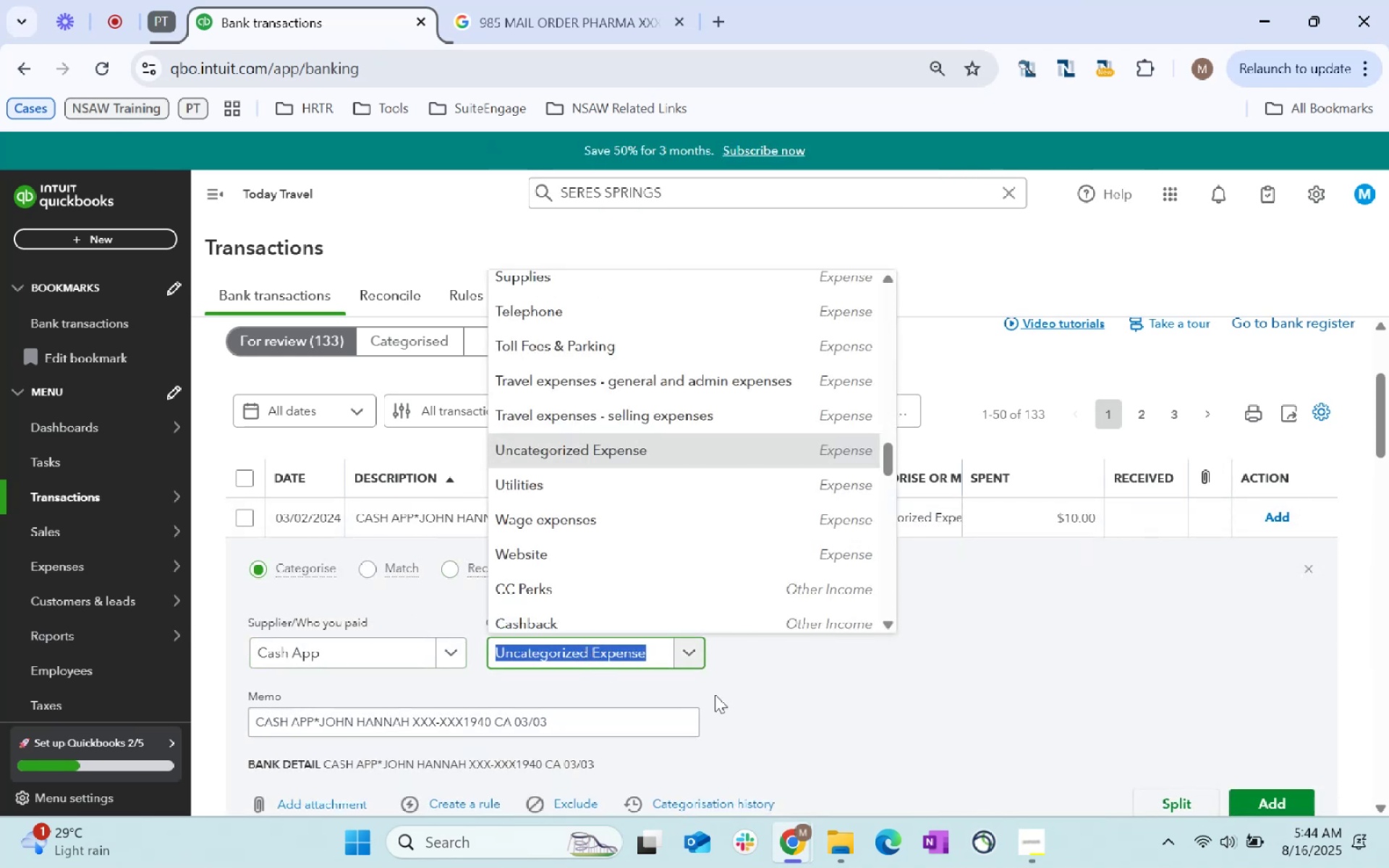 
type(customer)
 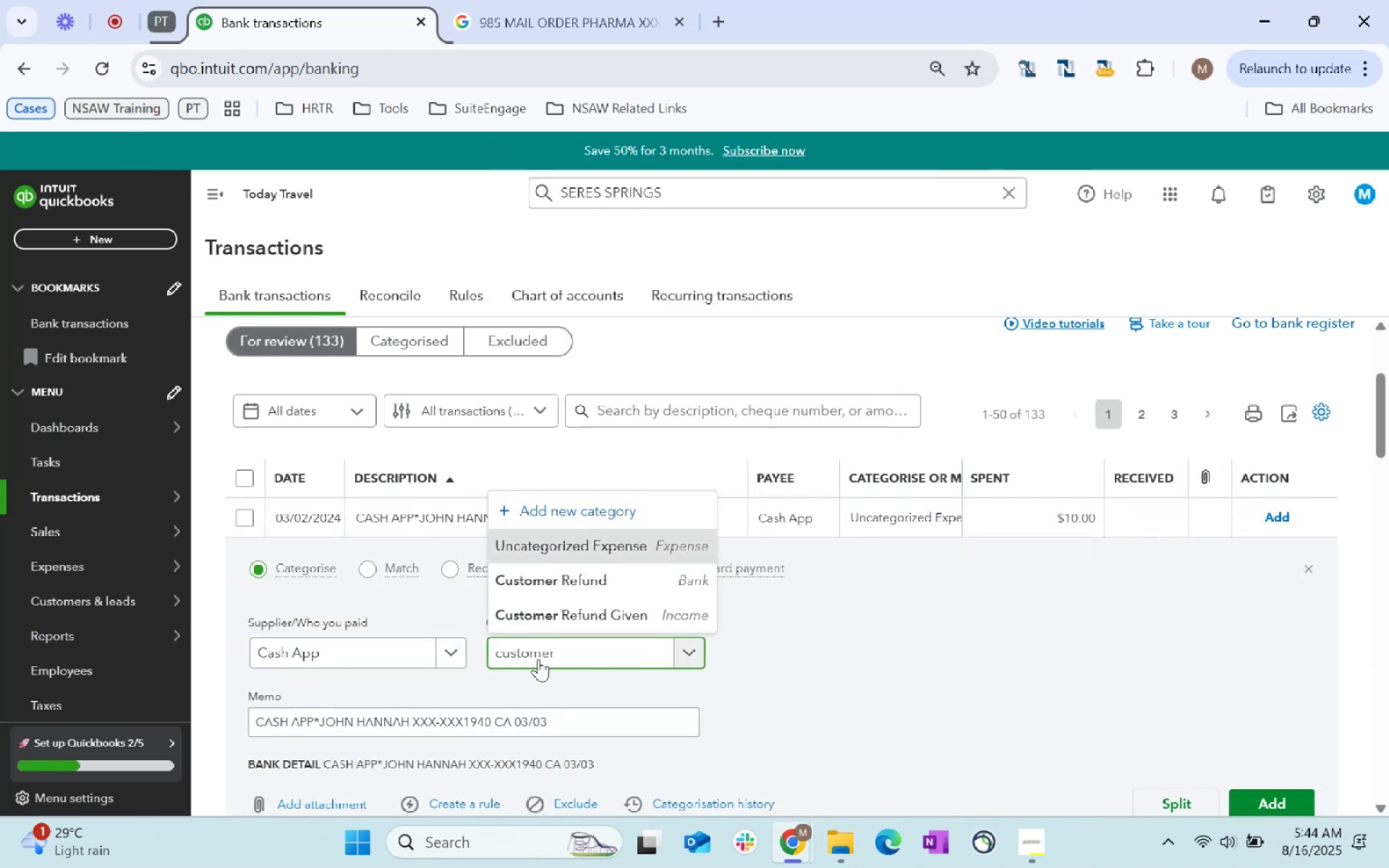 
left_click([591, 614])
 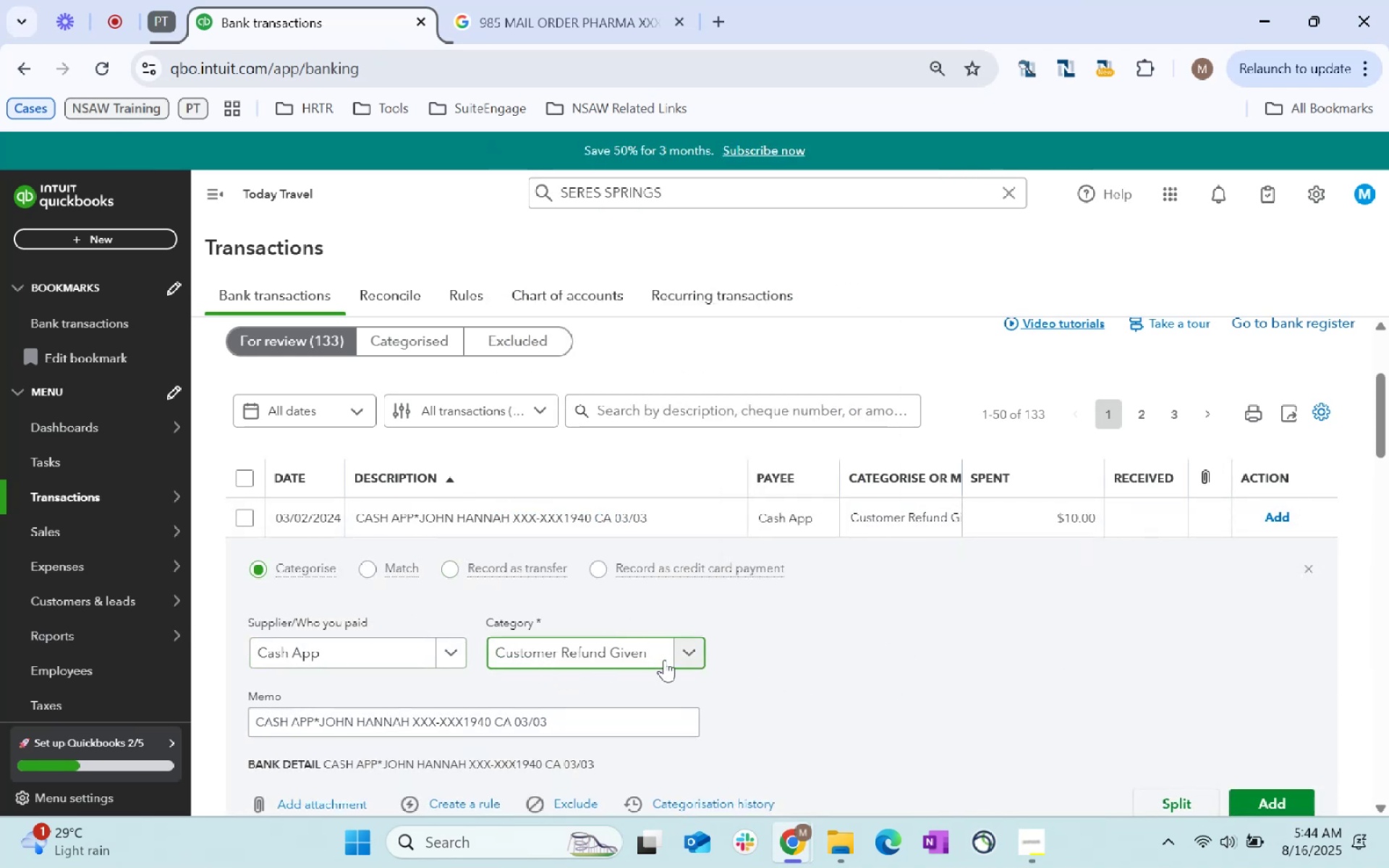 
scroll: coordinate [1050, 642], scroll_direction: down, amount: 1.0
 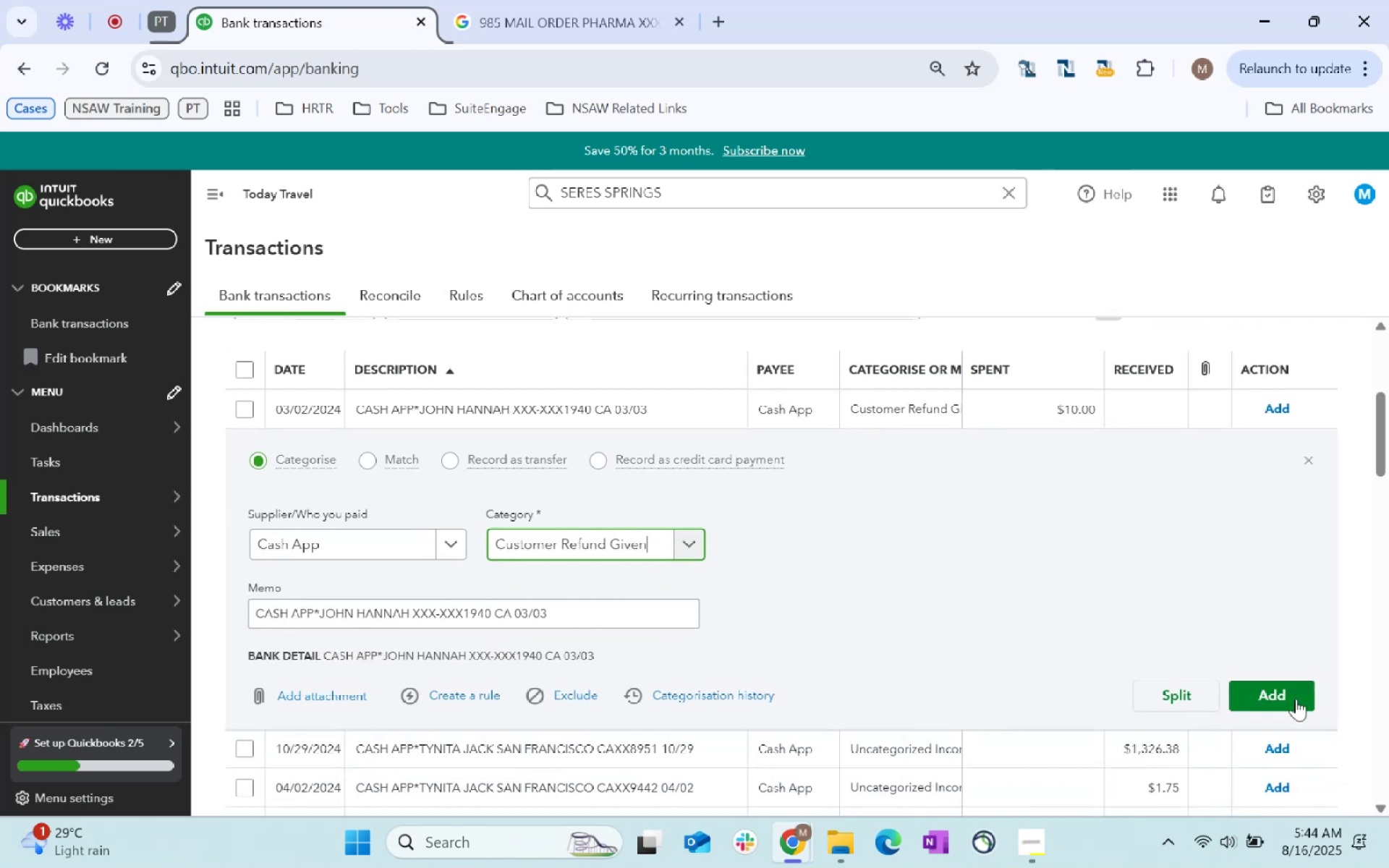 
left_click([1292, 703])
 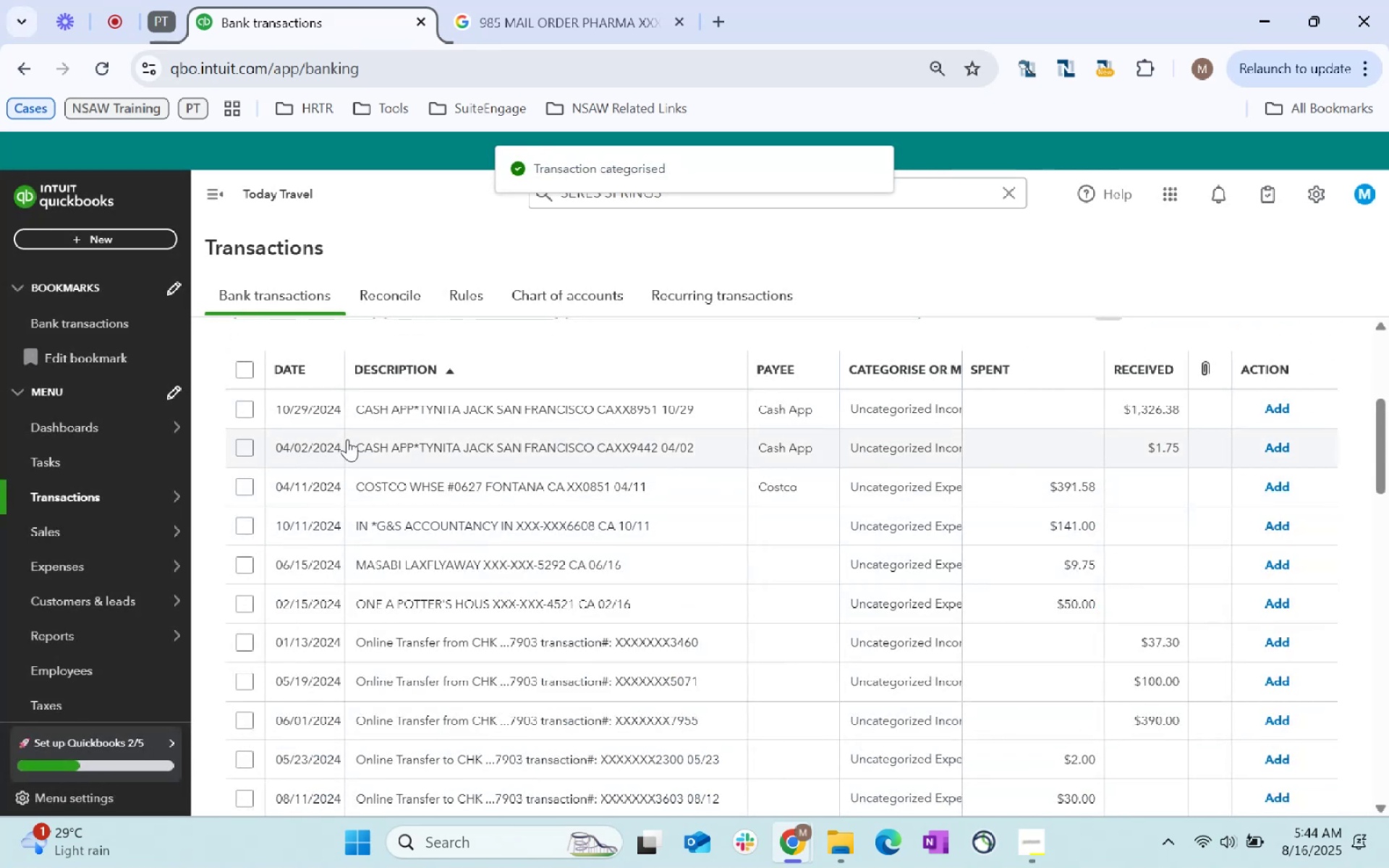 
wait(6.75)
 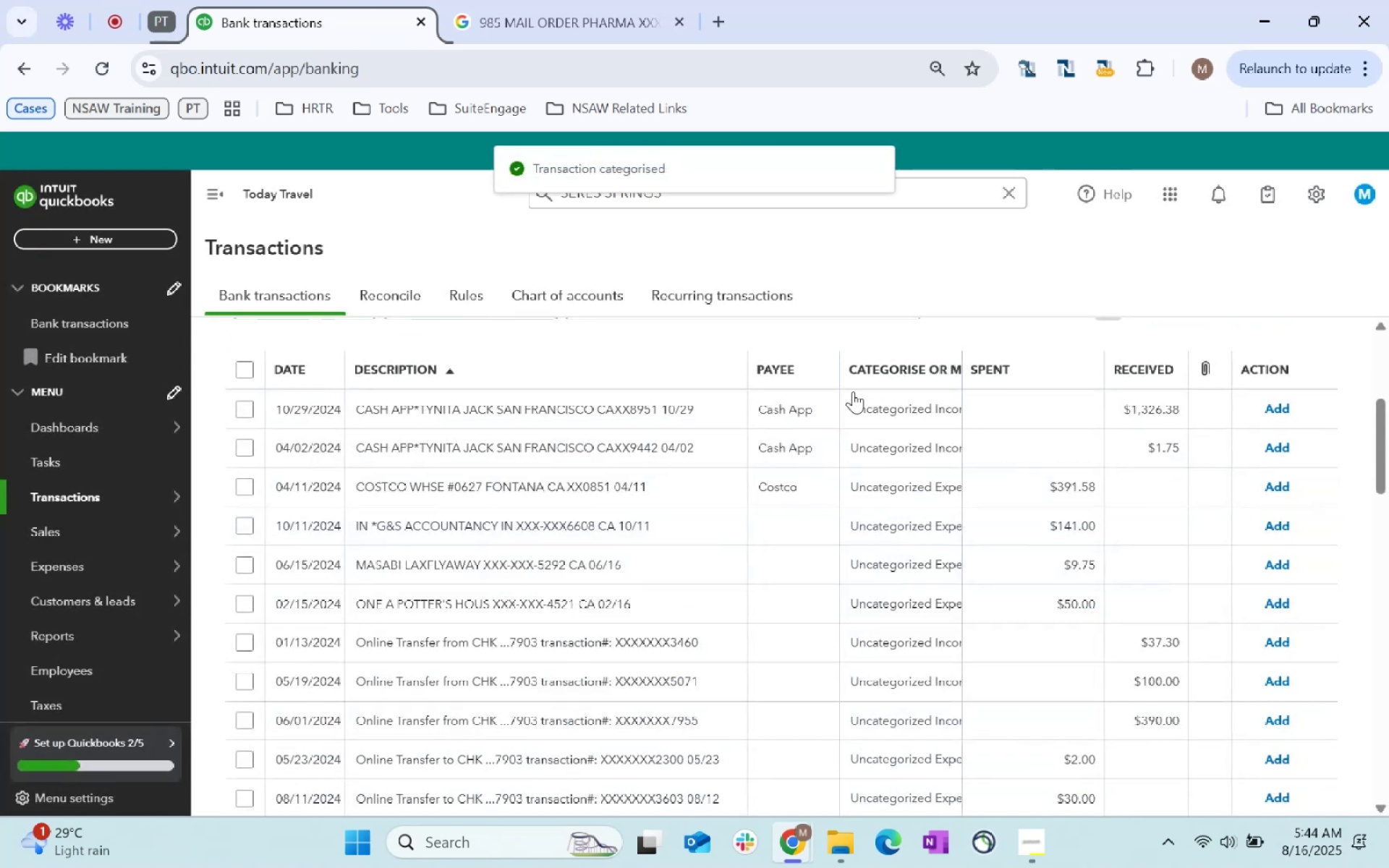 
left_click([899, 417])
 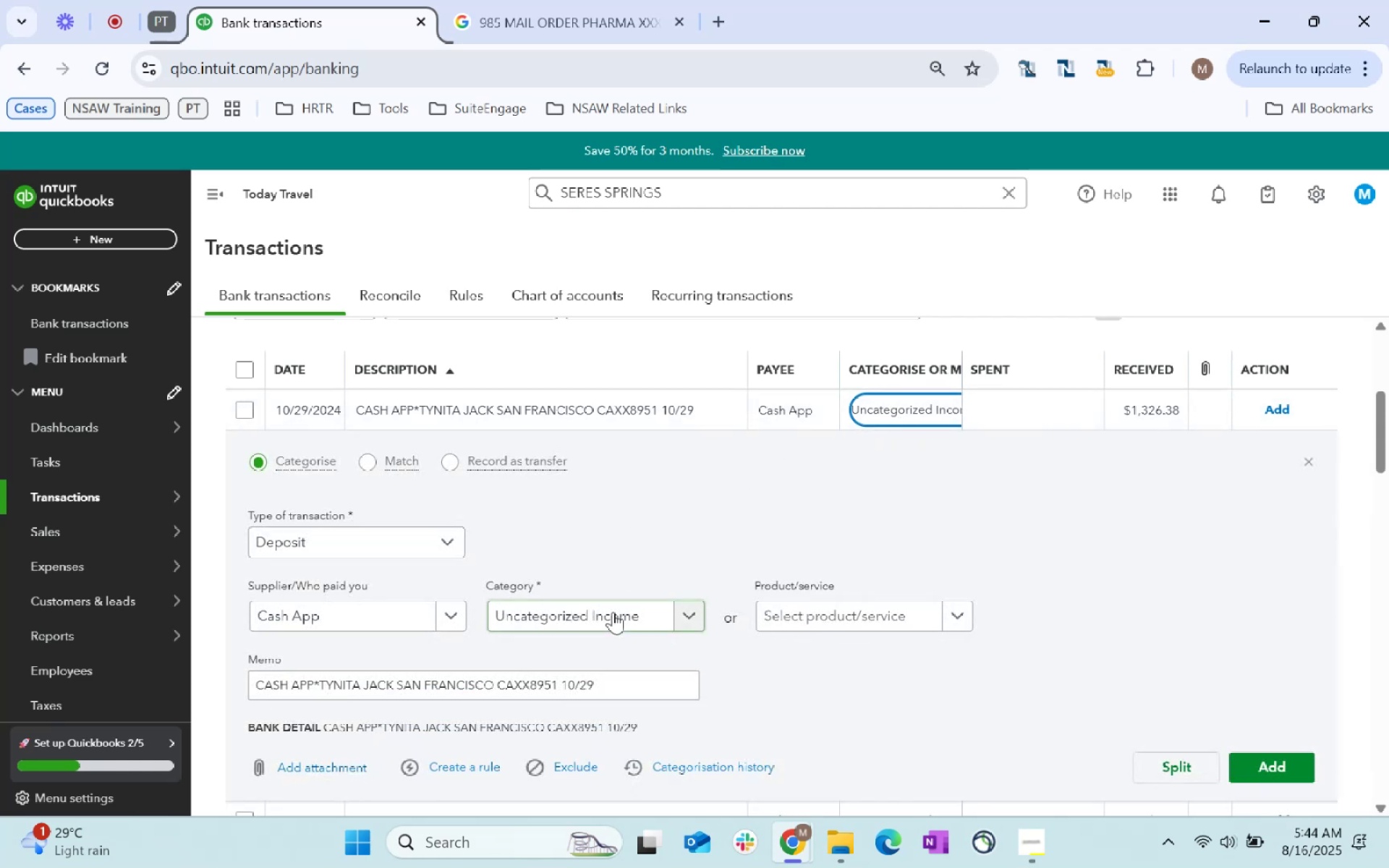 
left_click([613, 612])
 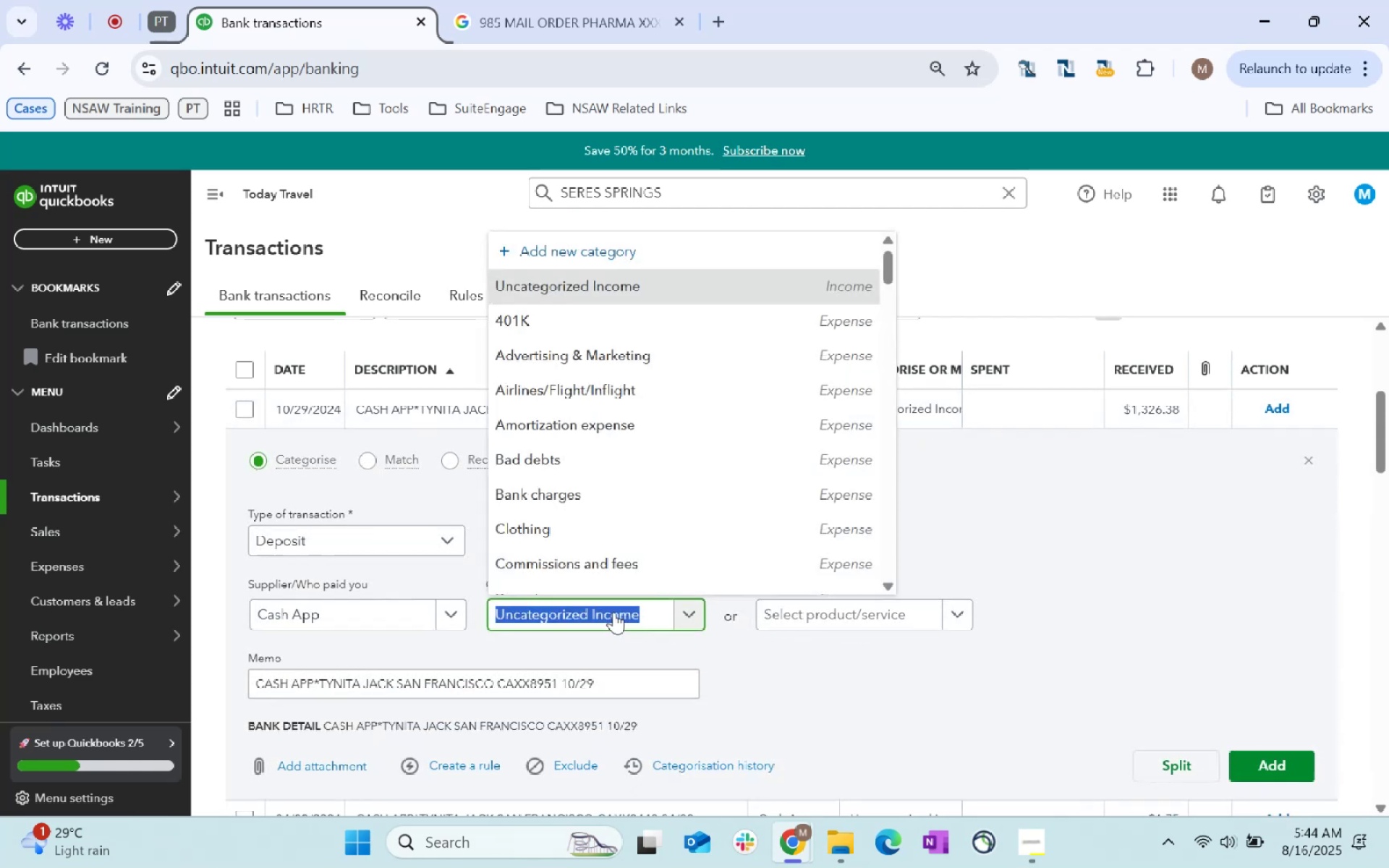 
type(services)
 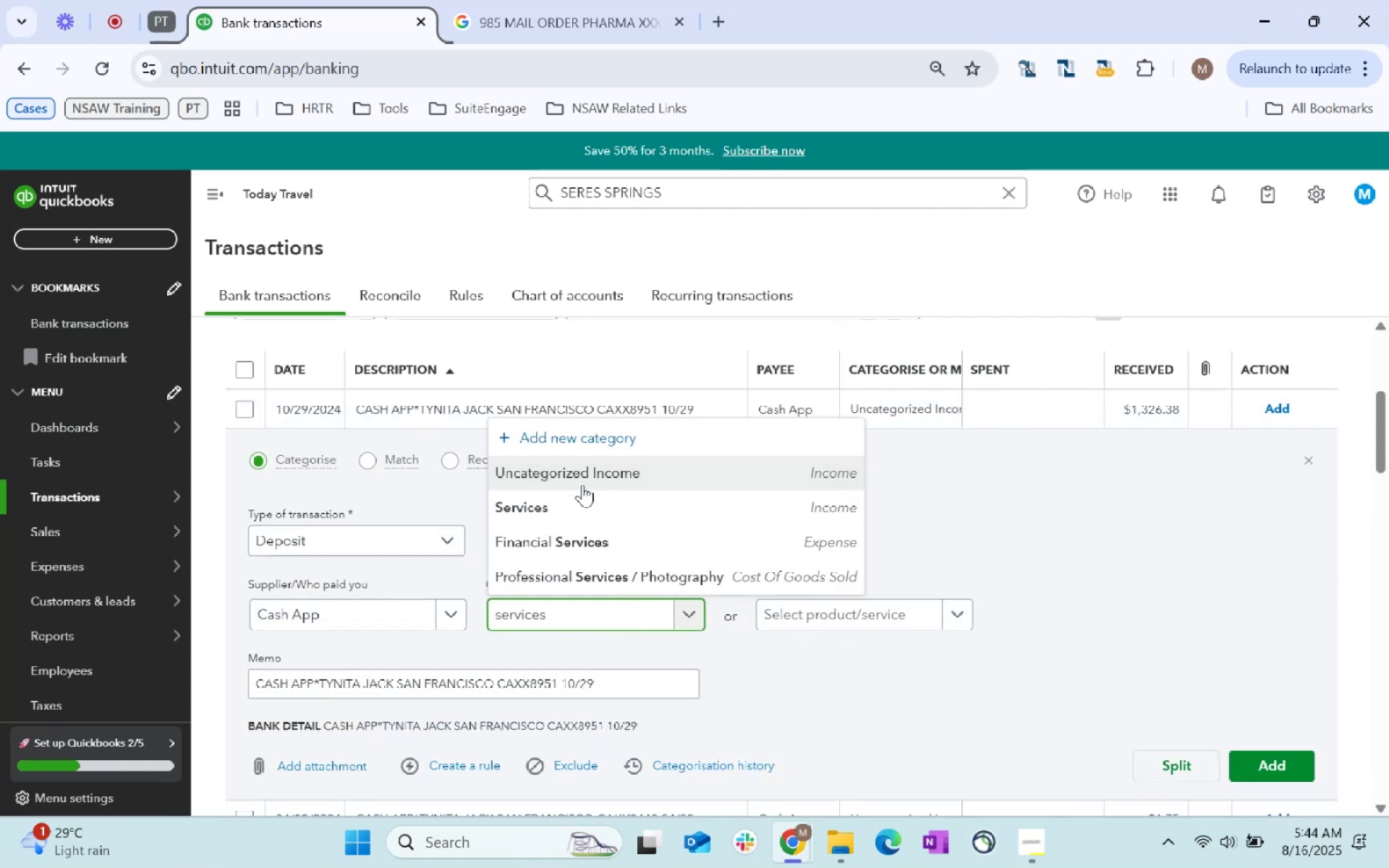 
left_click([577, 507])
 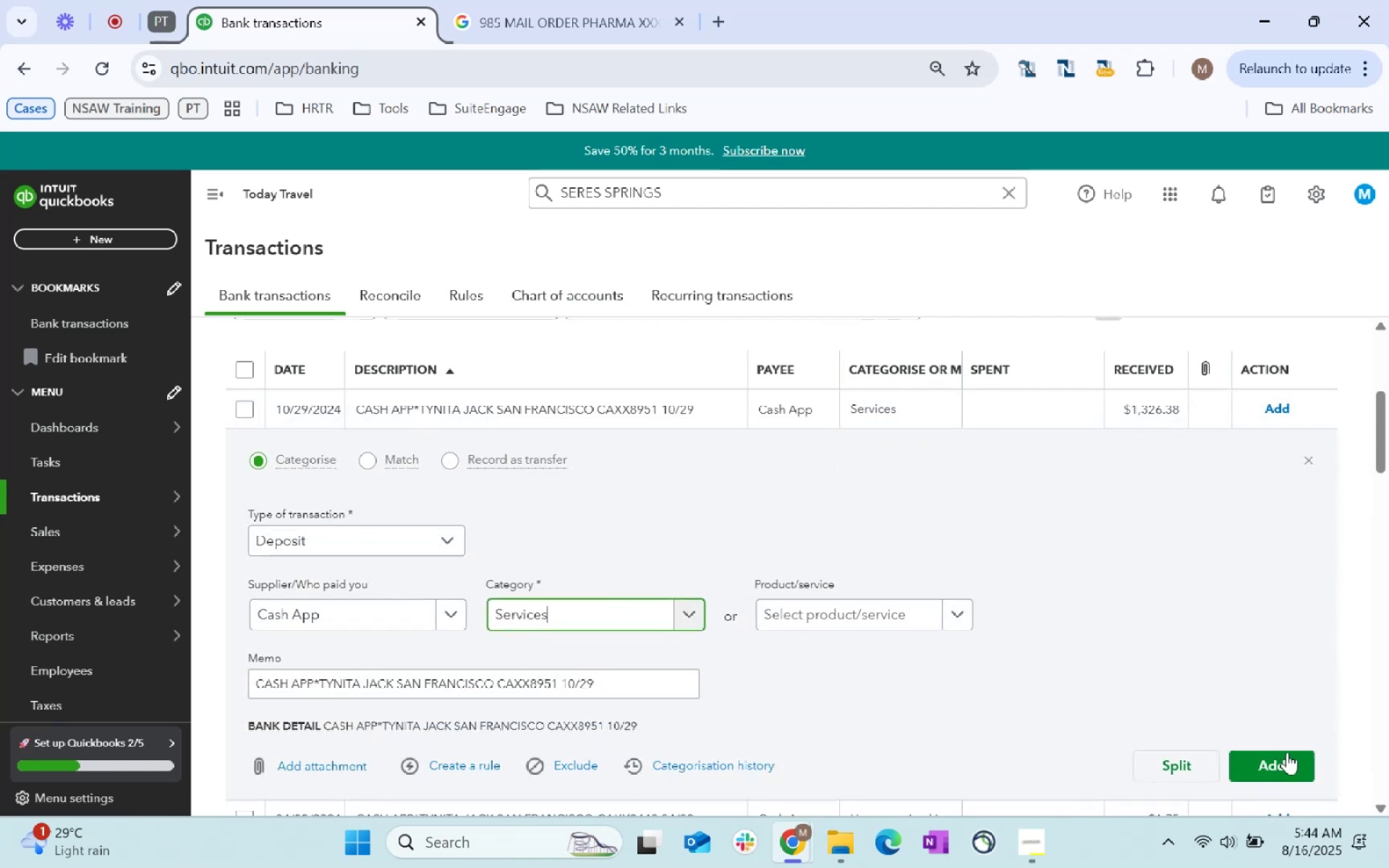 
left_click([1278, 759])
 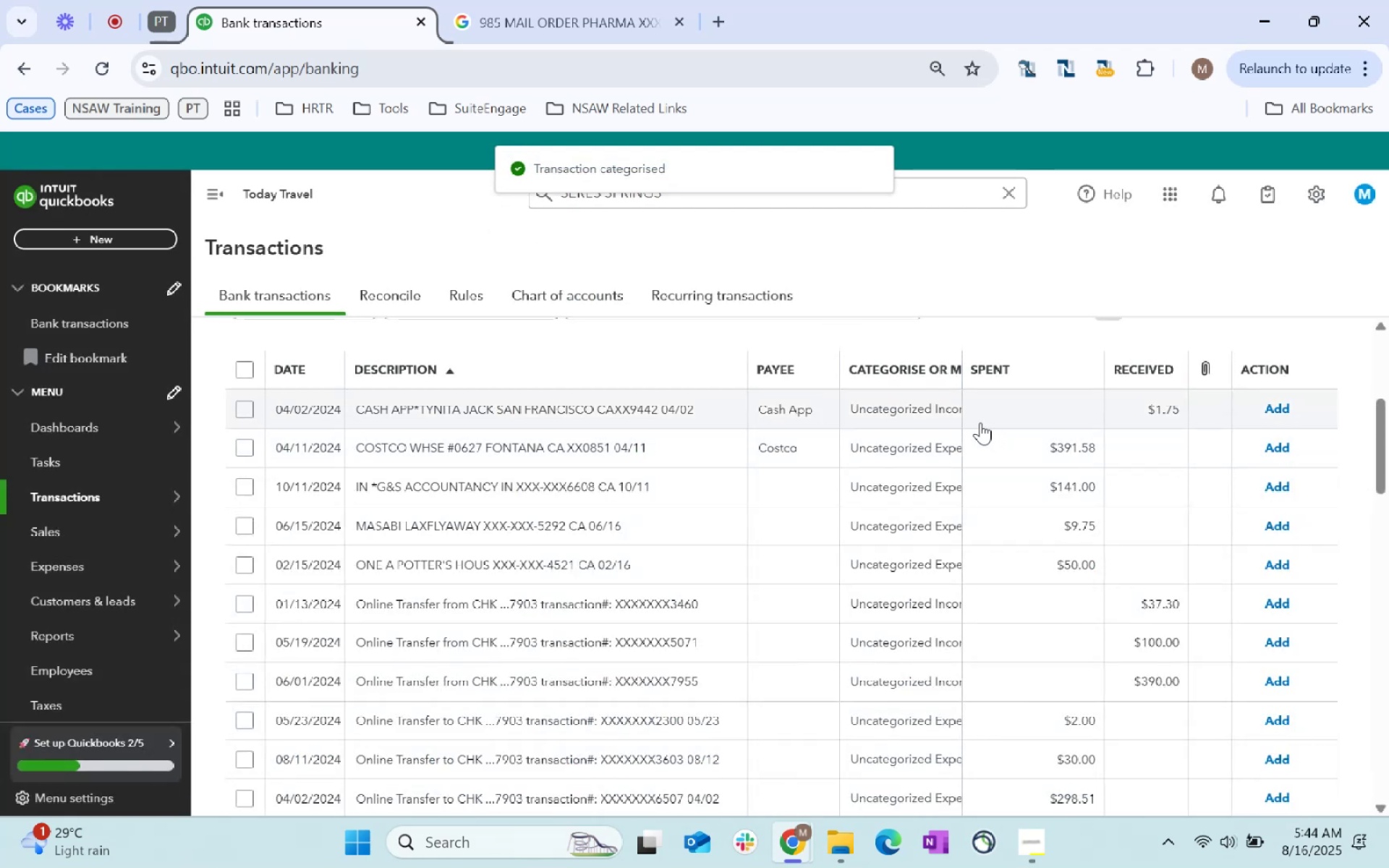 
left_click([917, 407])
 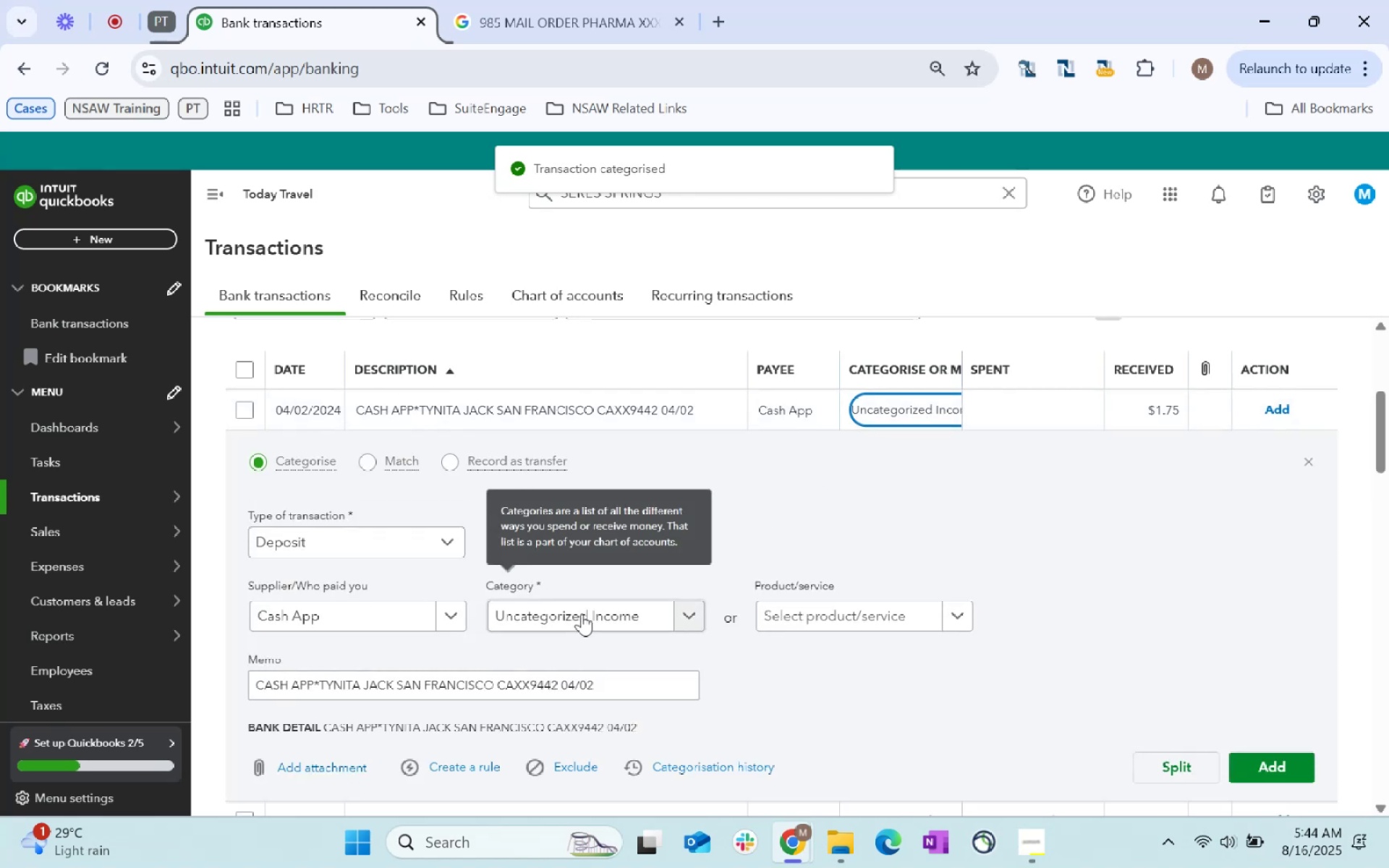 
type(services)
 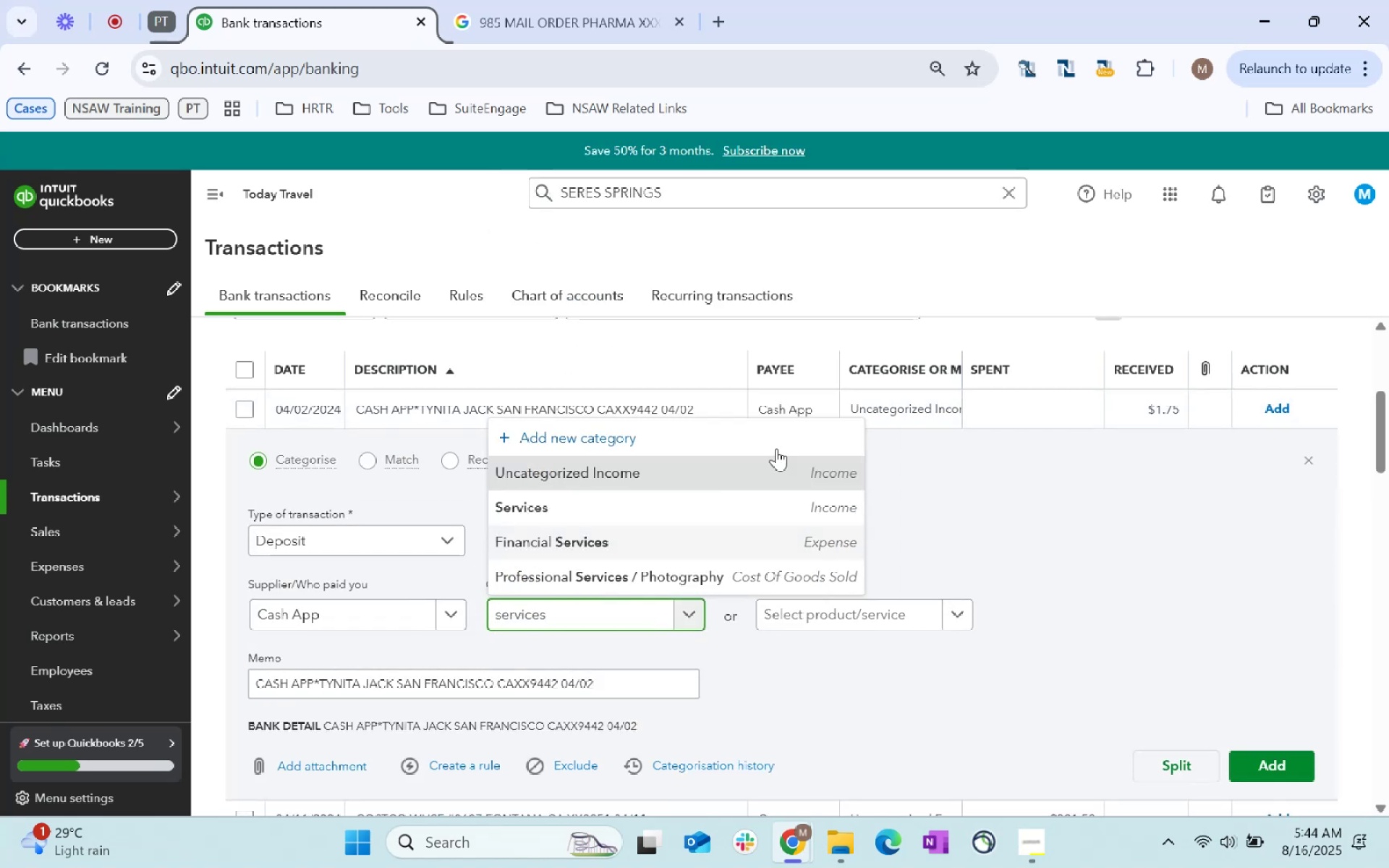 
left_click([649, 504])
 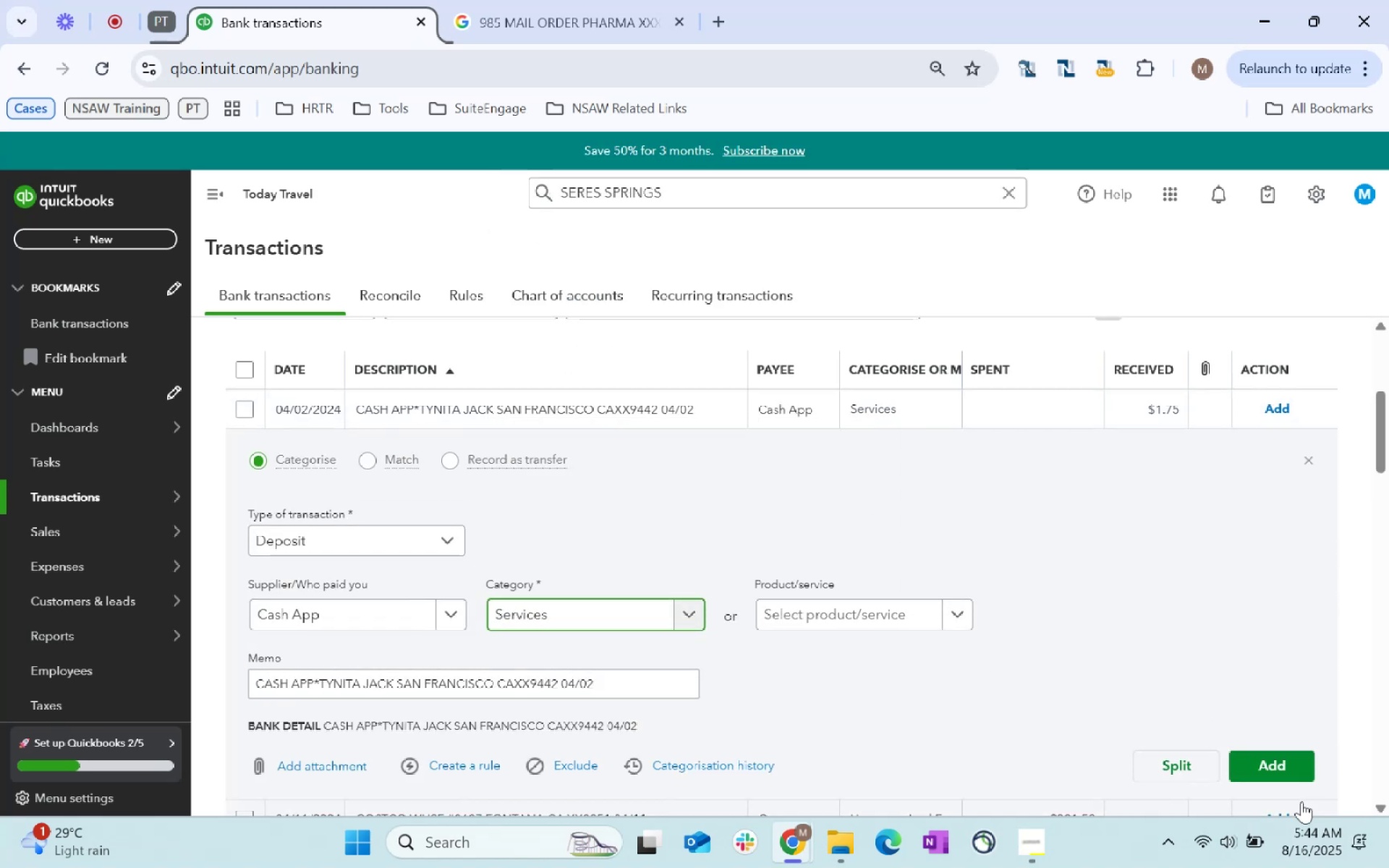 
left_click([1287, 765])
 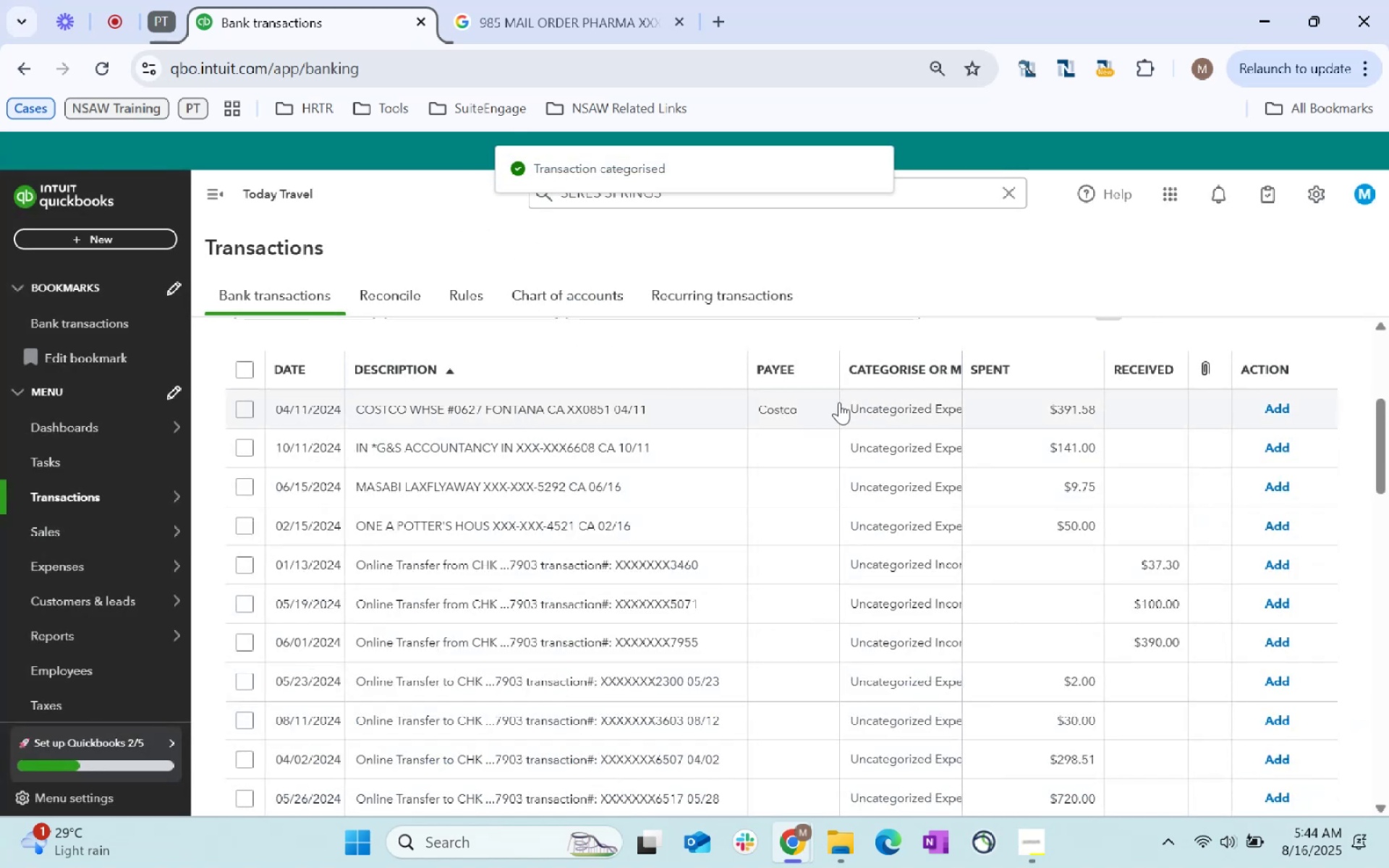 
left_click([880, 401])
 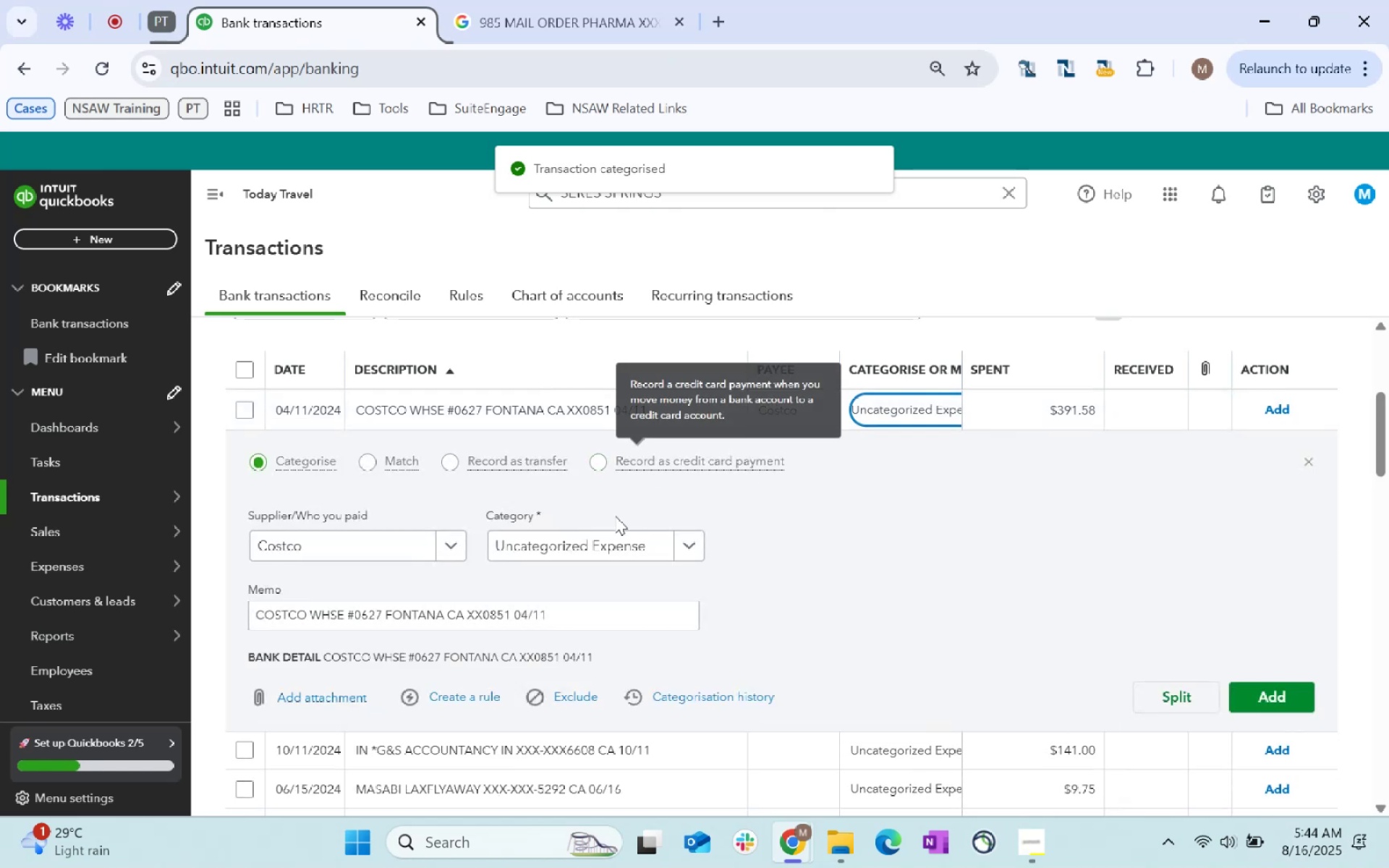 
left_click([599, 538])
 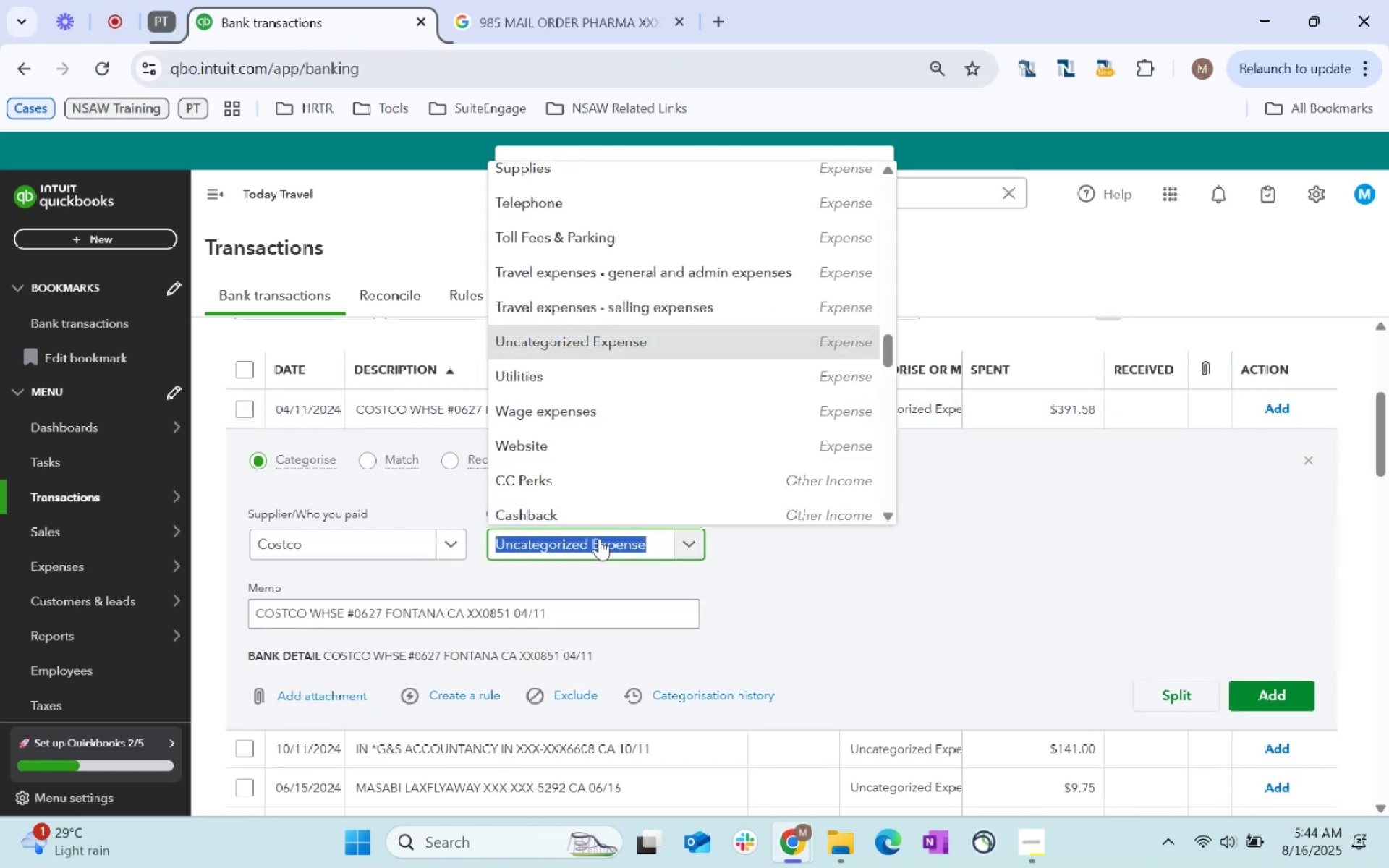 
type(supplies)
 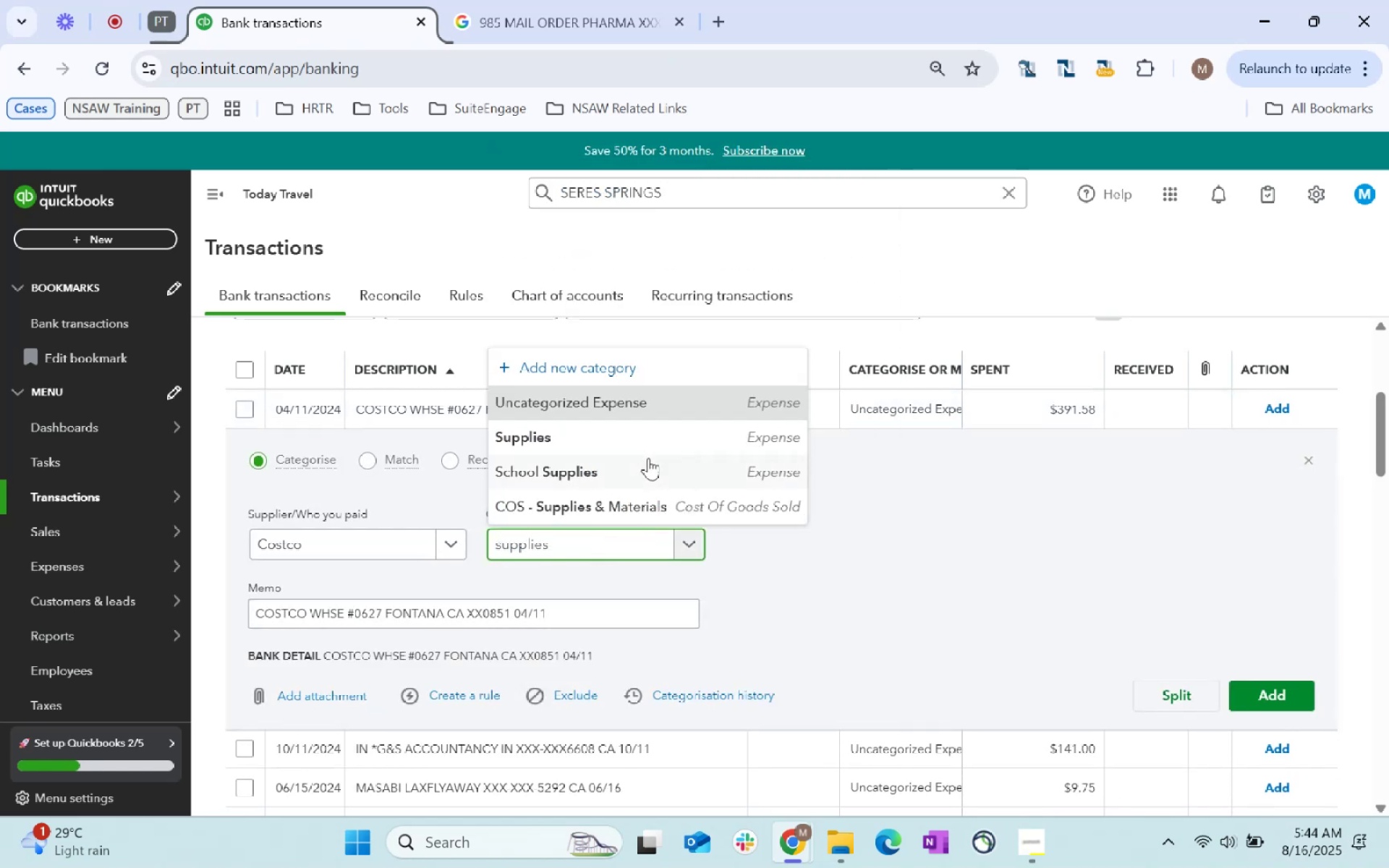 
left_click([613, 448])
 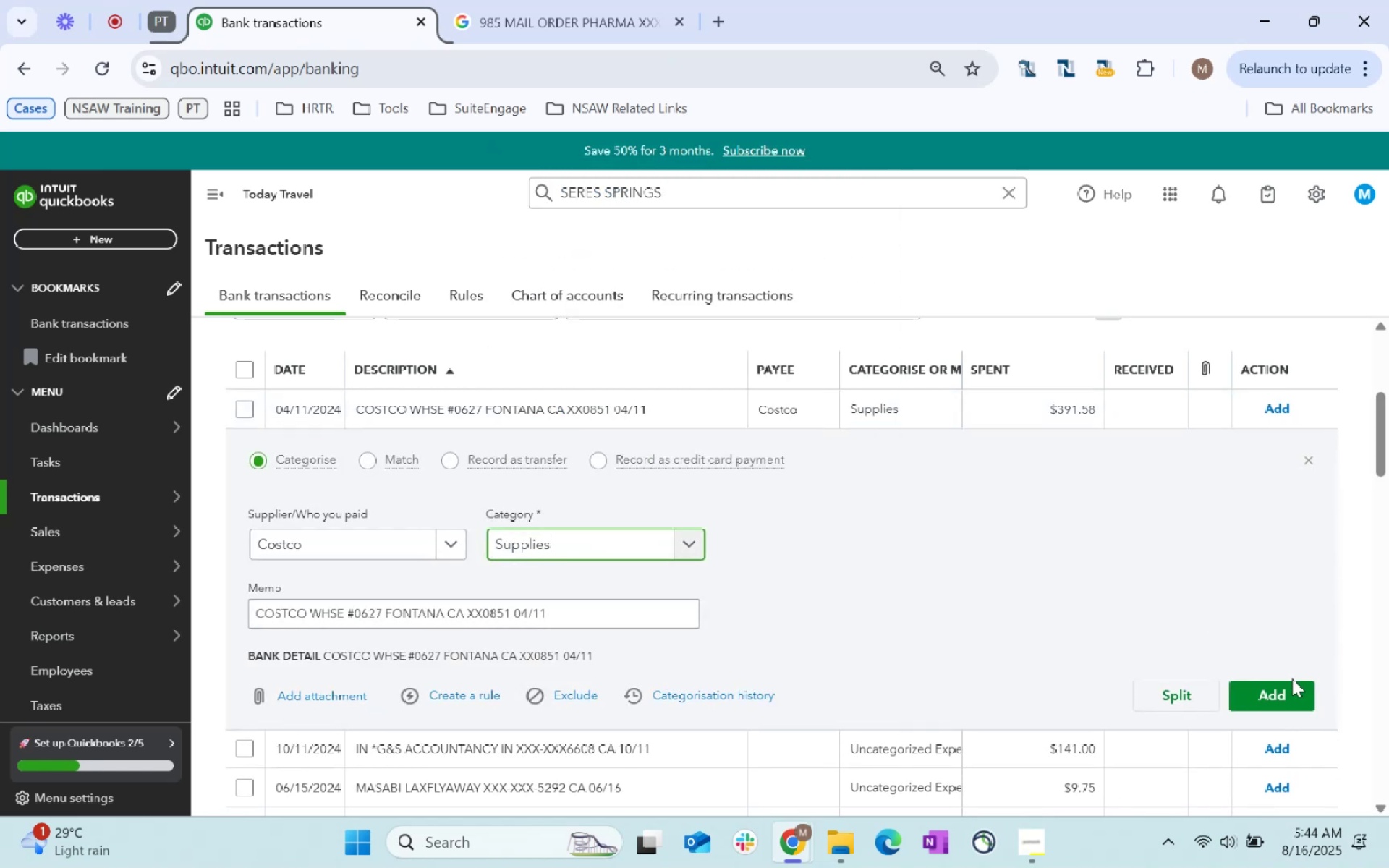 
left_click([1286, 698])
 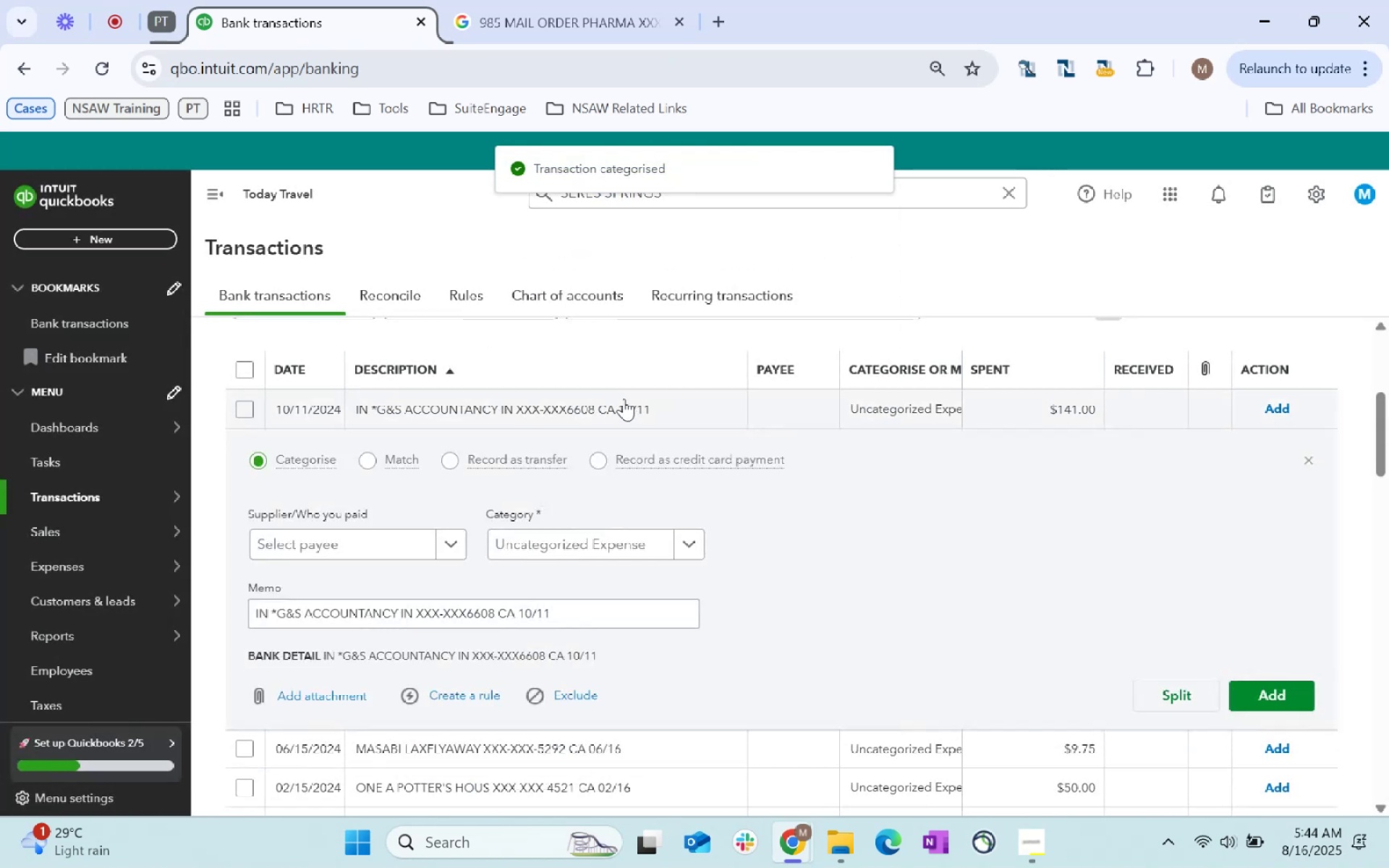 
left_click([354, 553])
 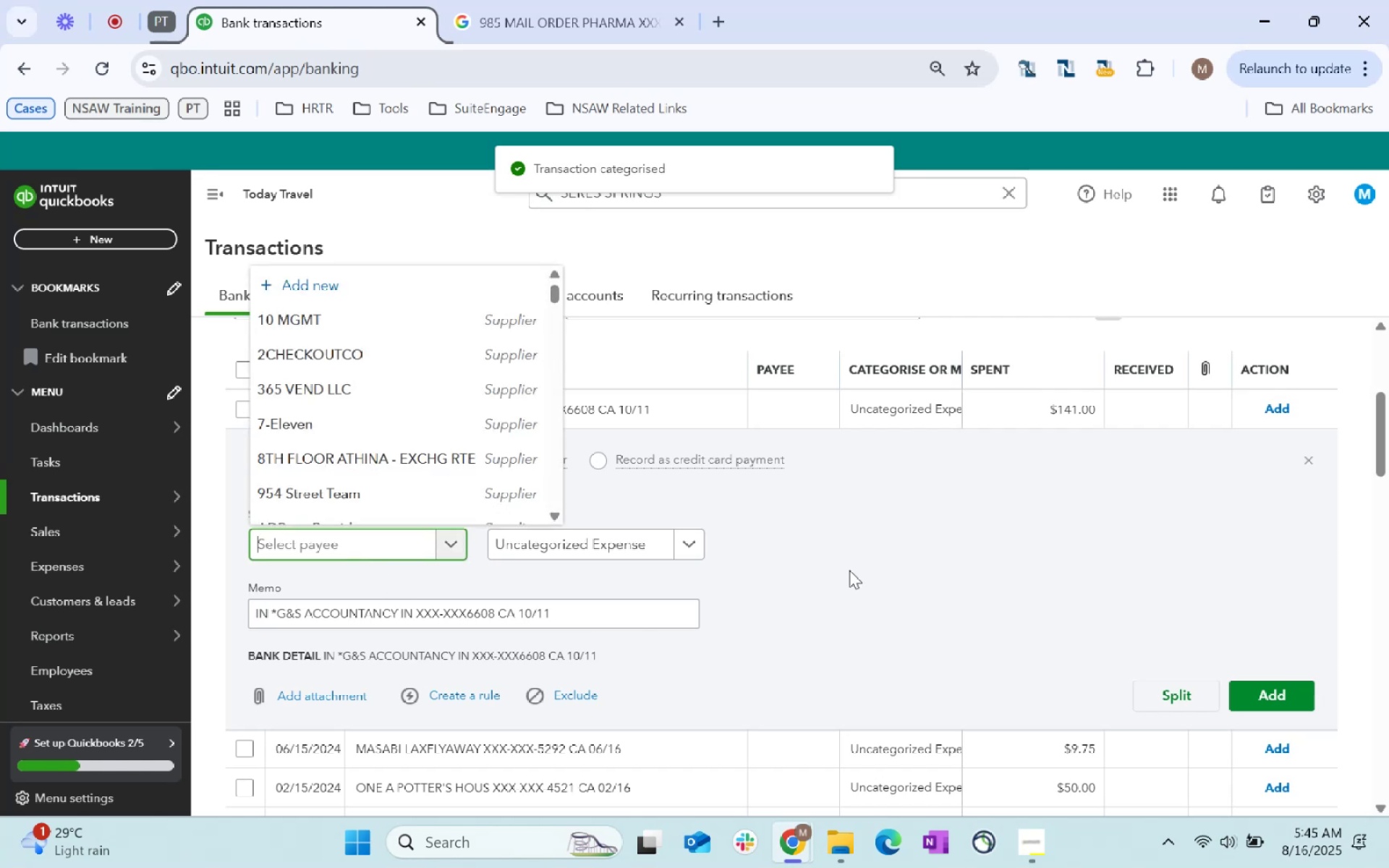 
type(G&S)
 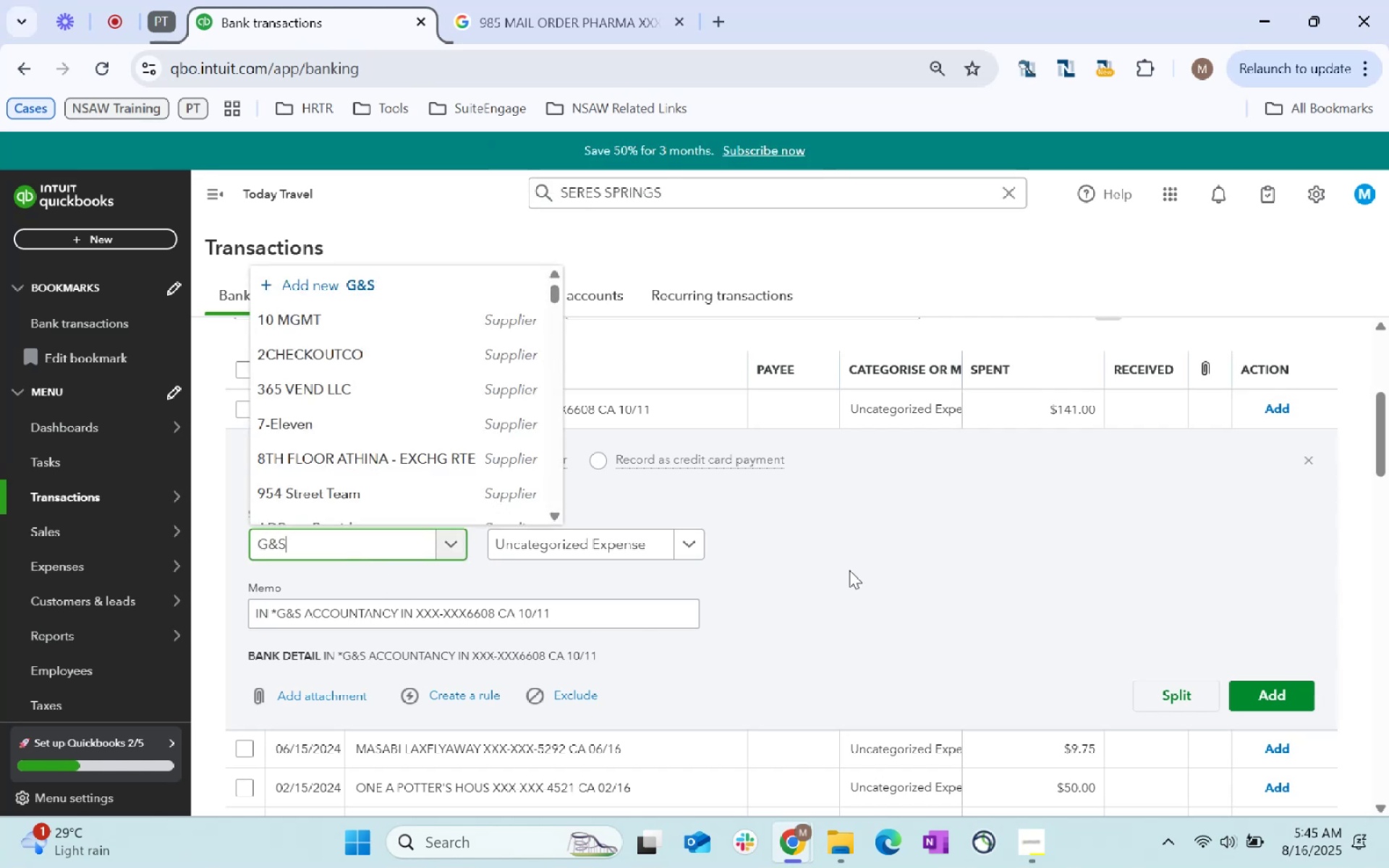 
left_click([368, 504])
 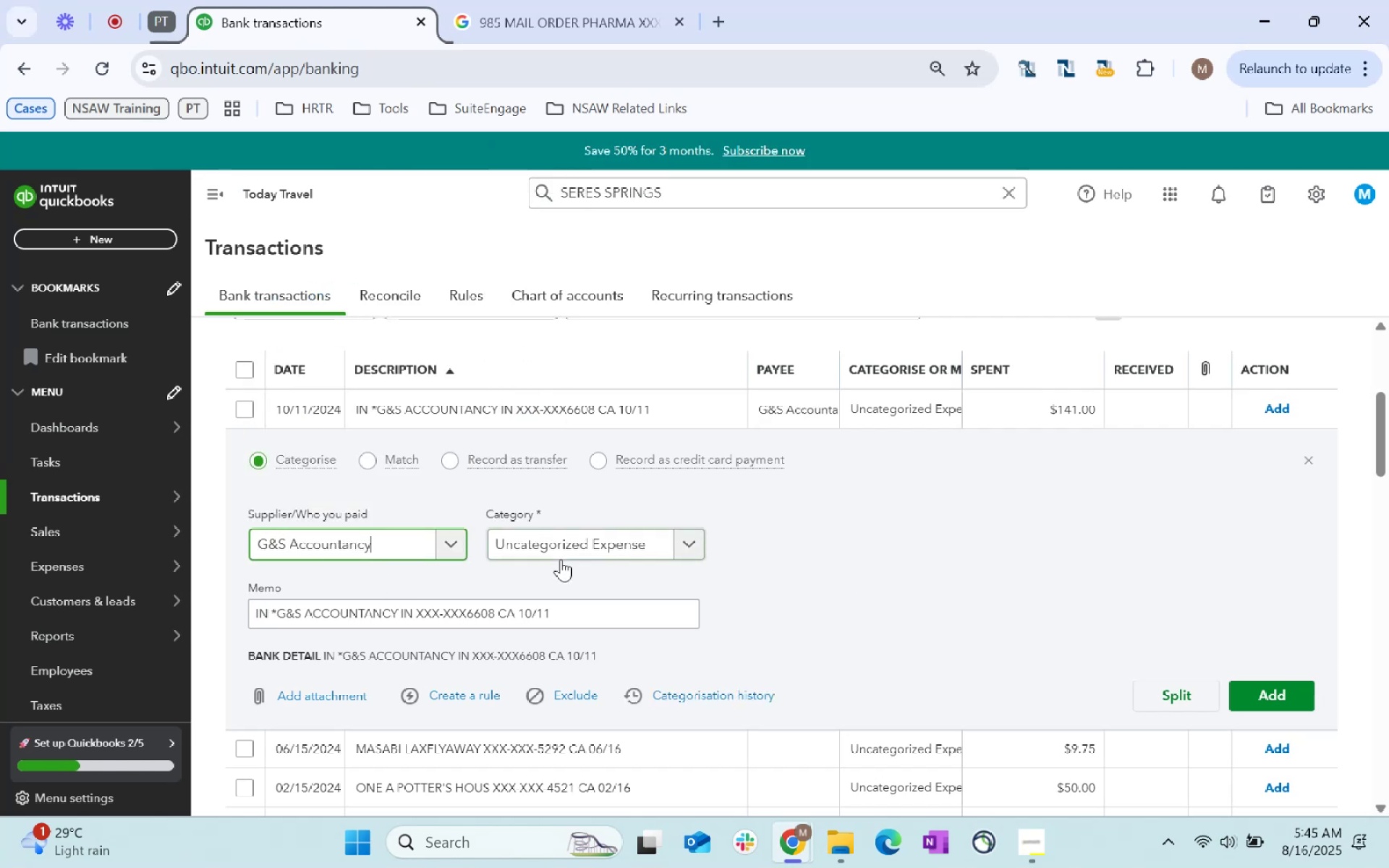 
left_click([561, 549])
 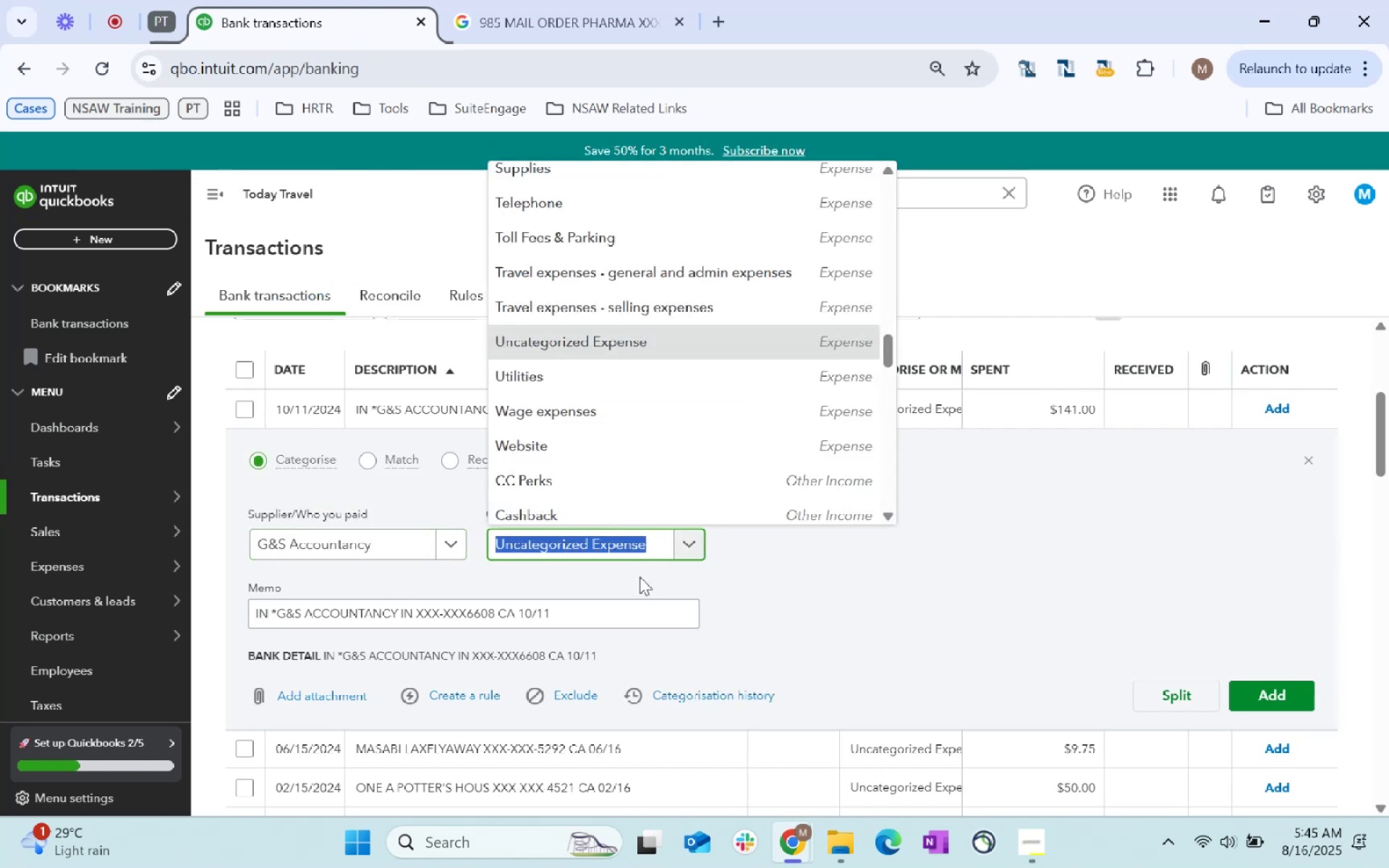 
type(profes)
 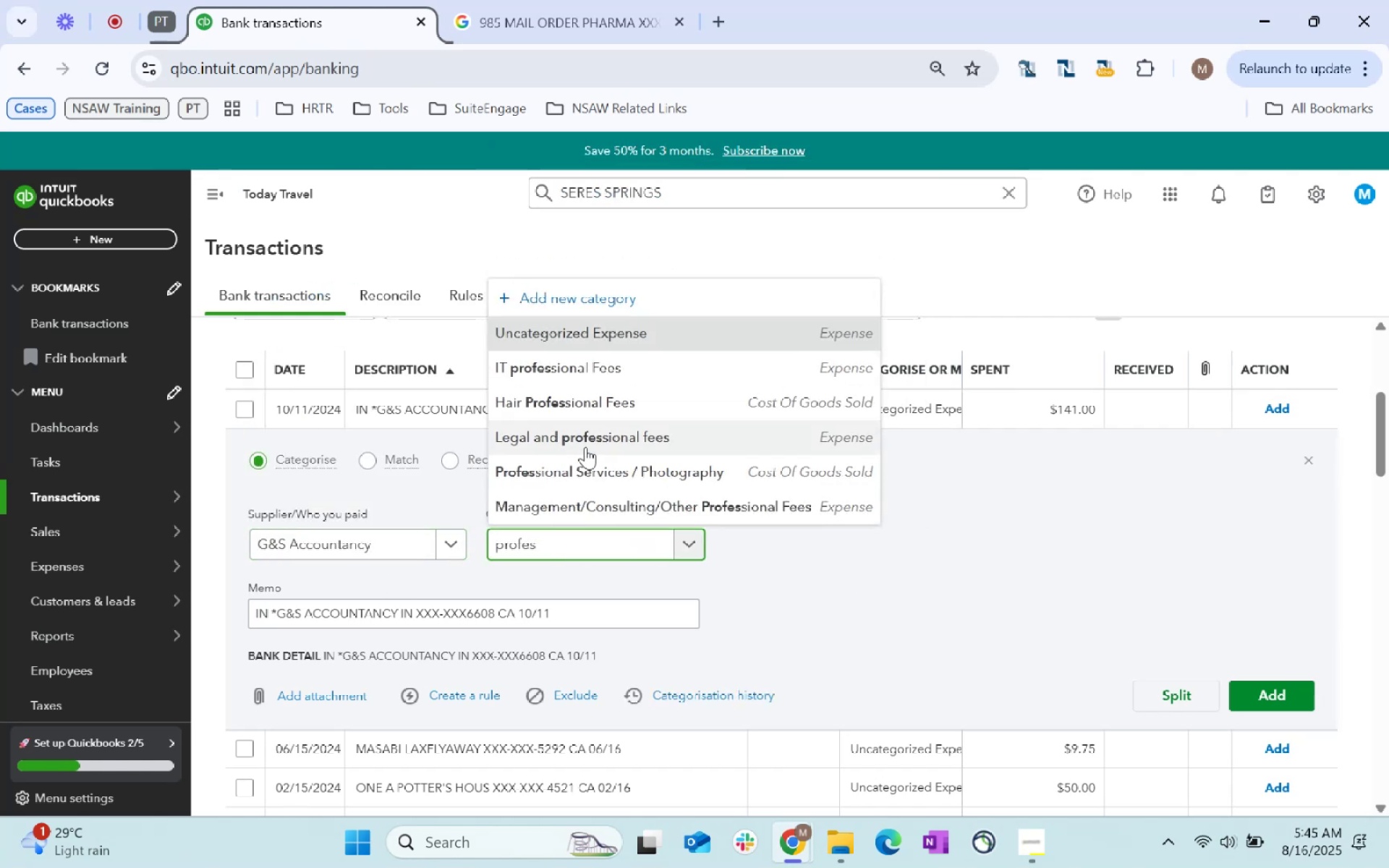 
left_click([639, 509])
 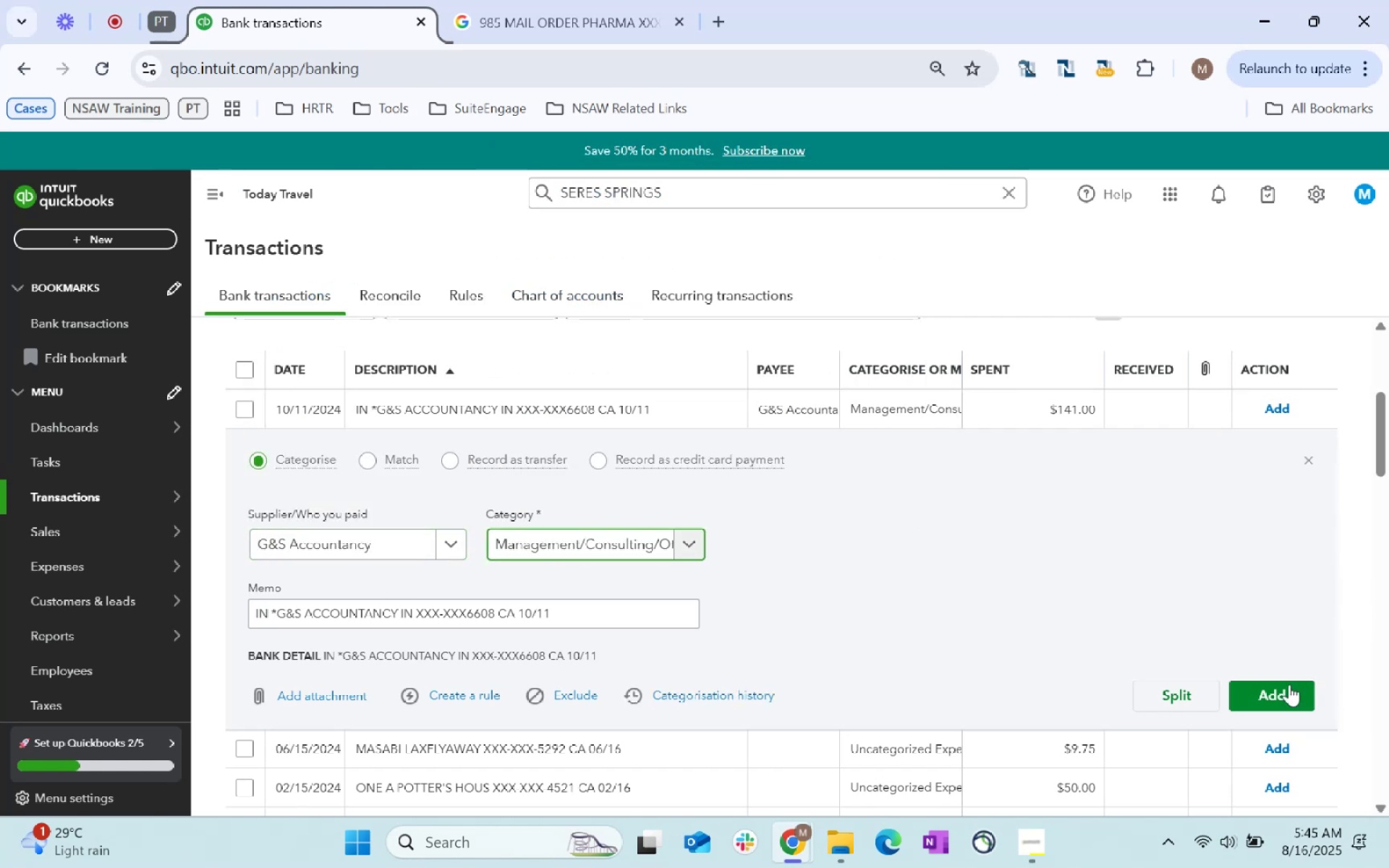 
left_click([1257, 694])
 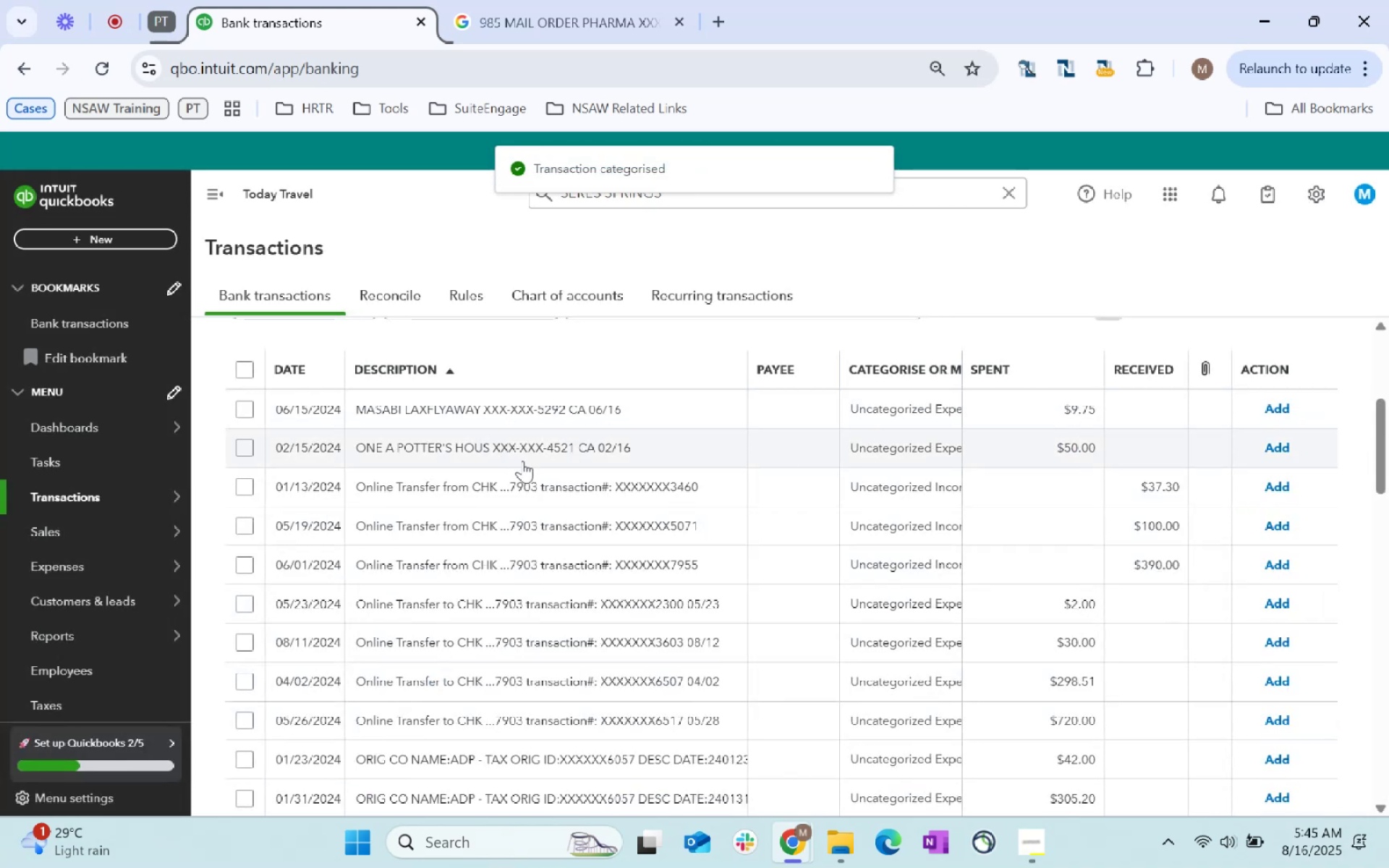 
wait(9.2)
 